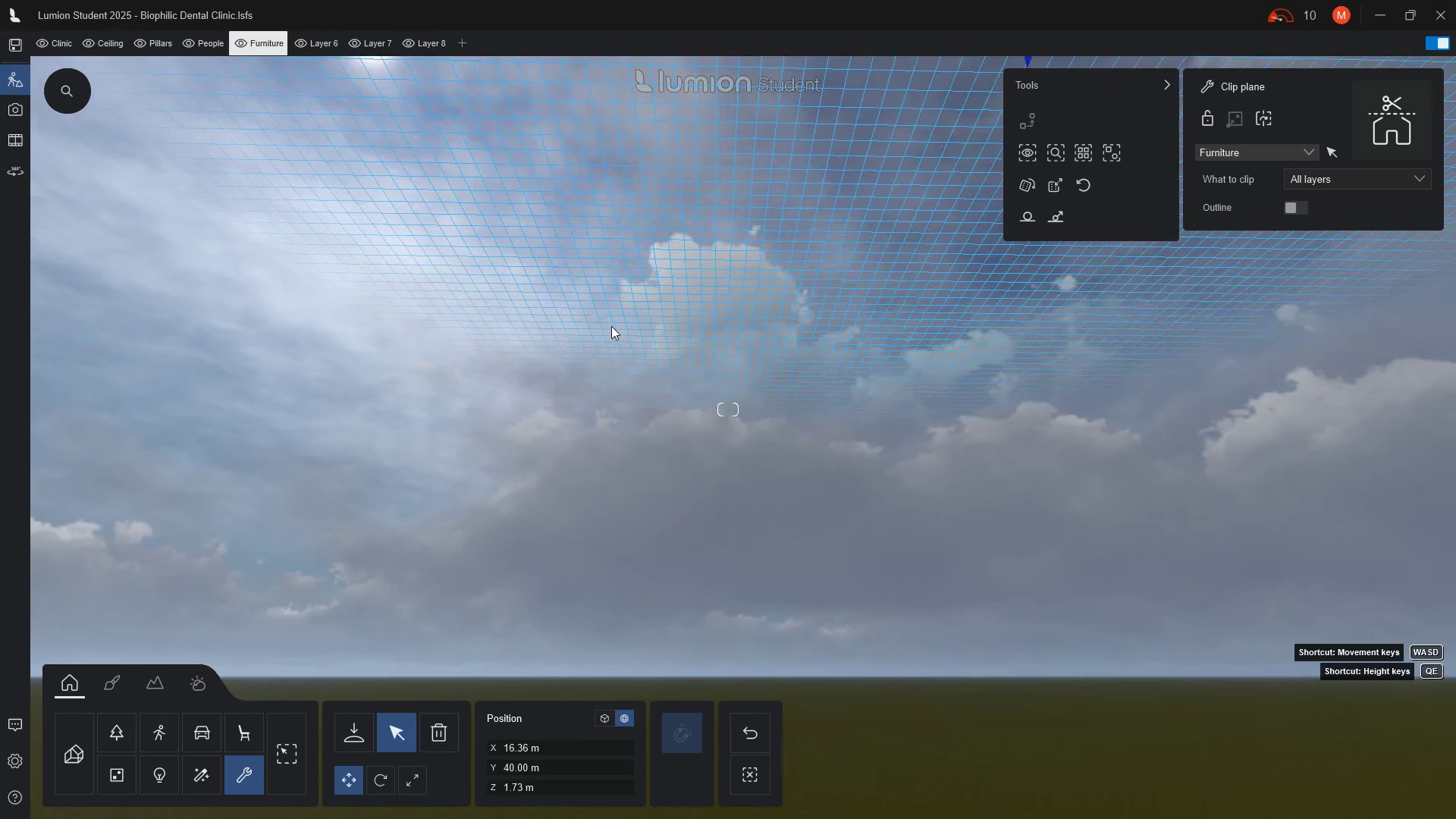 
wait(7.11)
 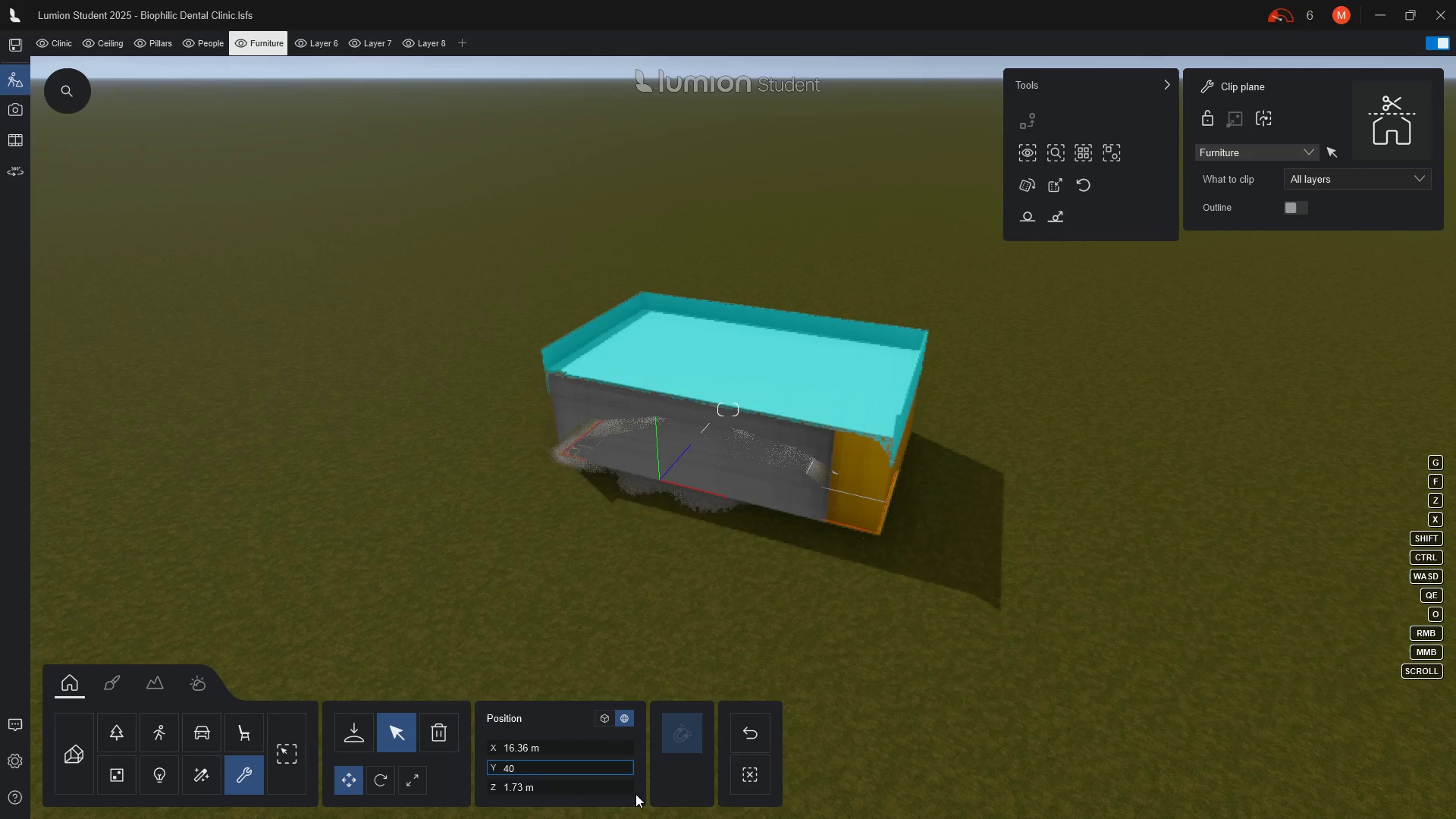 
left_click([799, 134])
 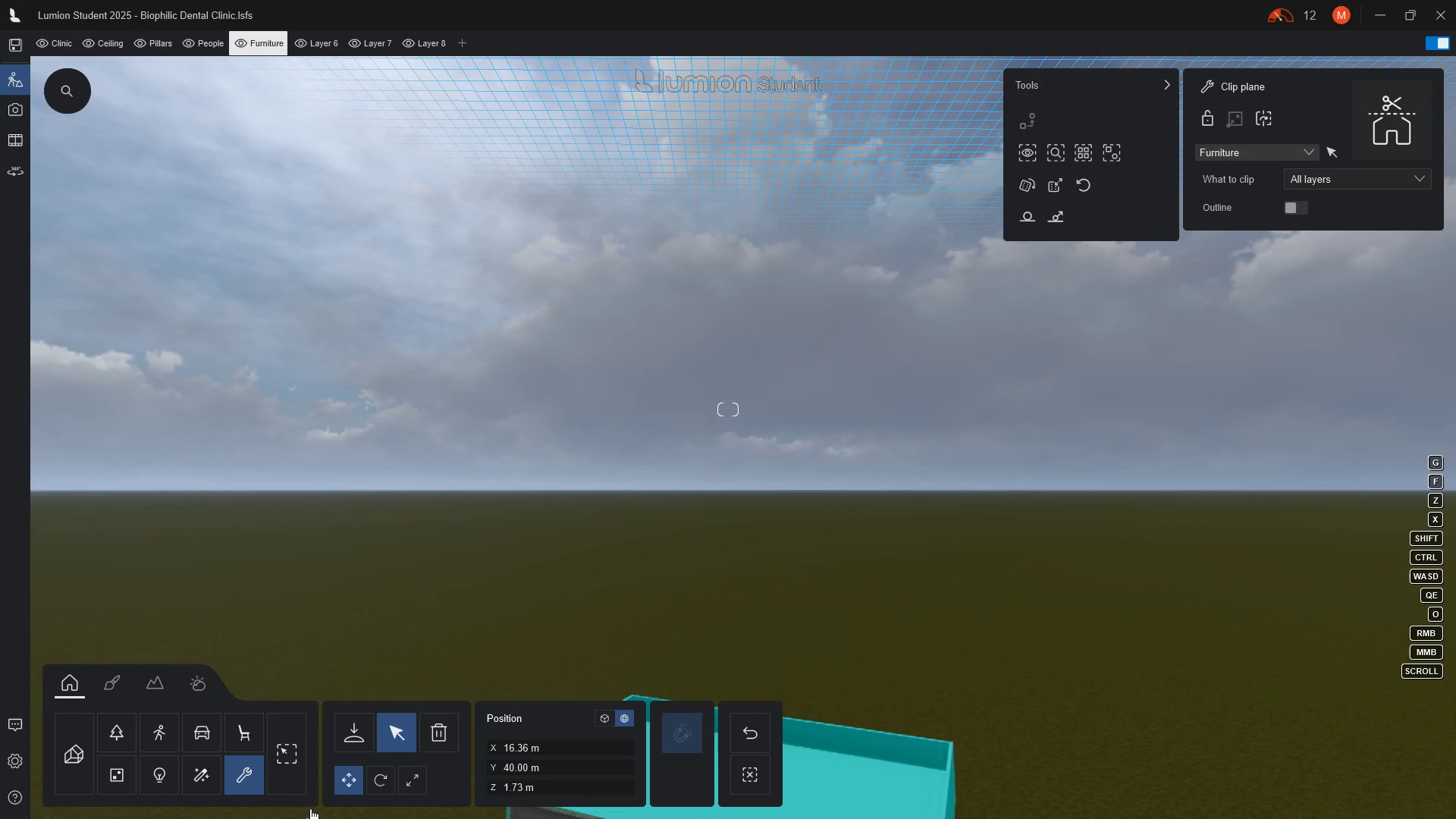 
left_click([287, 756])
 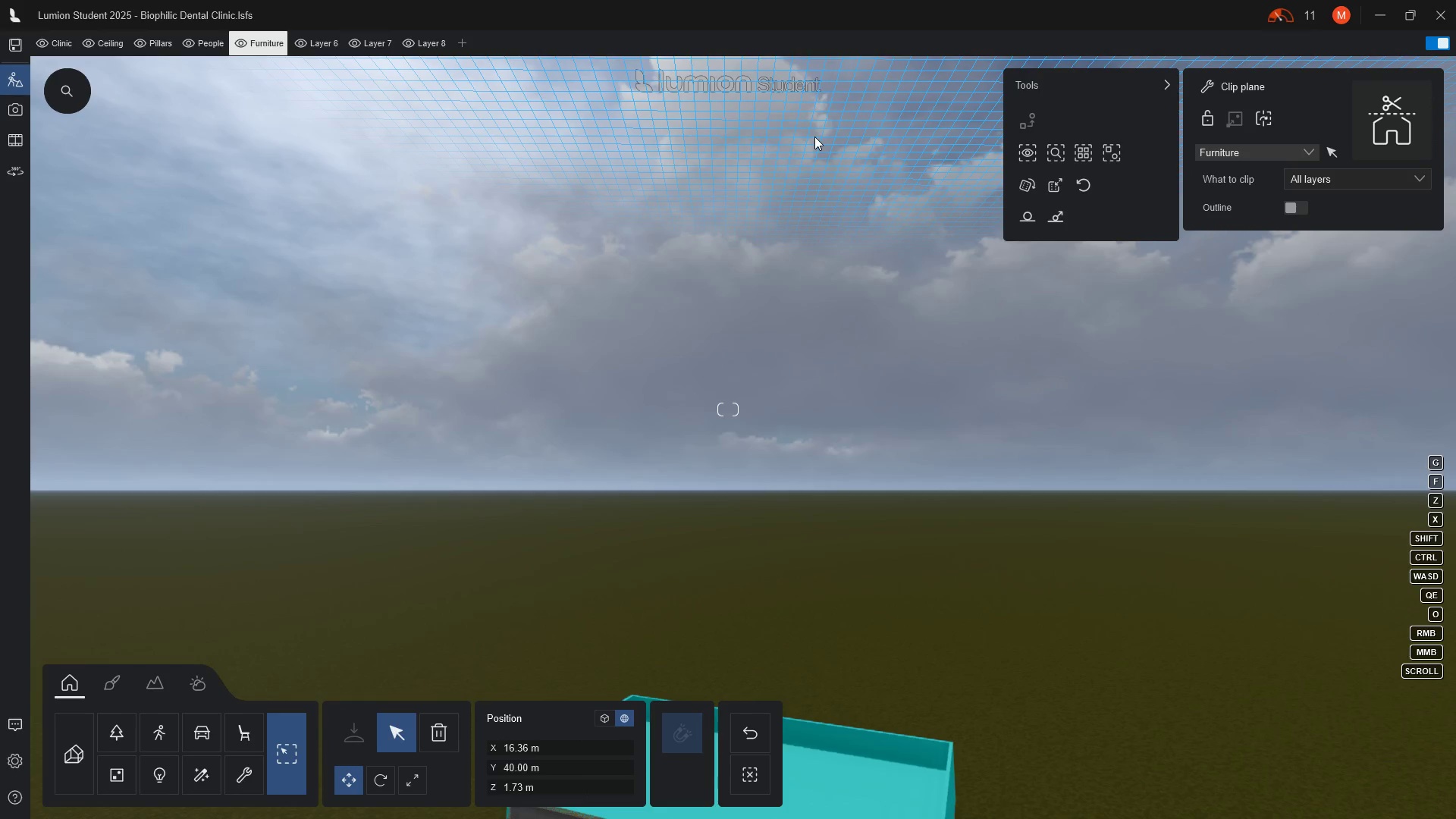 
left_click([814, 136])
 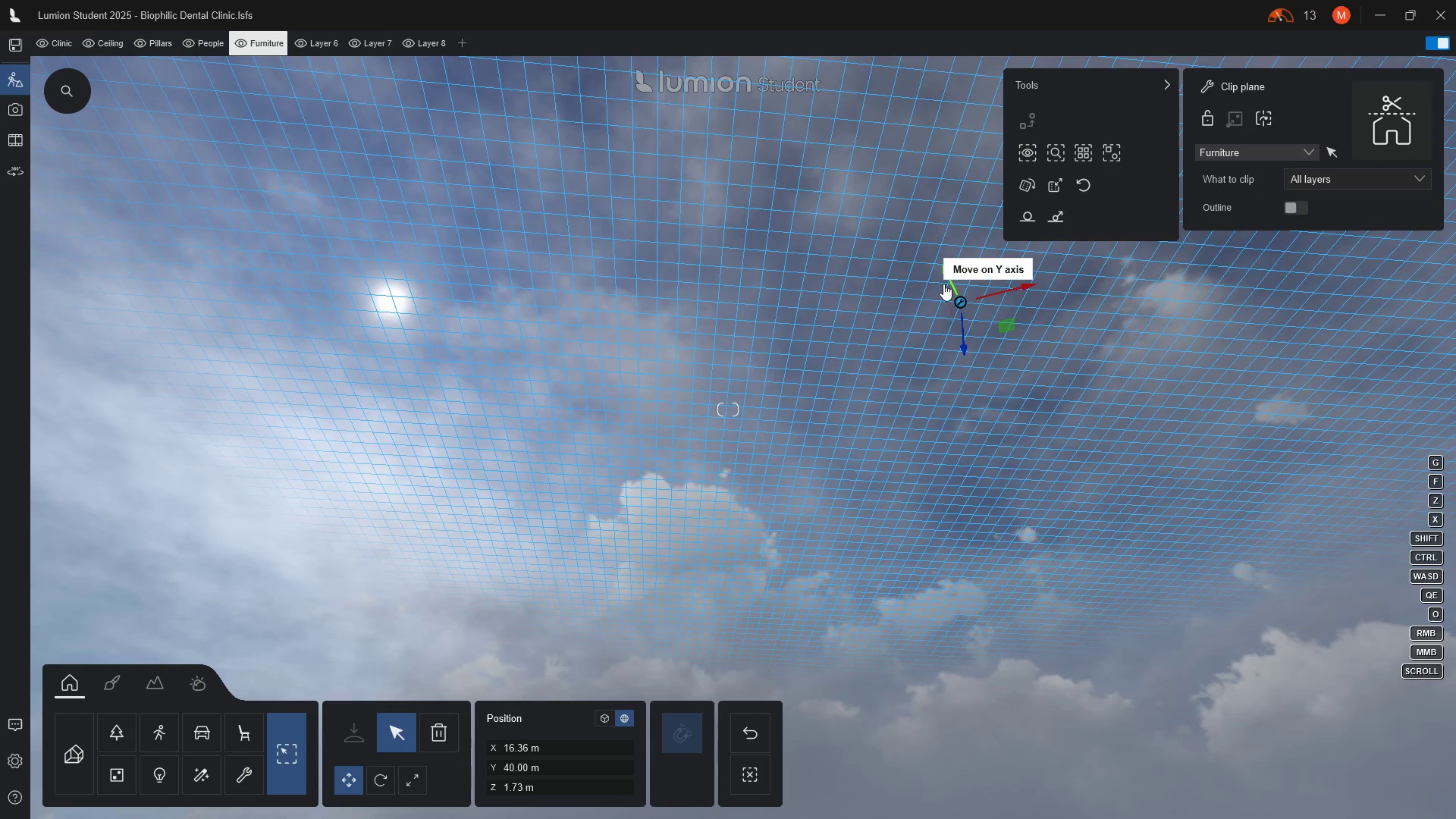 
left_click_drag(start_coordinate=[960, 348], to_coordinate=[952, 704])
 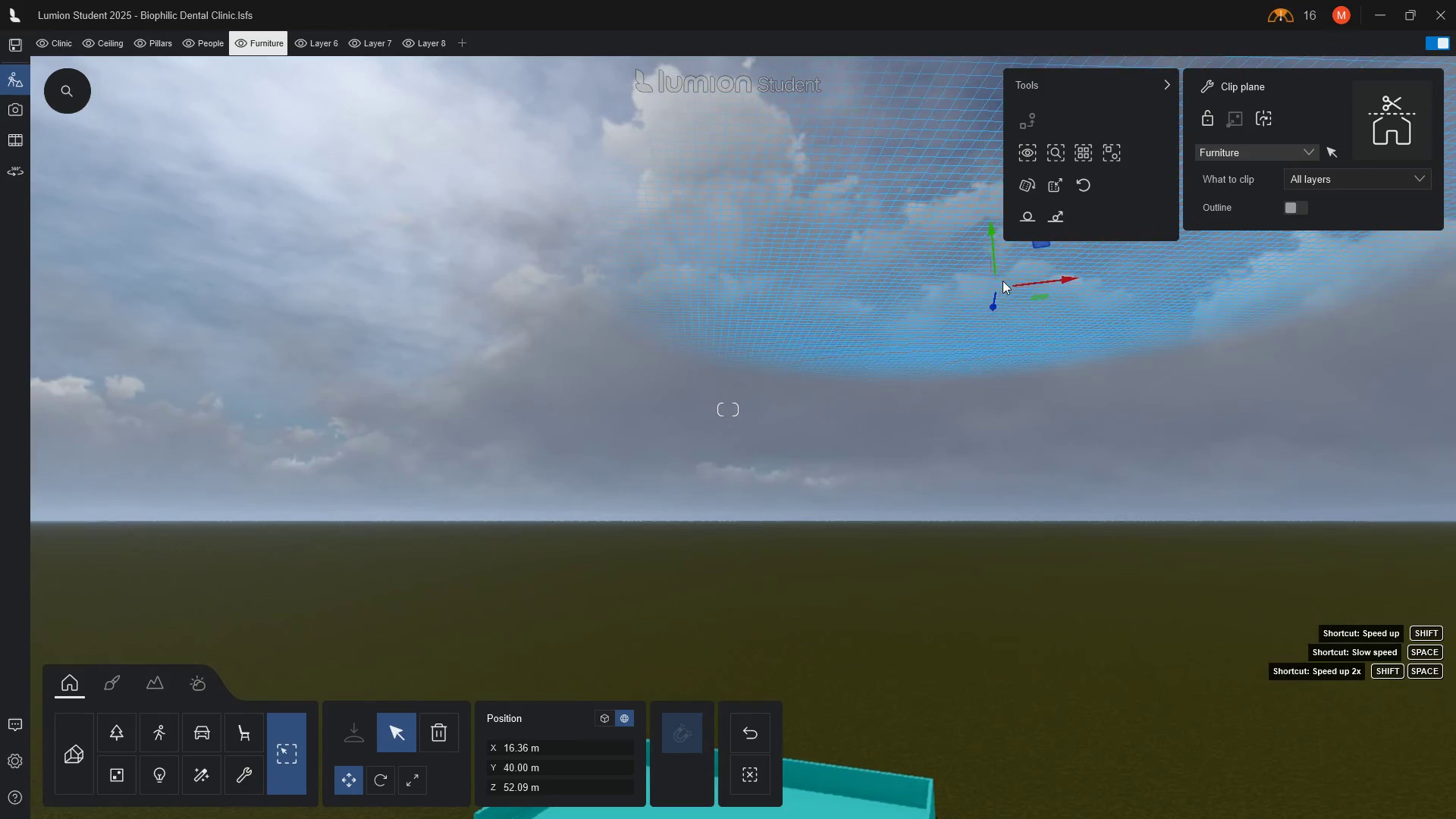 
left_click_drag(start_coordinate=[993, 309], to_coordinate=[1030, 215])
 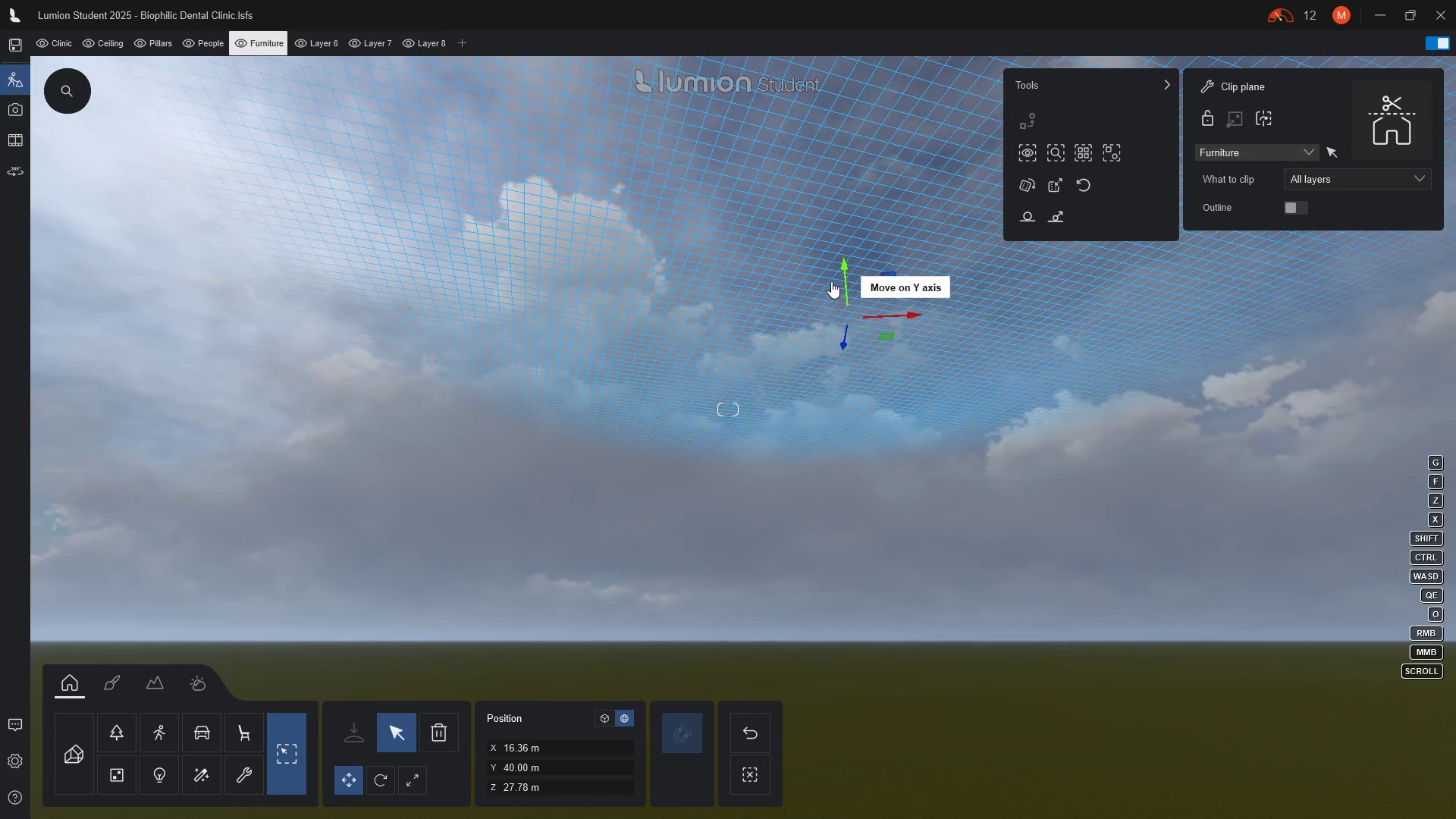 
left_click_drag(start_coordinate=[845, 276], to_coordinate=[827, 680])
 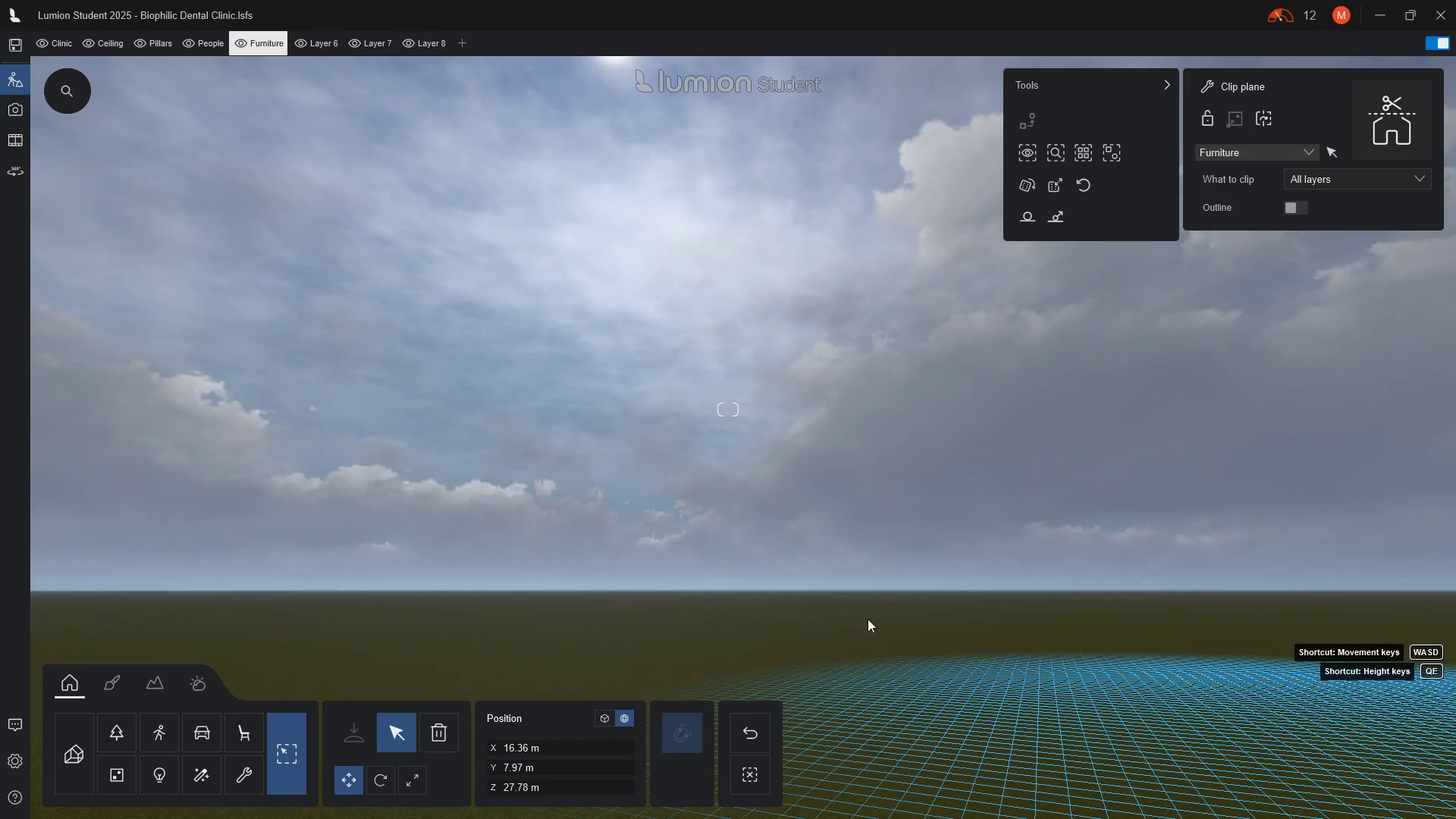 
scroll: coordinate [898, 733], scroll_direction: down, amount: 6.0
 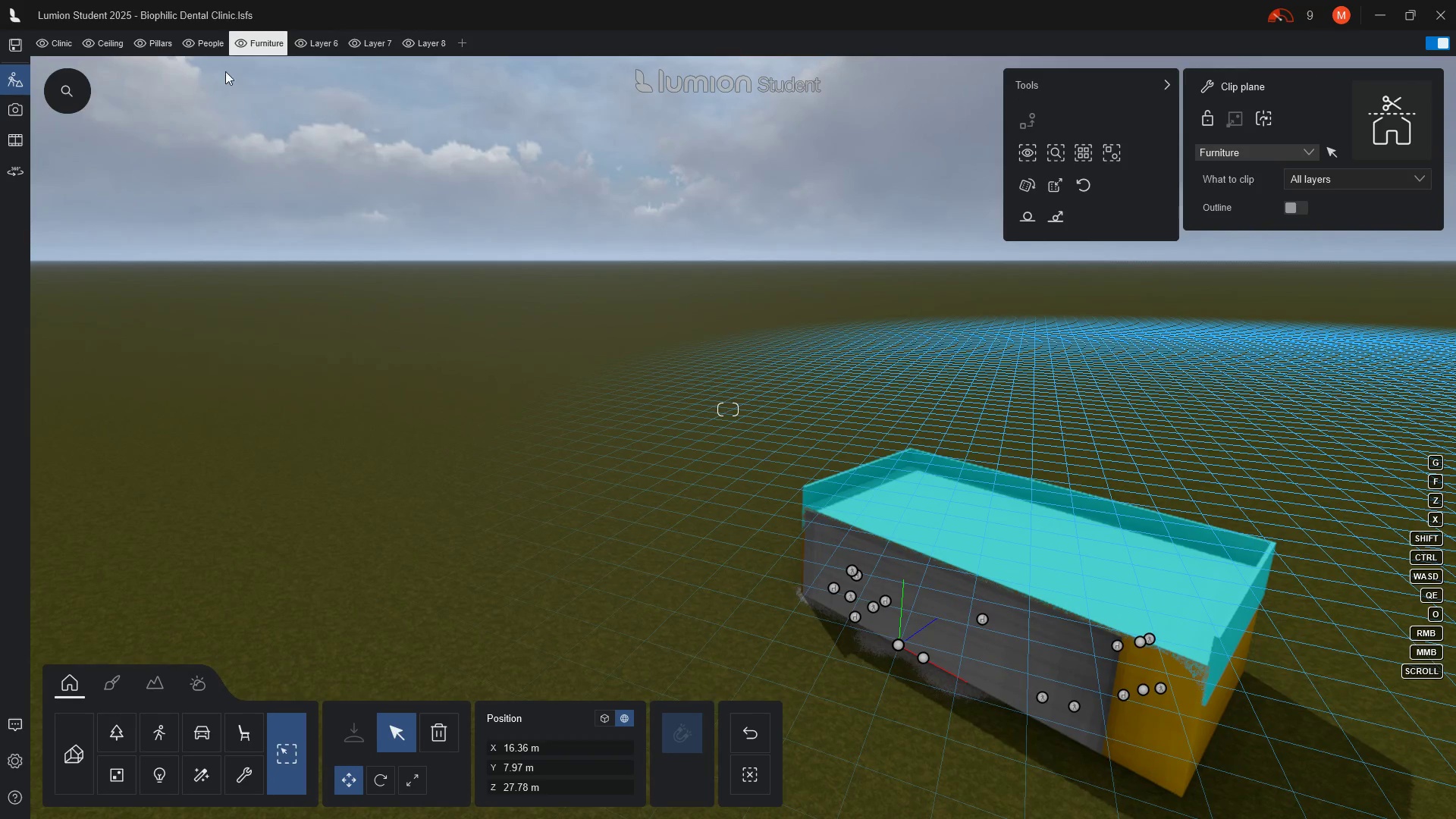 
mouse_move([250, 36])
 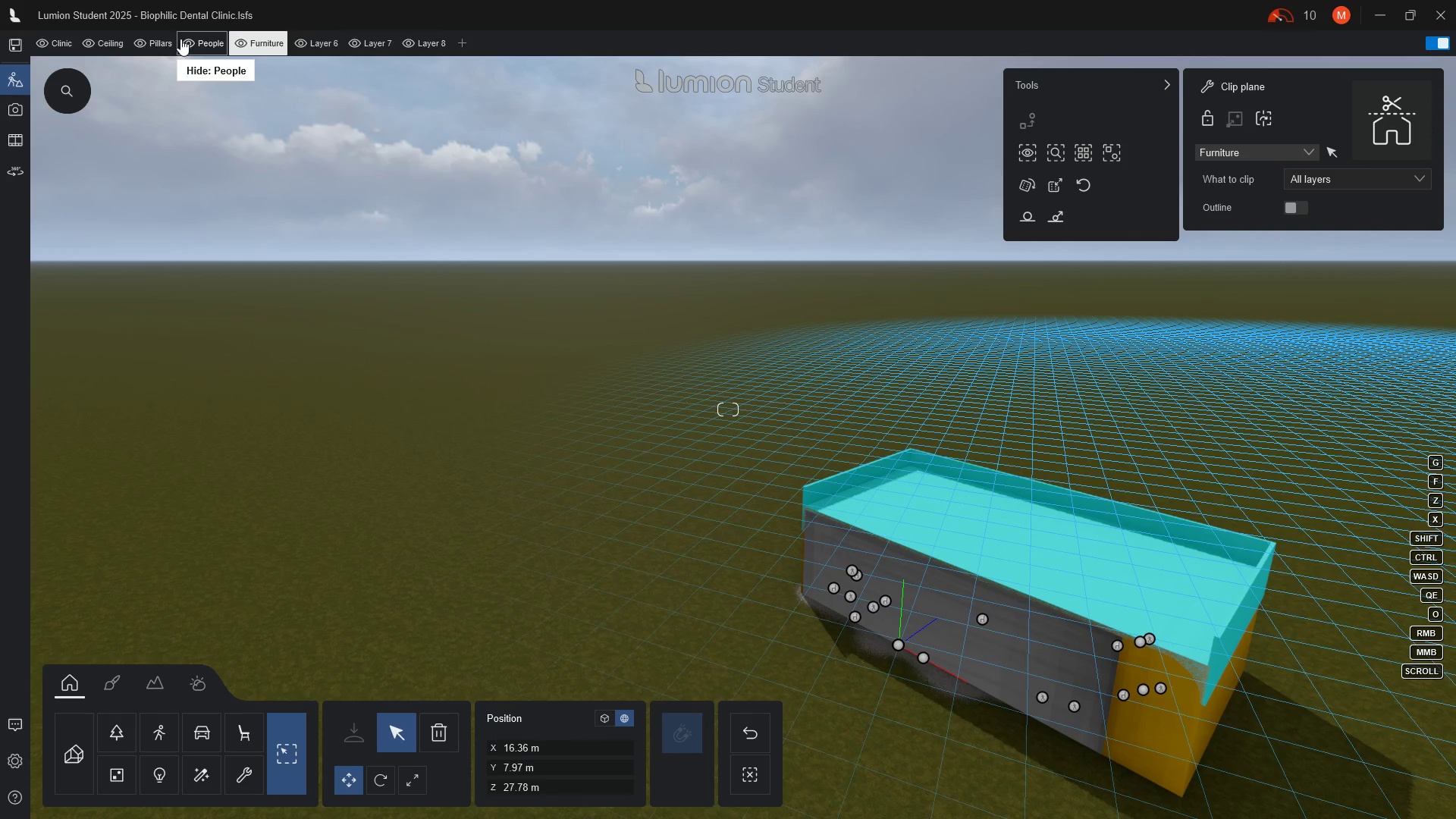 
left_click([189, 43])
 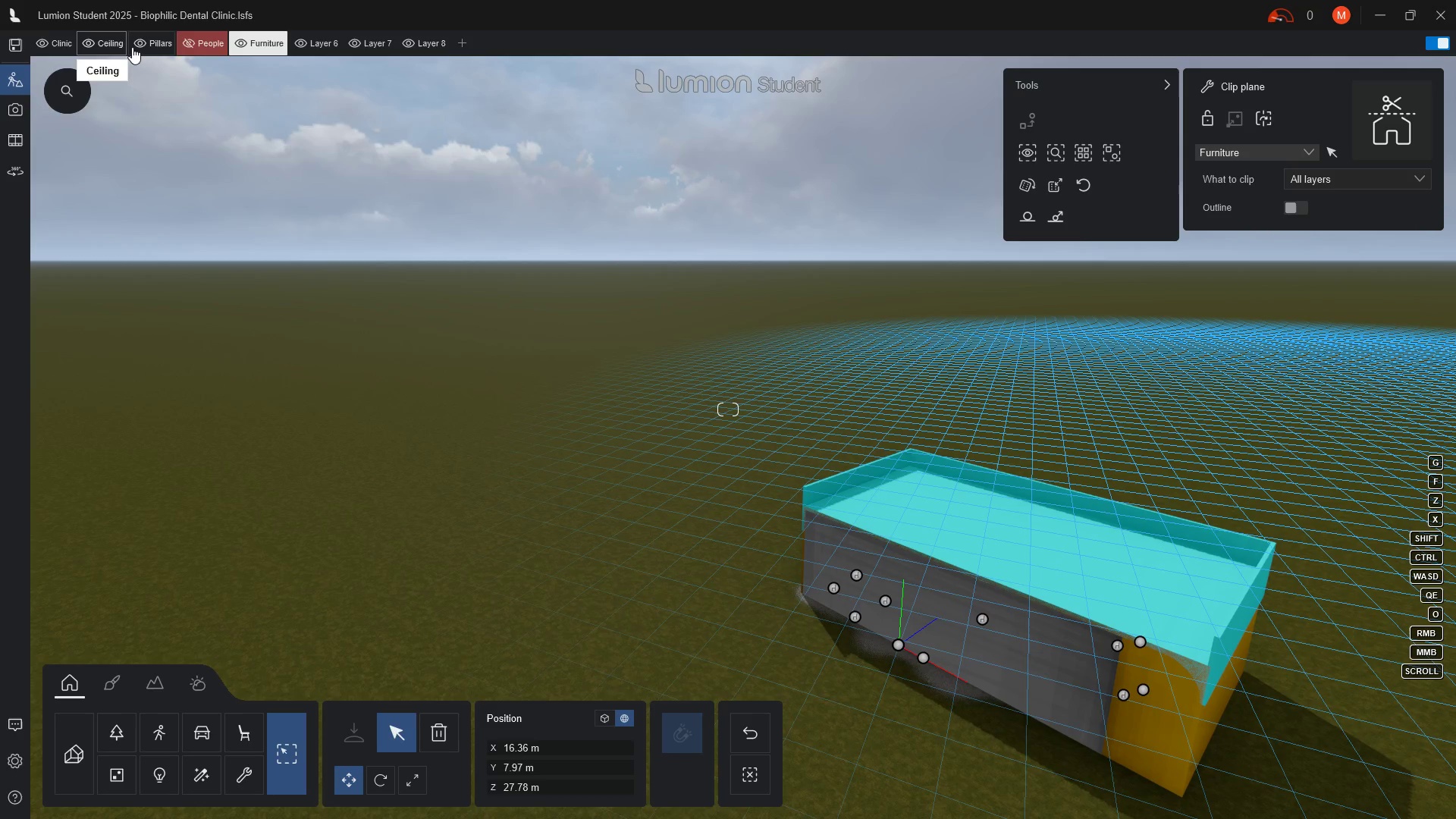 
left_click([137, 42])
 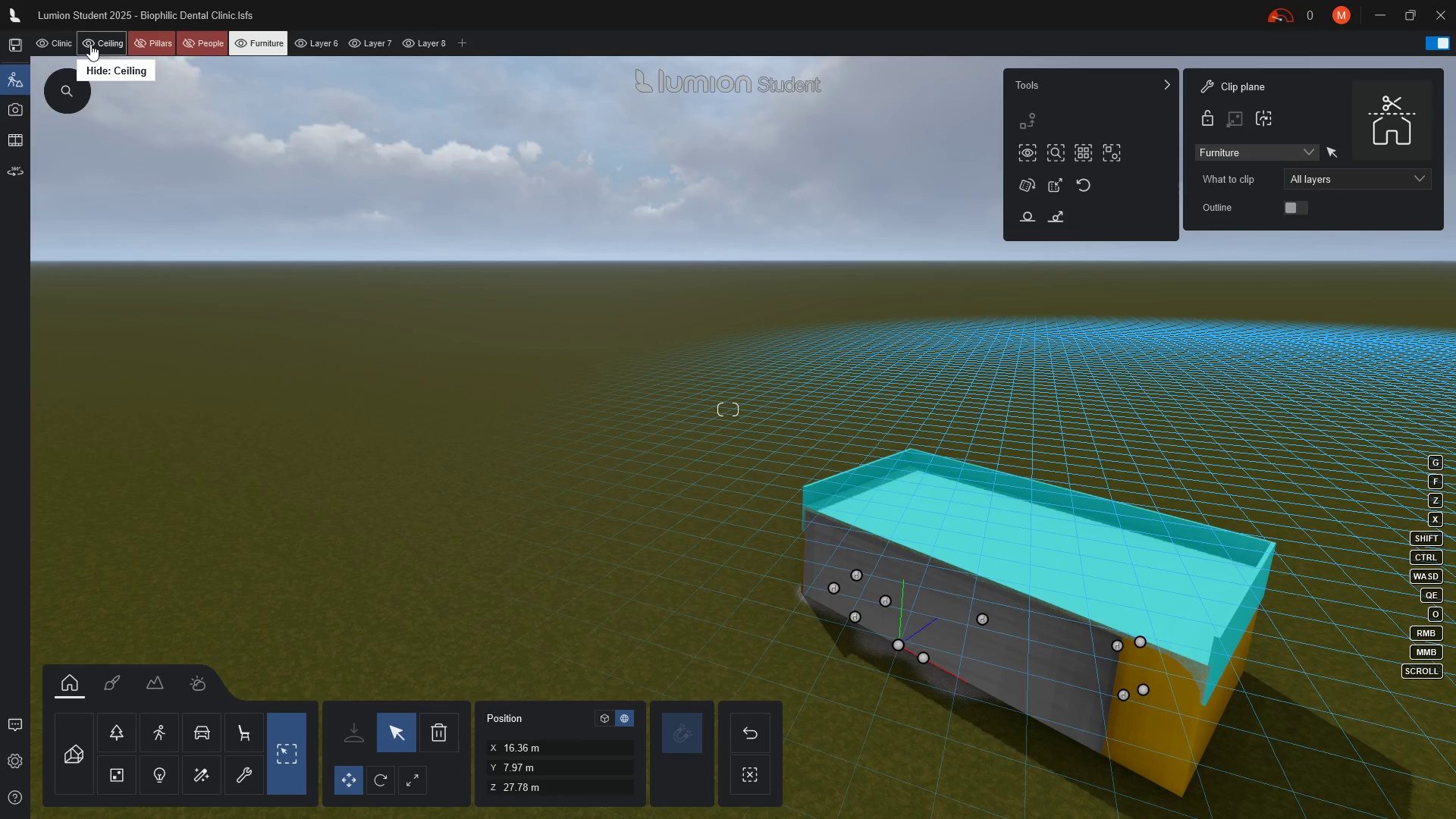 
left_click([89, 42])
 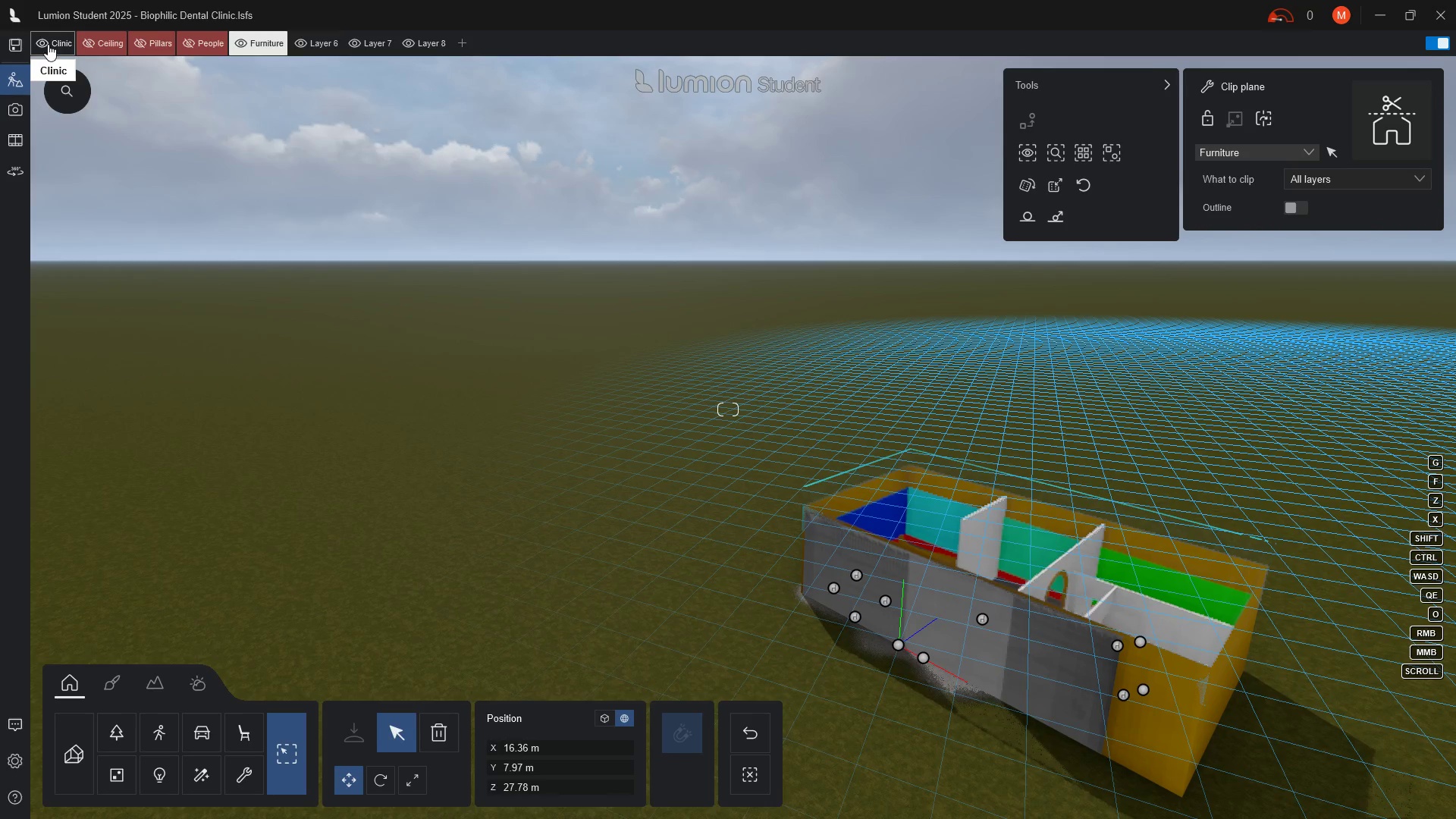 
left_click([42, 40])
 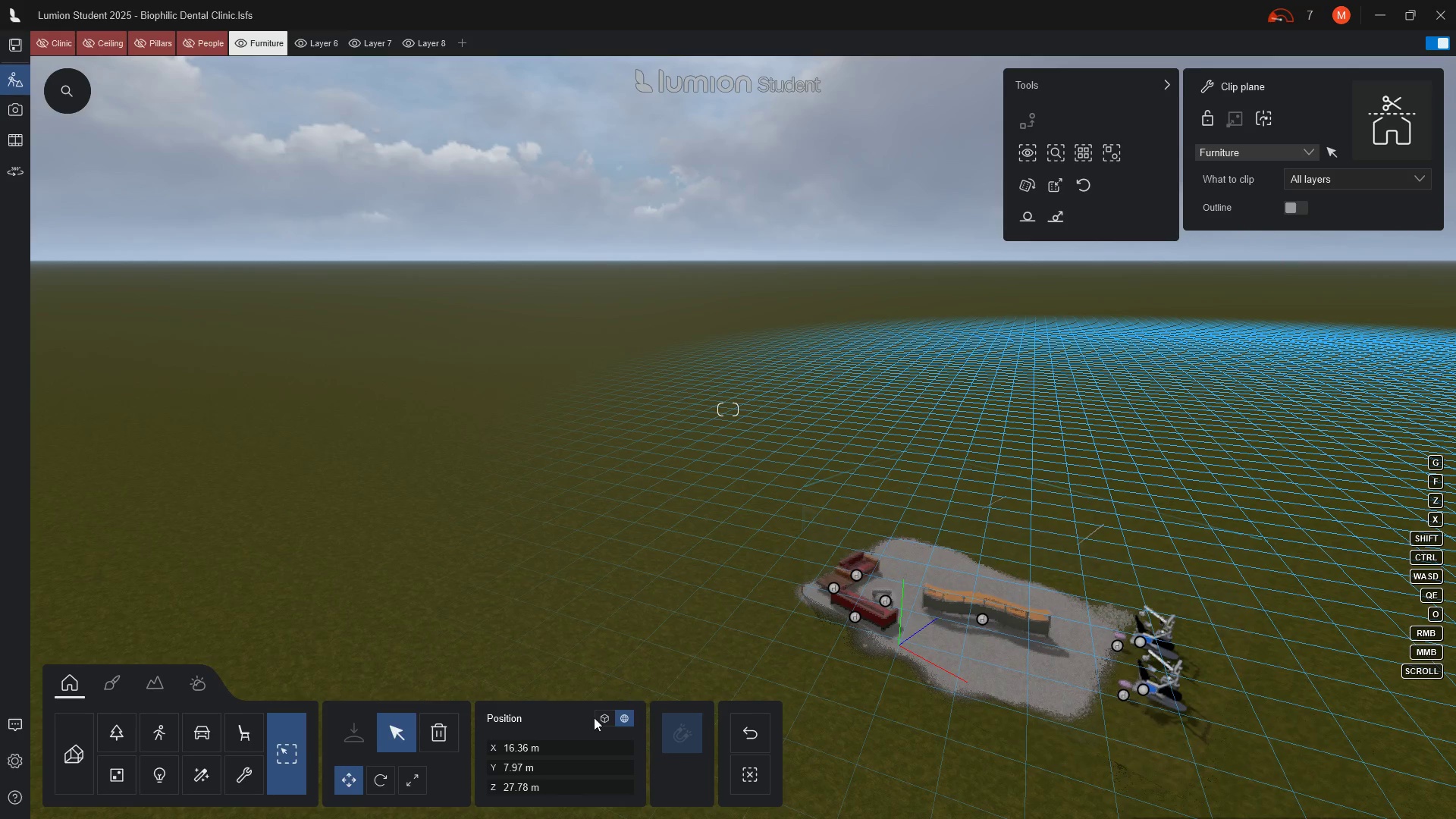 
left_click([378, 780])
 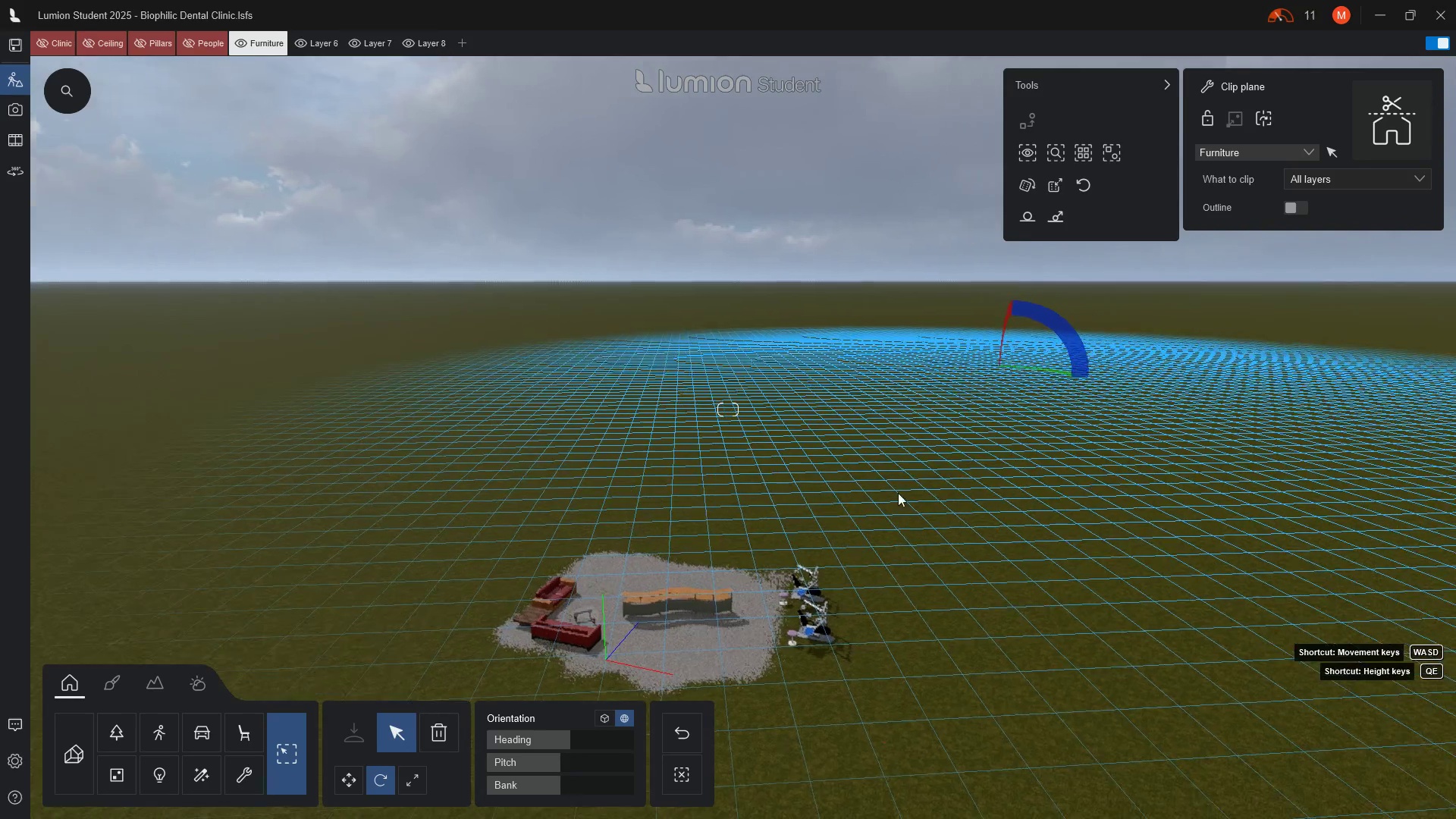 
wait(7.89)
 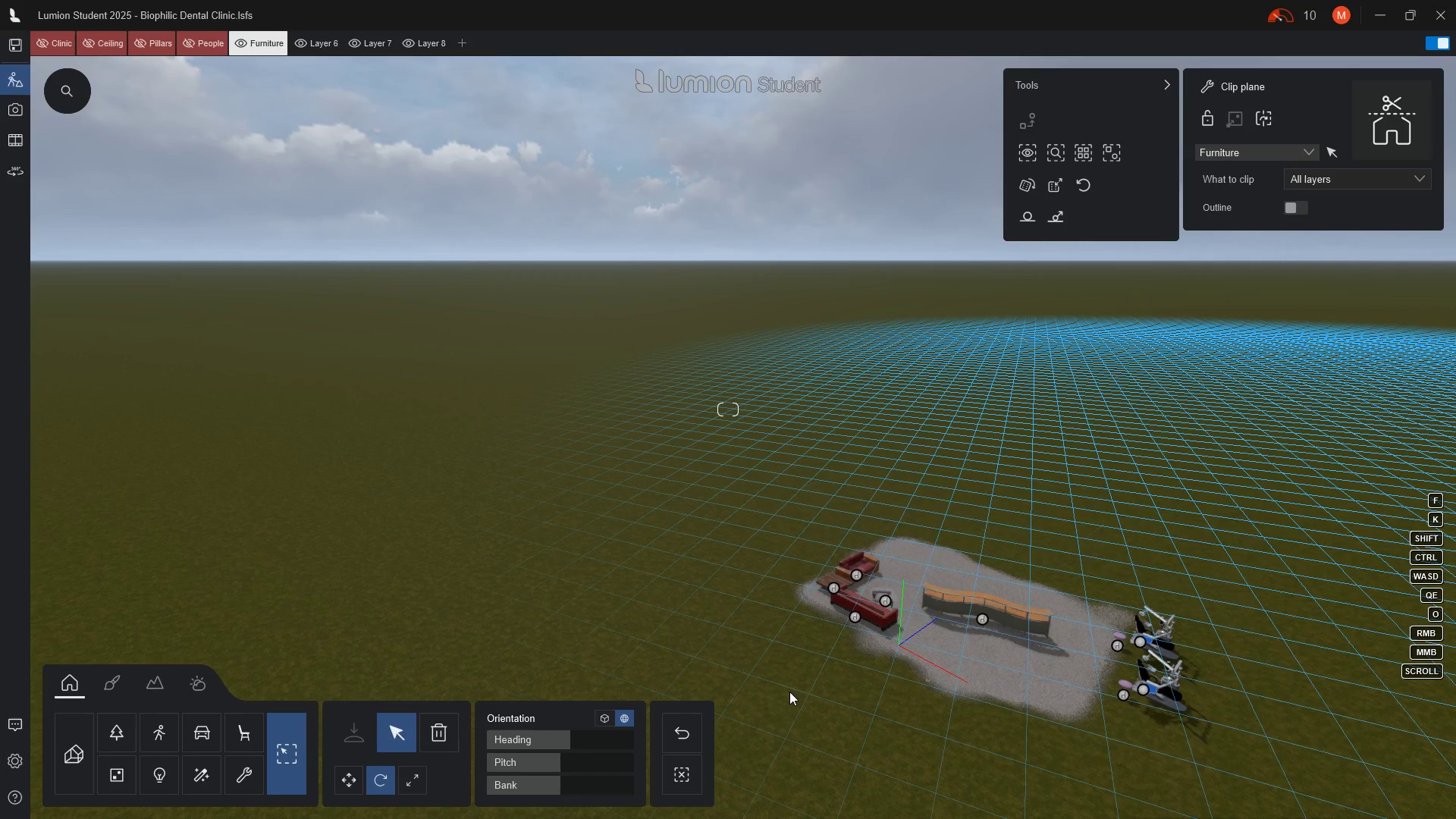 
left_click_drag(start_coordinate=[1055, 327], to_coordinate=[1074, 459])
 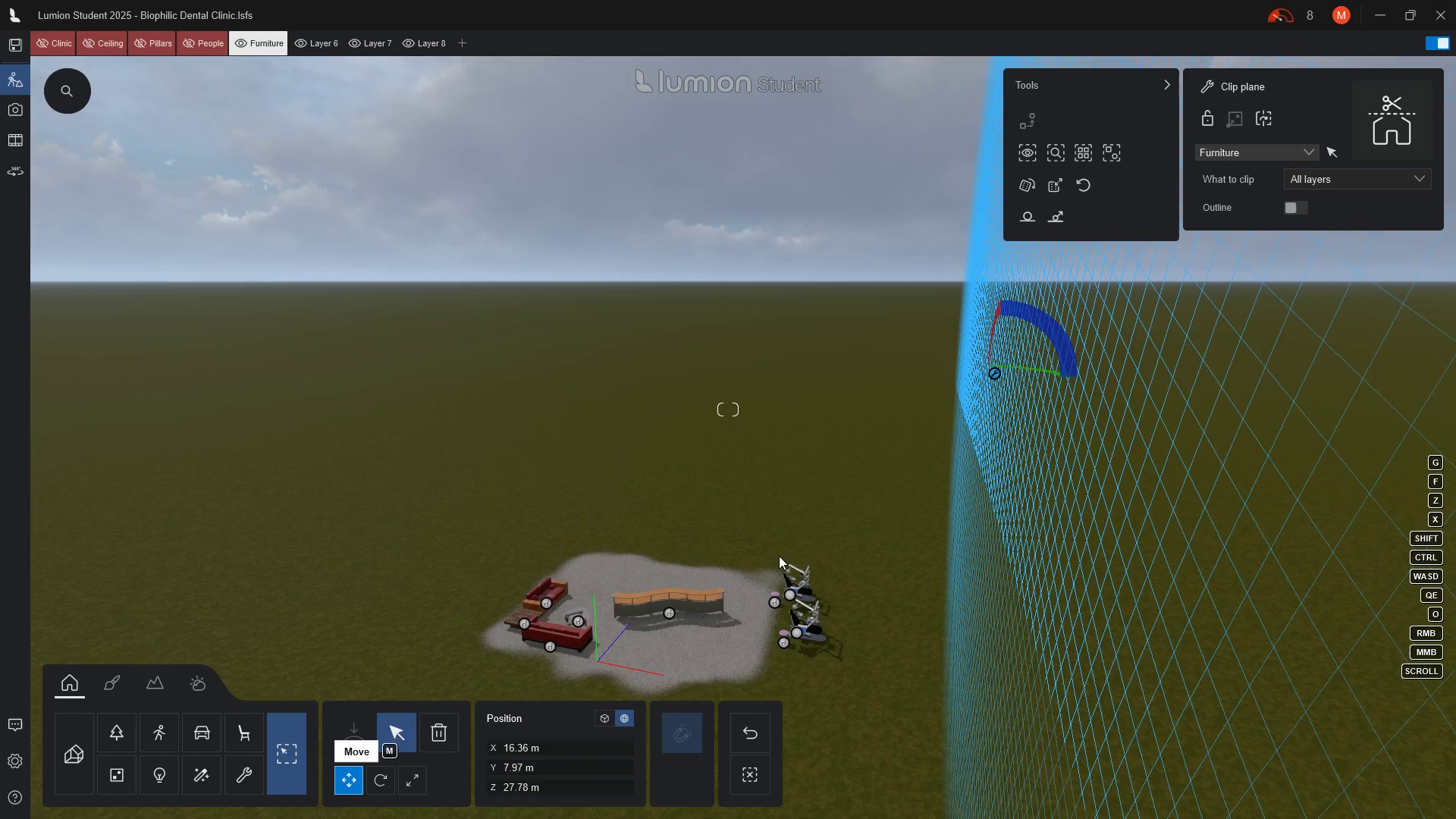 
wait(7.84)
 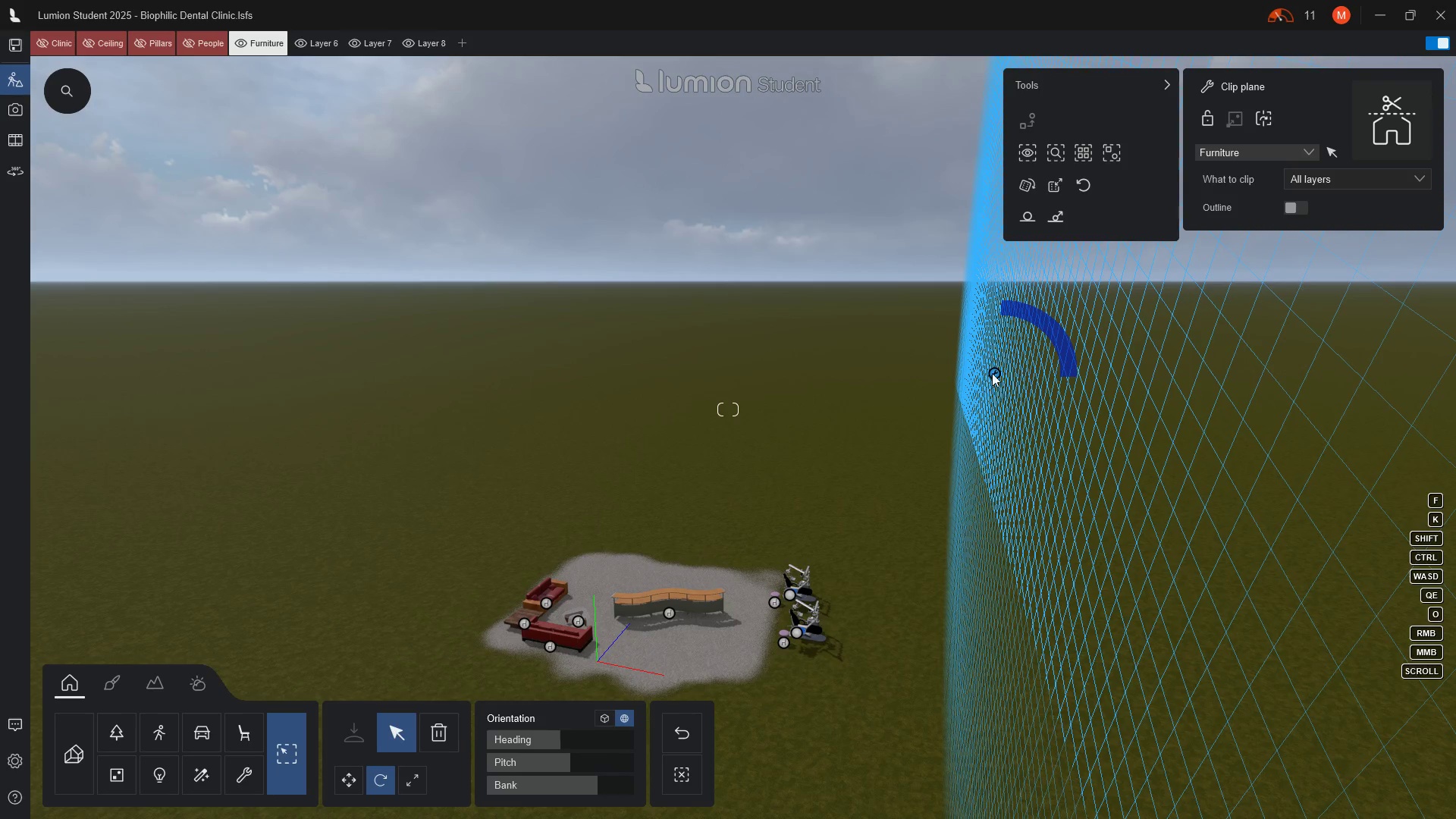 
left_click_drag(start_coordinate=[993, 373], to_coordinate=[985, 648])
 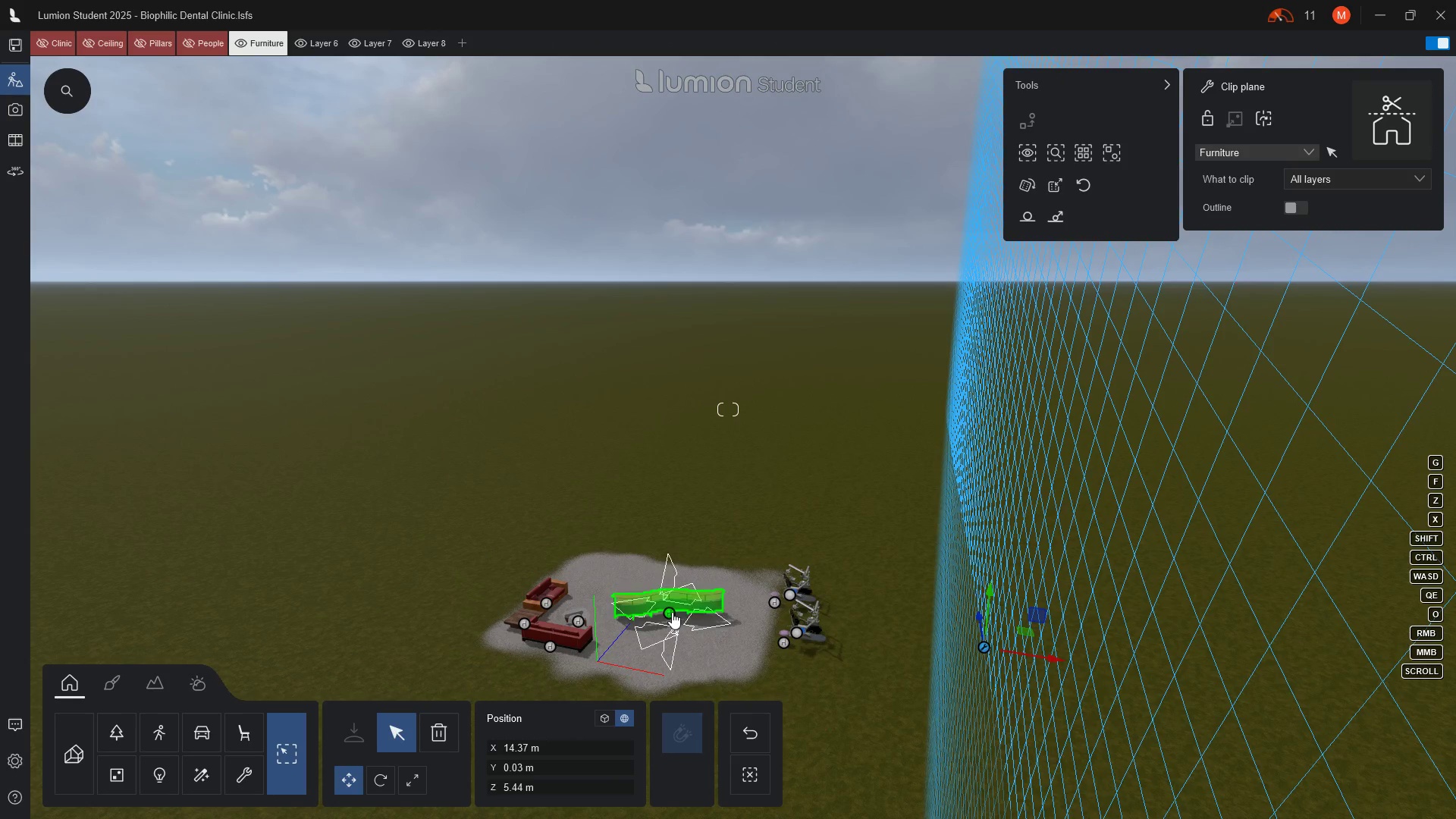 
left_click_drag(start_coordinate=[670, 612], to_coordinate=[908, 656])
 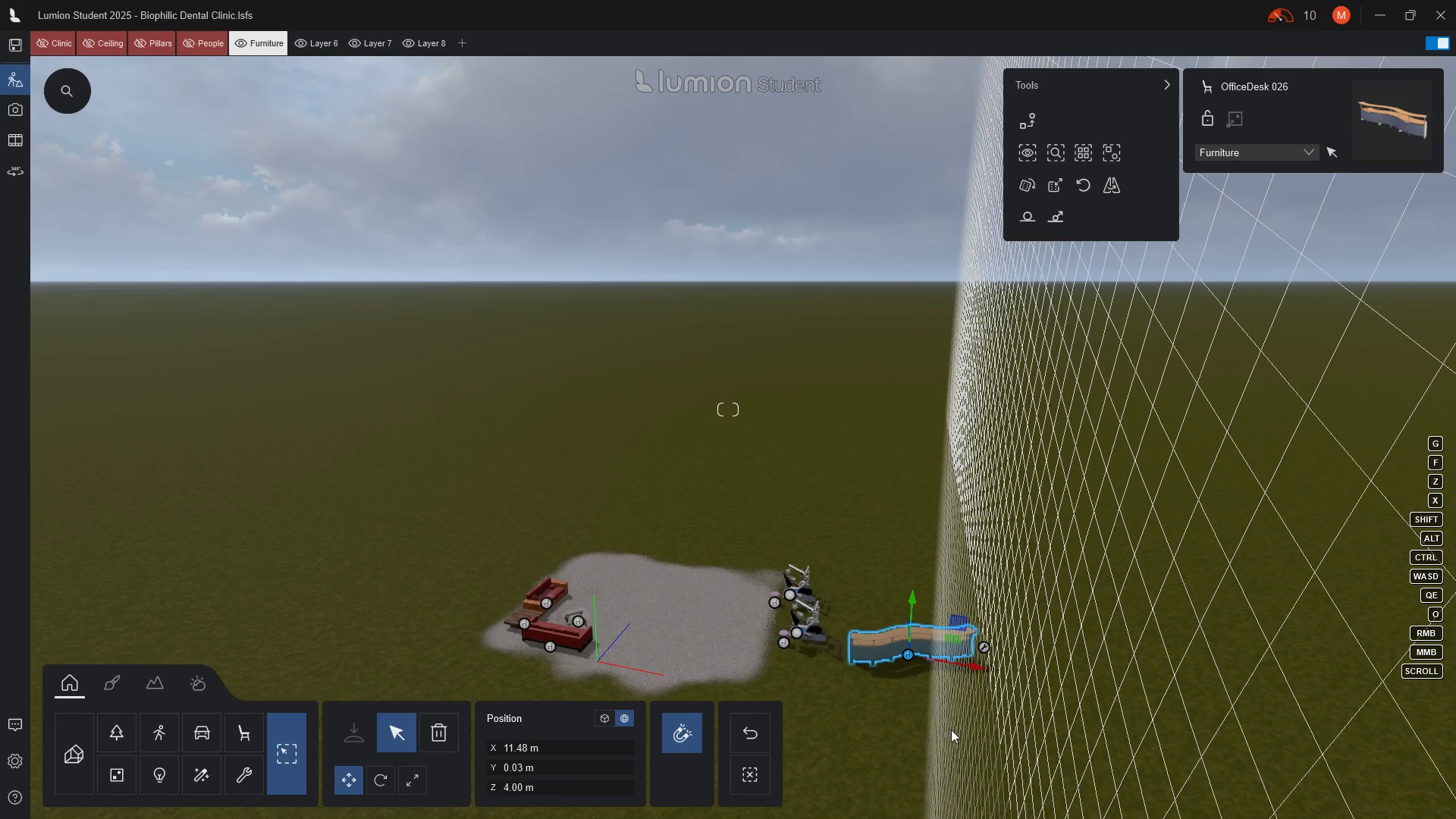 
scroll: coordinate [1076, 594], scroll_direction: up, amount: 7.0
 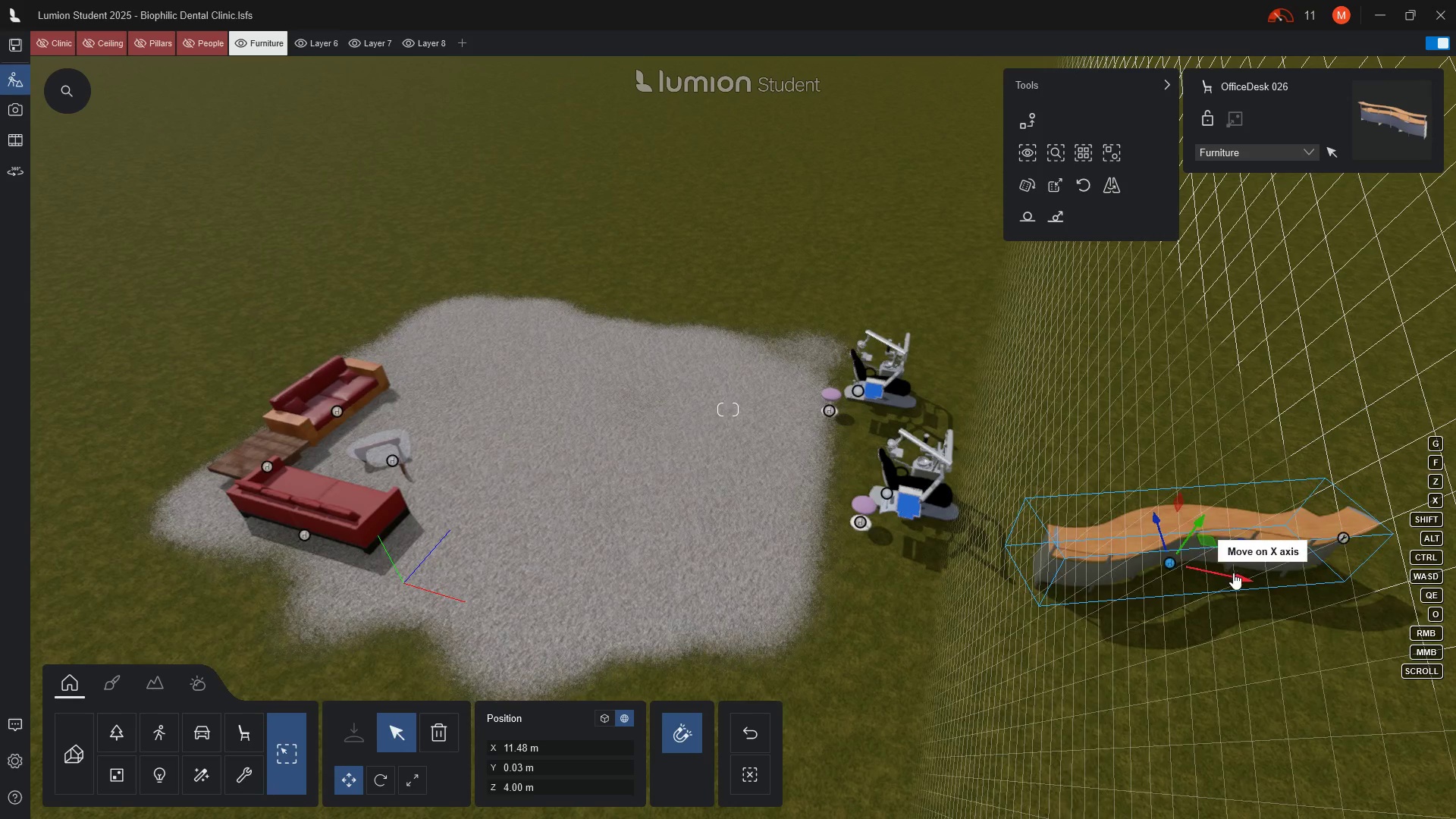 
left_click_drag(start_coordinate=[1240, 576], to_coordinate=[971, 576])
 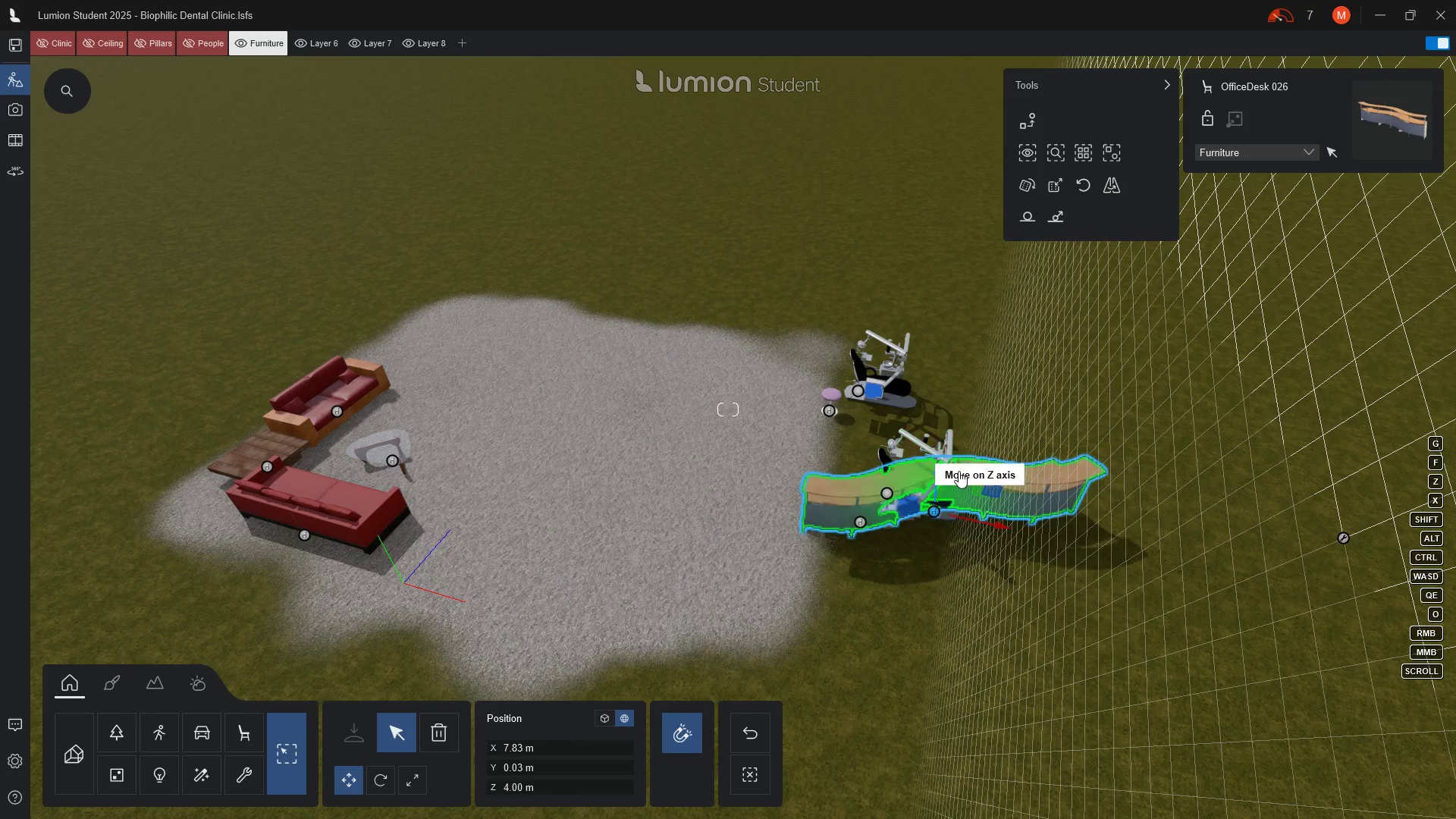 
left_click_drag(start_coordinate=[949, 466], to_coordinate=[896, 680])
 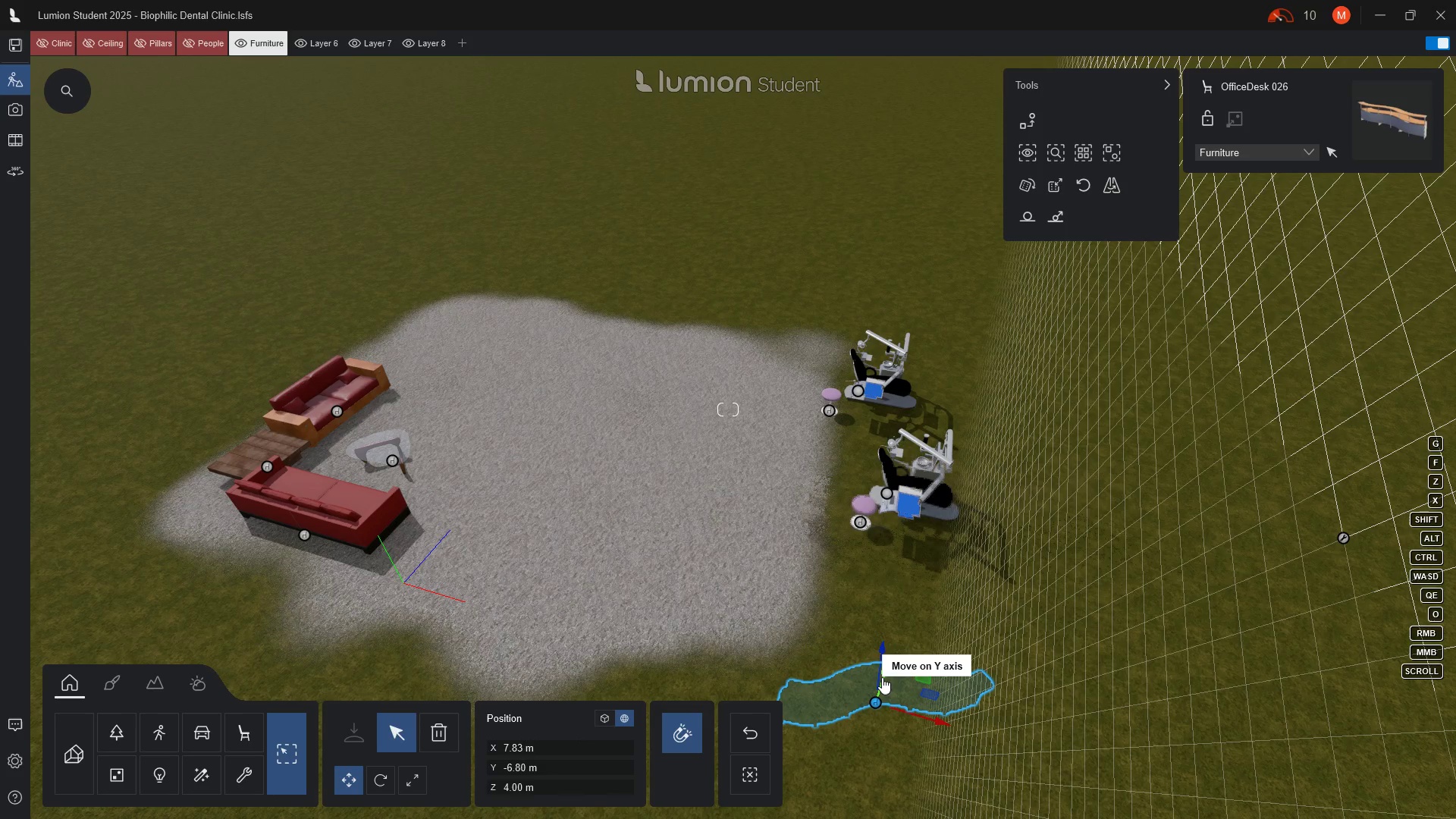 
left_click_drag(start_coordinate=[882, 677], to_coordinate=[929, 534])
 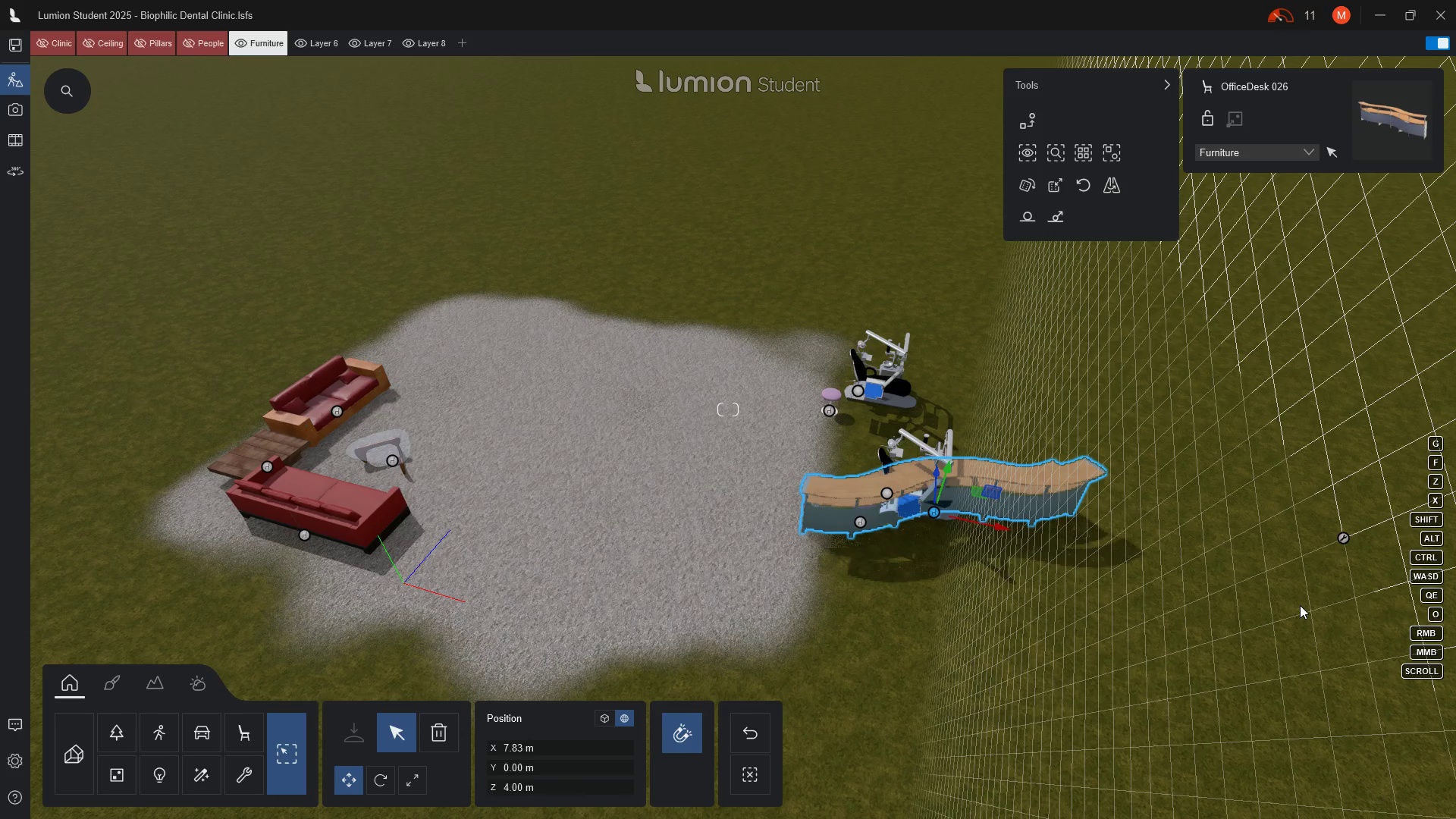 
hold_key(key=E, duration=1.33)
 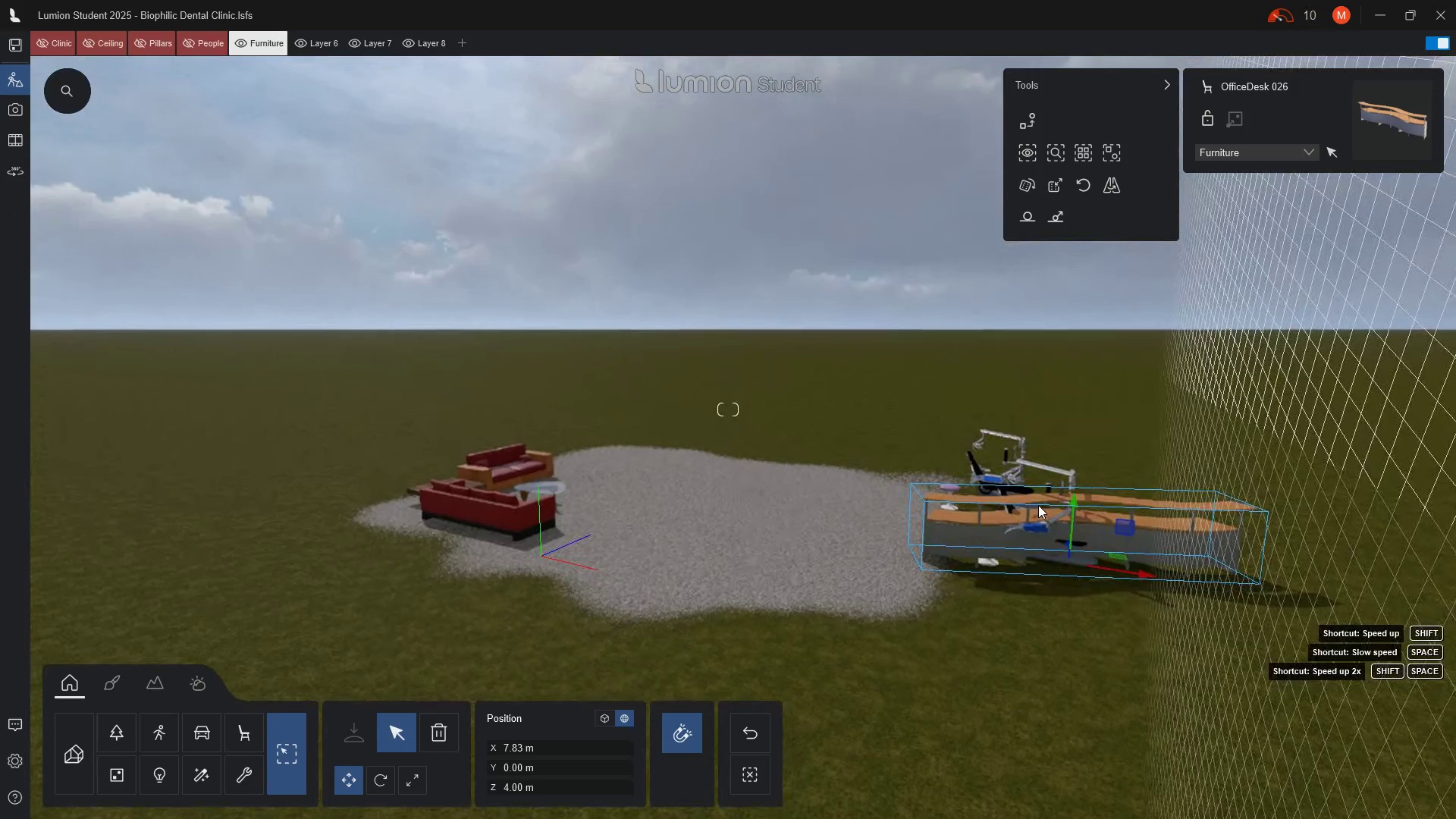 
wait(5.2)
 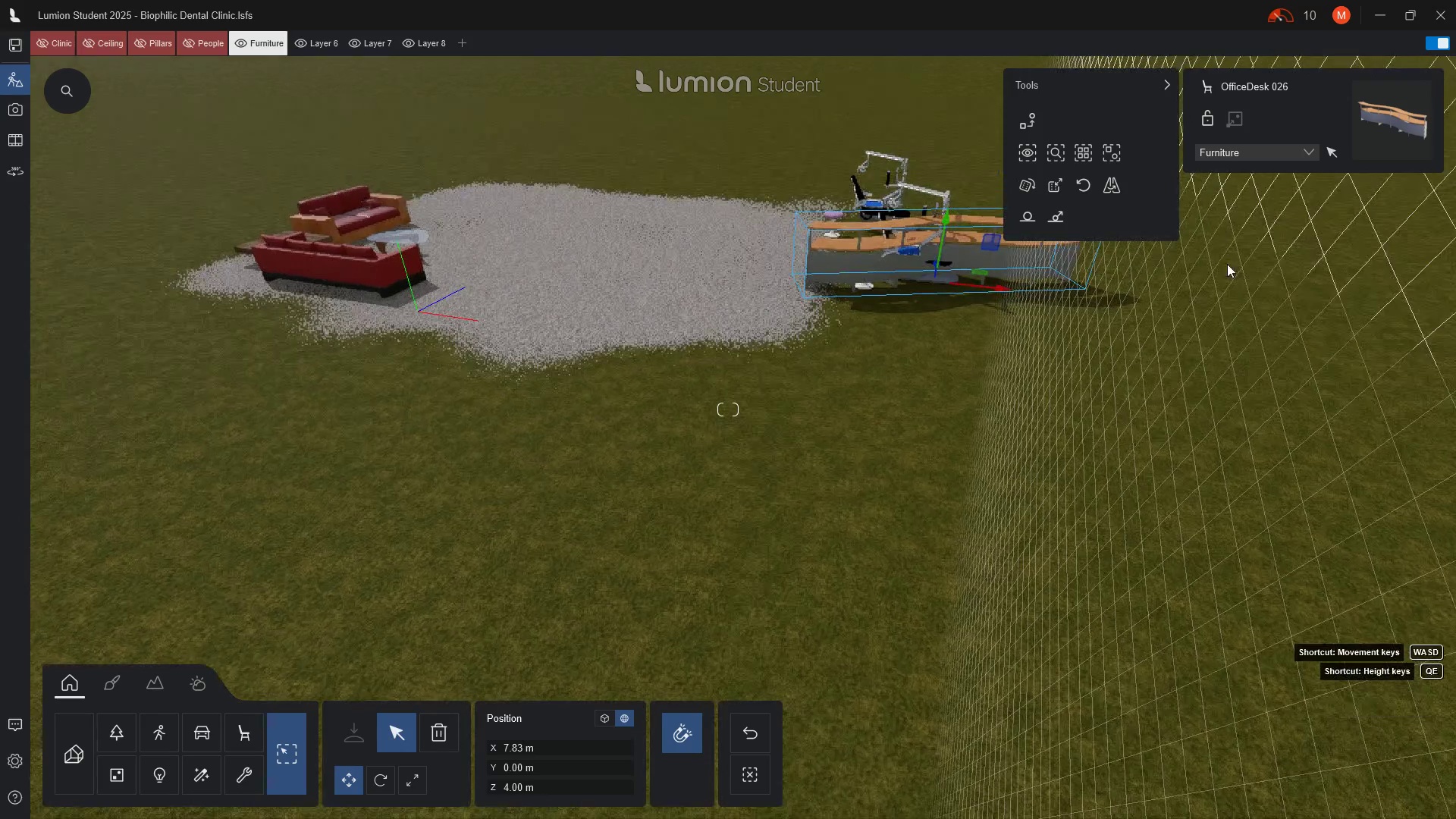 
hold_key(key=D, duration=1.0)
 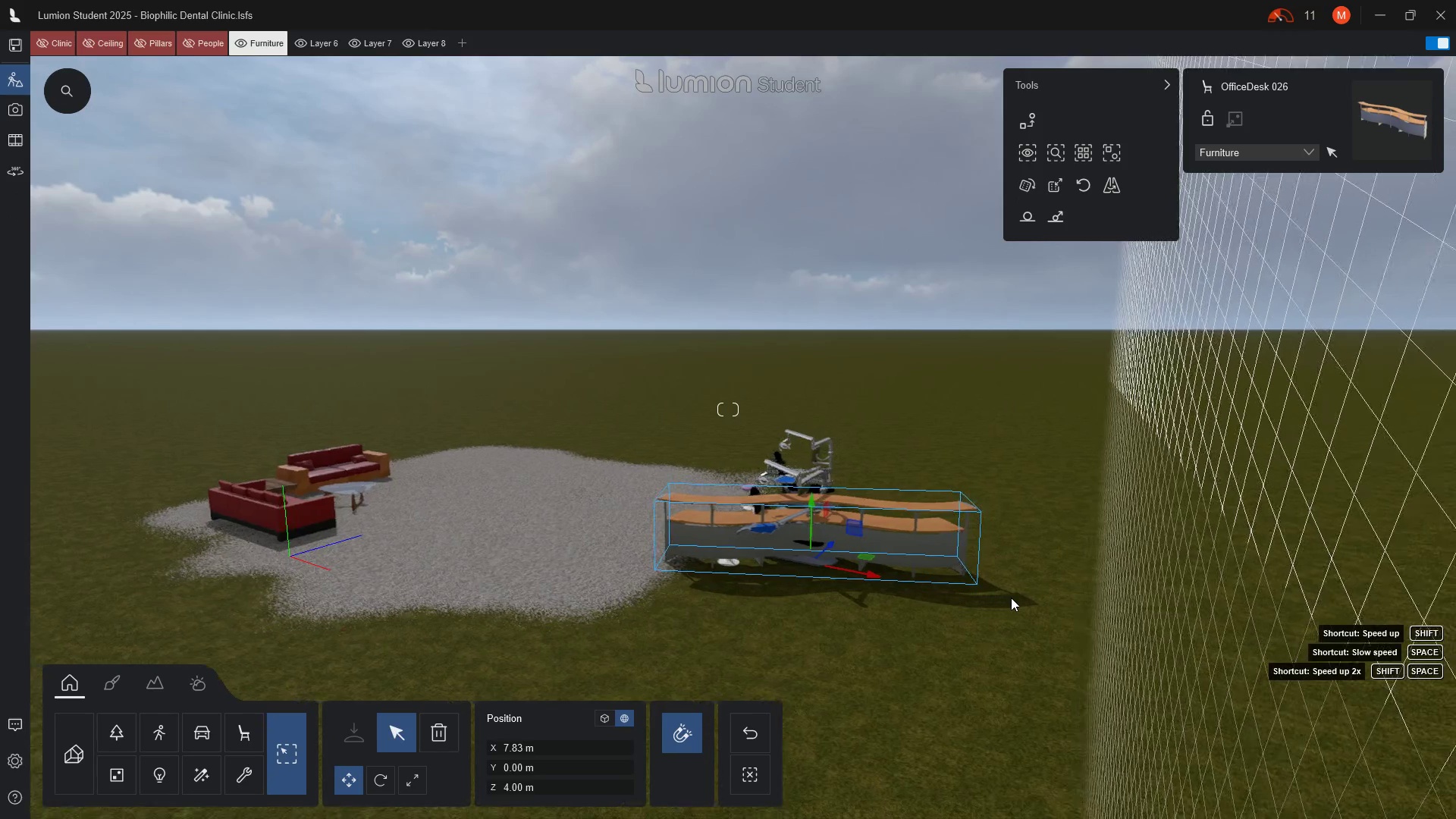 
hold_key(key=D, duration=0.77)
 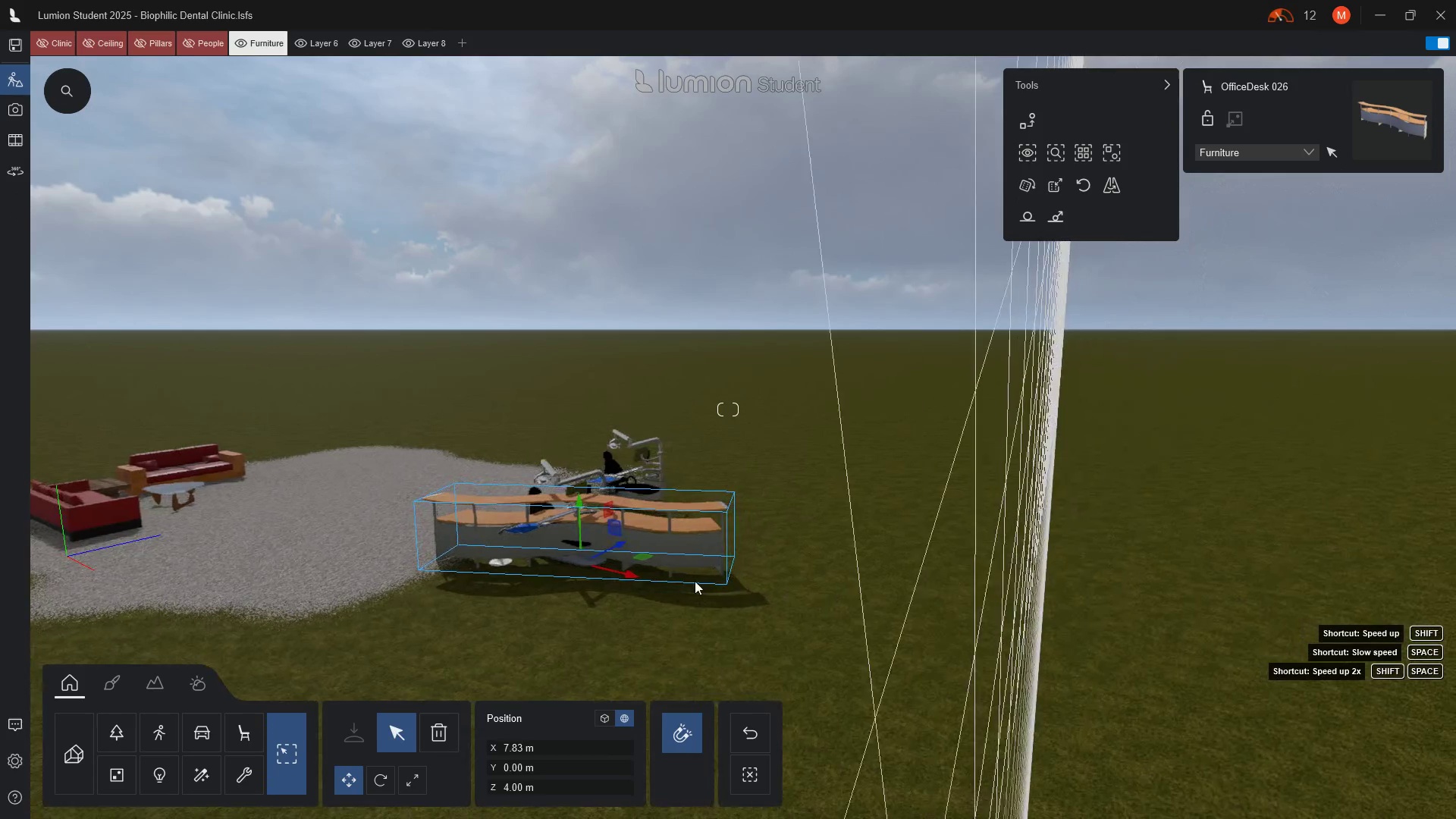 
left_click_drag(start_coordinate=[617, 572], to_coordinate=[1015, 667])
 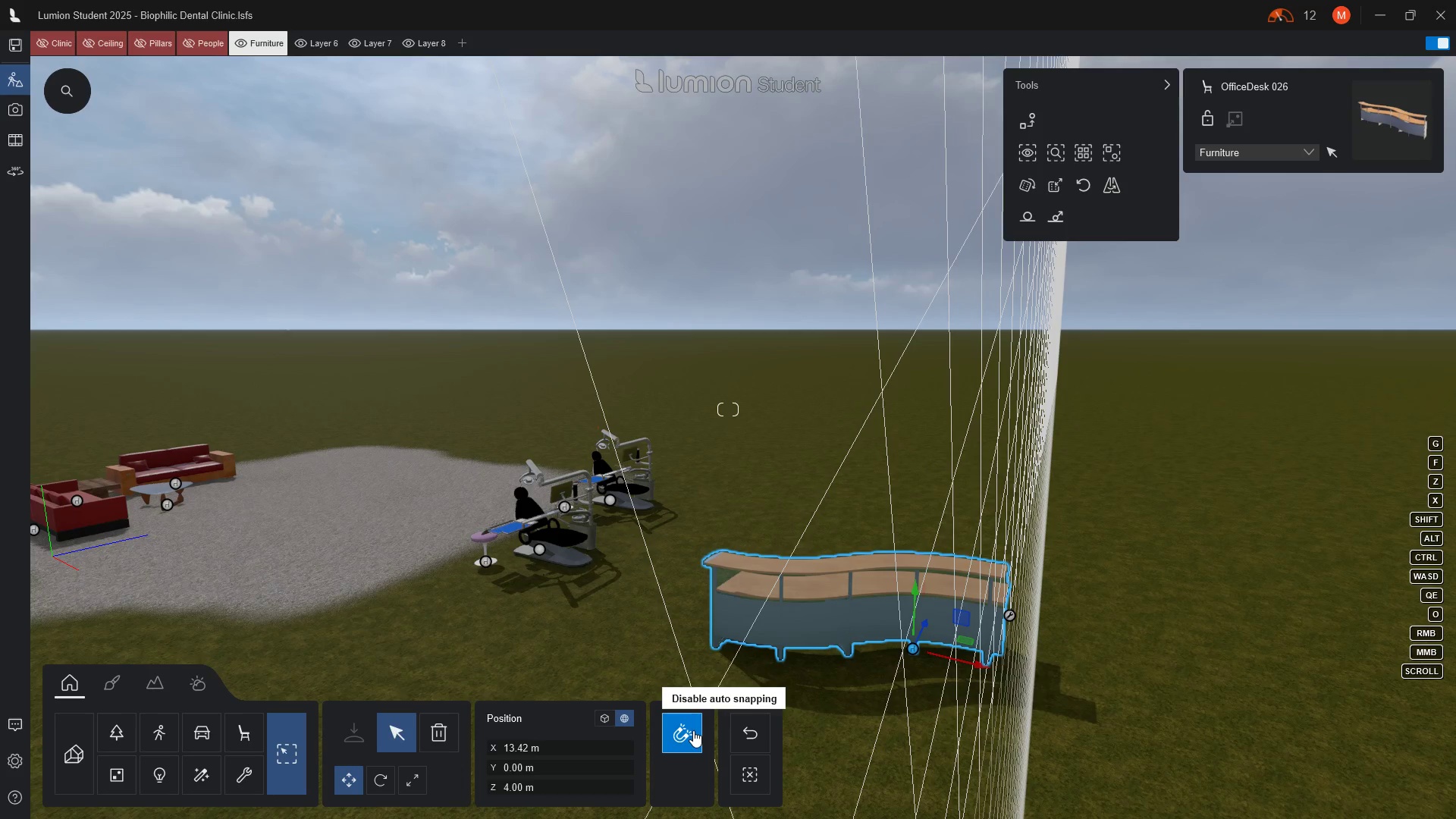 
wait(7.5)
 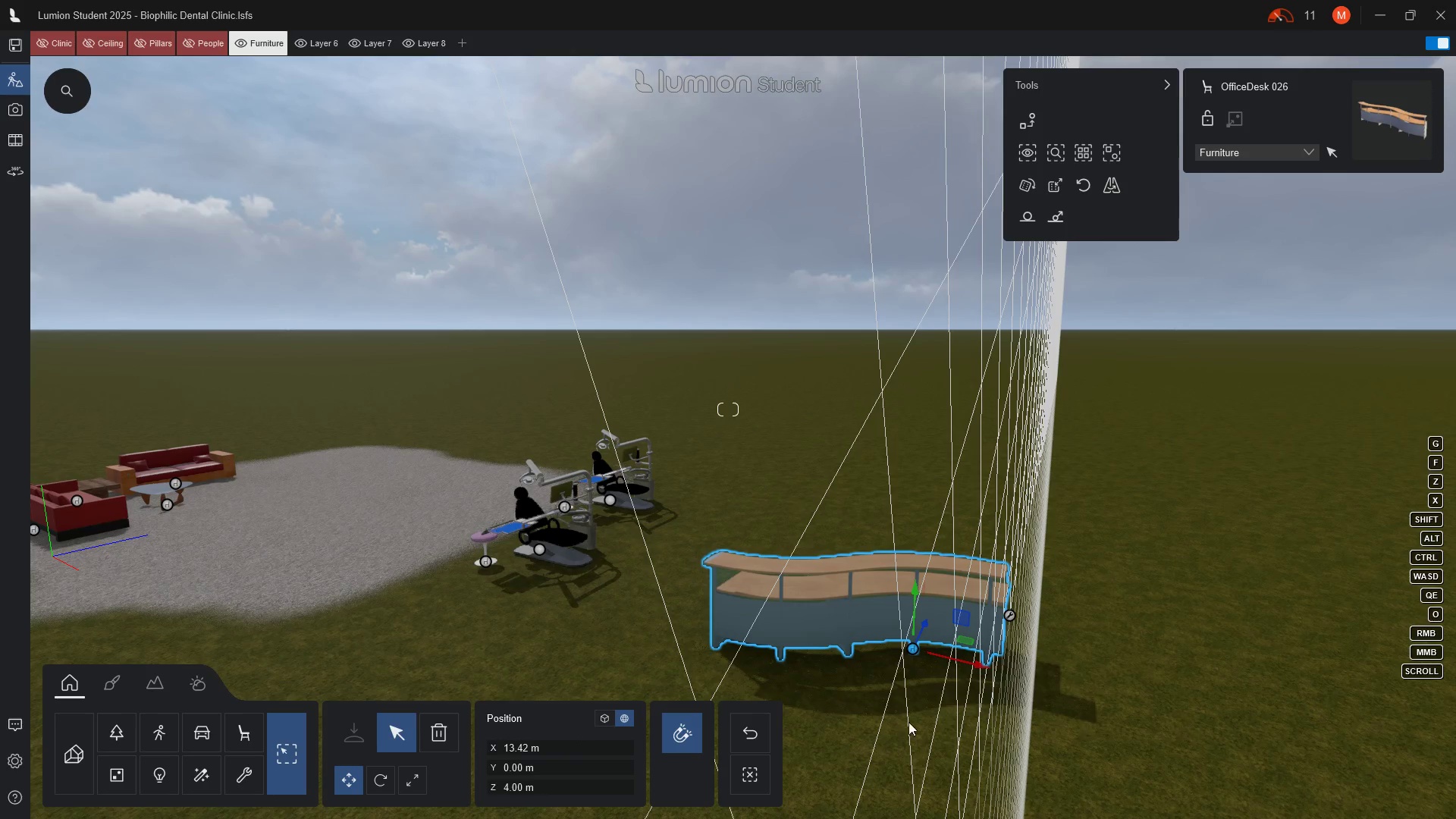 
left_click([693, 730])
 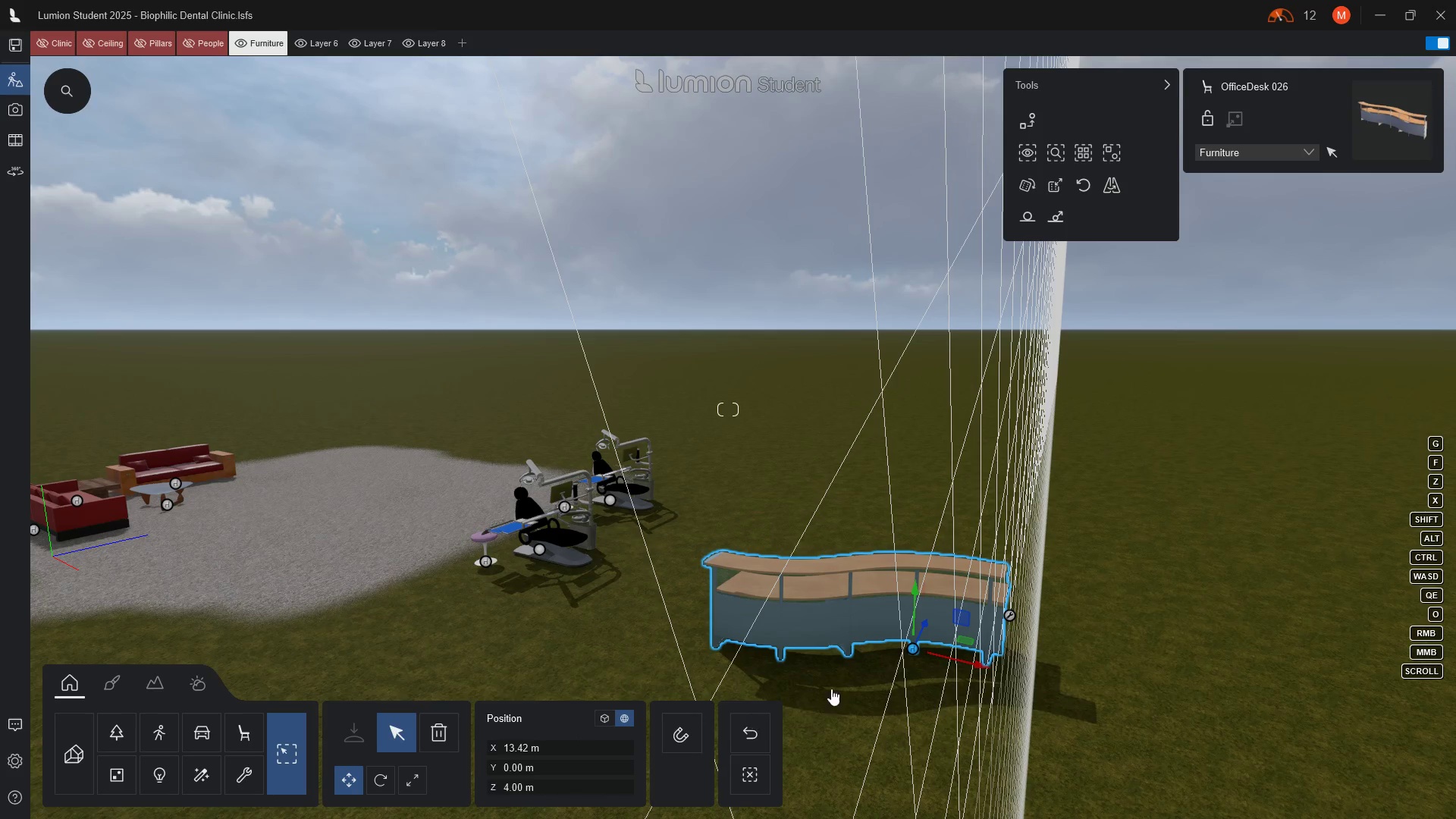 
left_click_drag(start_coordinate=[911, 646], to_coordinate=[931, 652])
 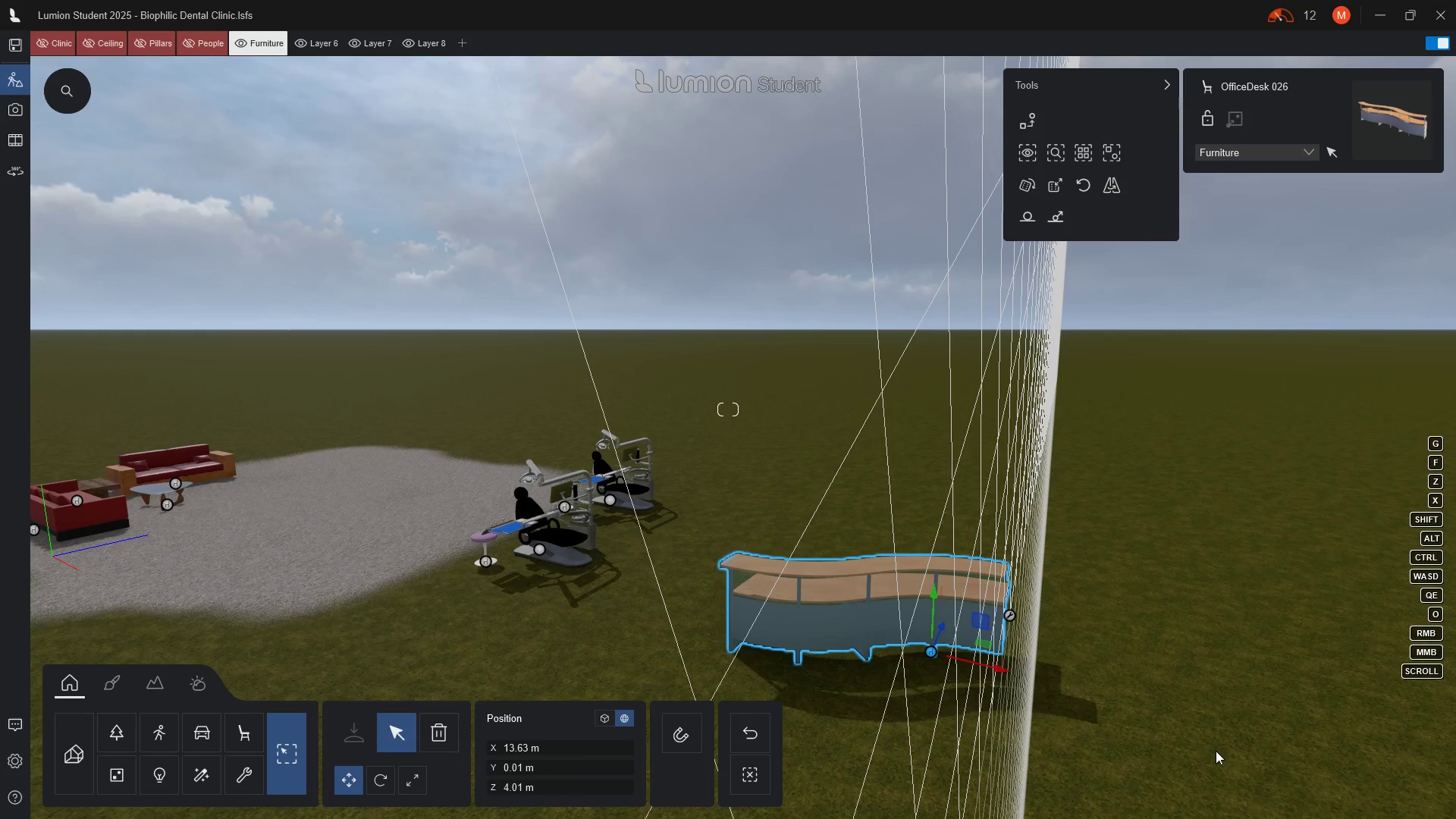 
wait(9.7)
 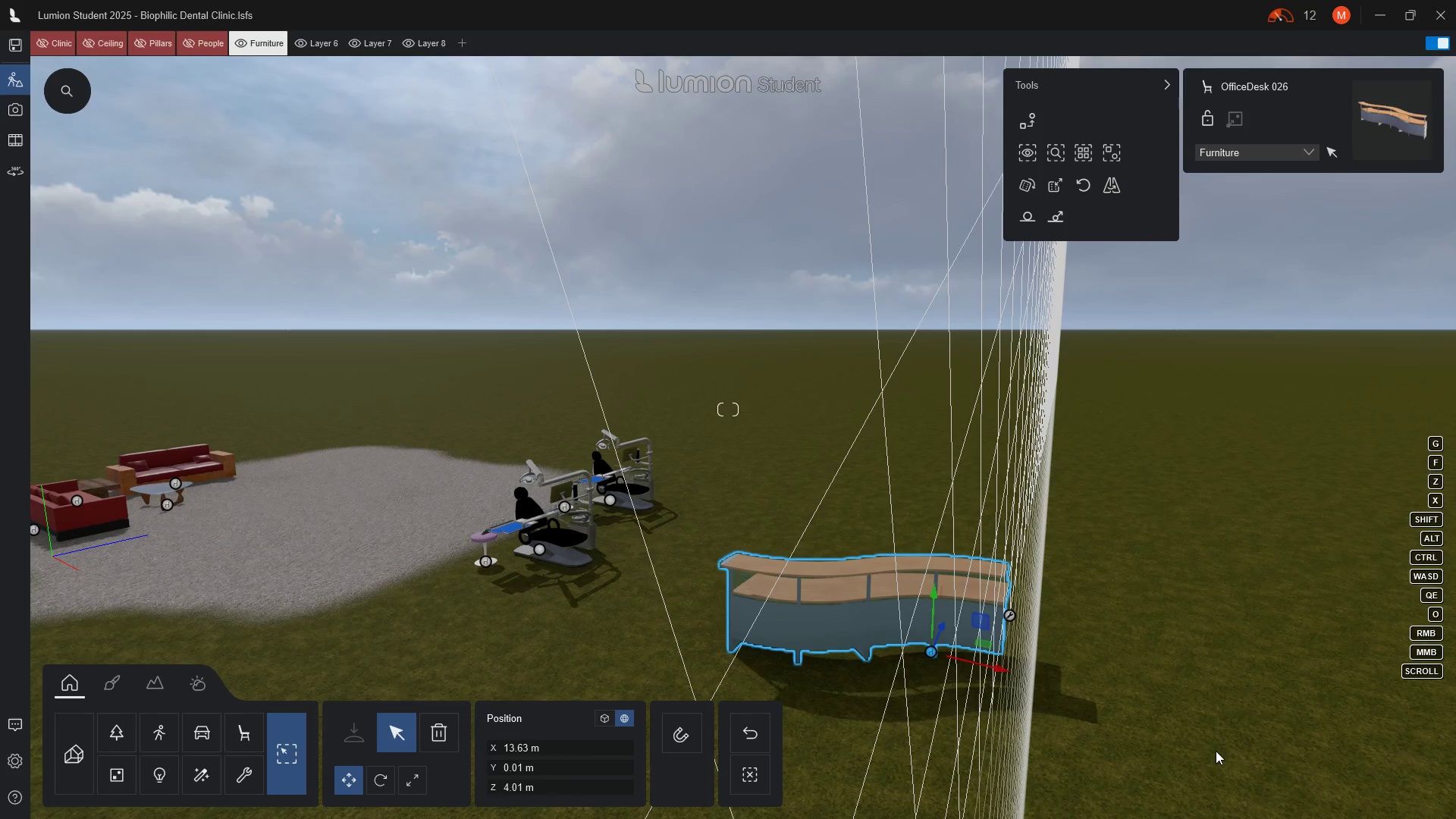 
left_click([375, 787])
 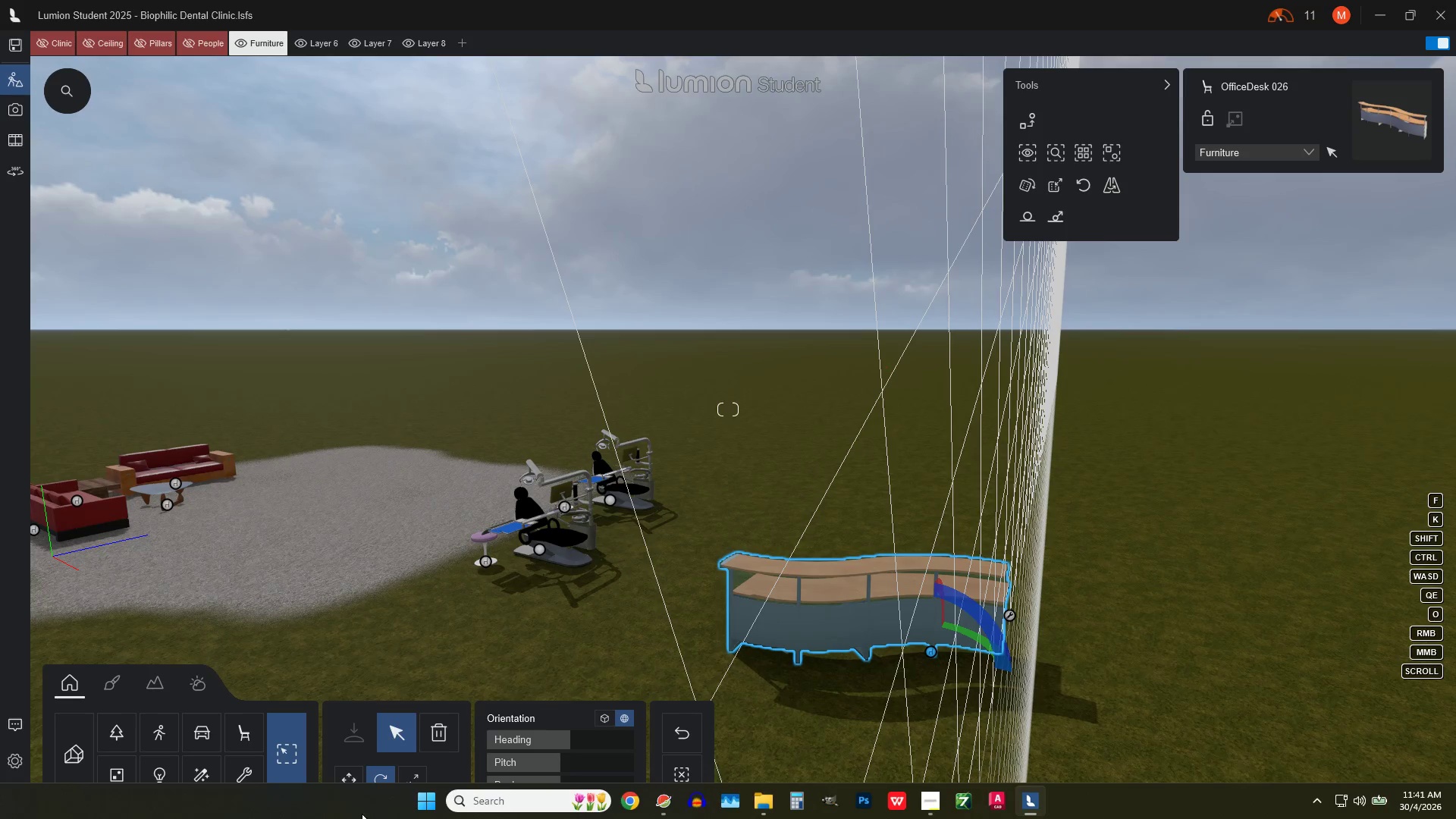 
key(Escape)
 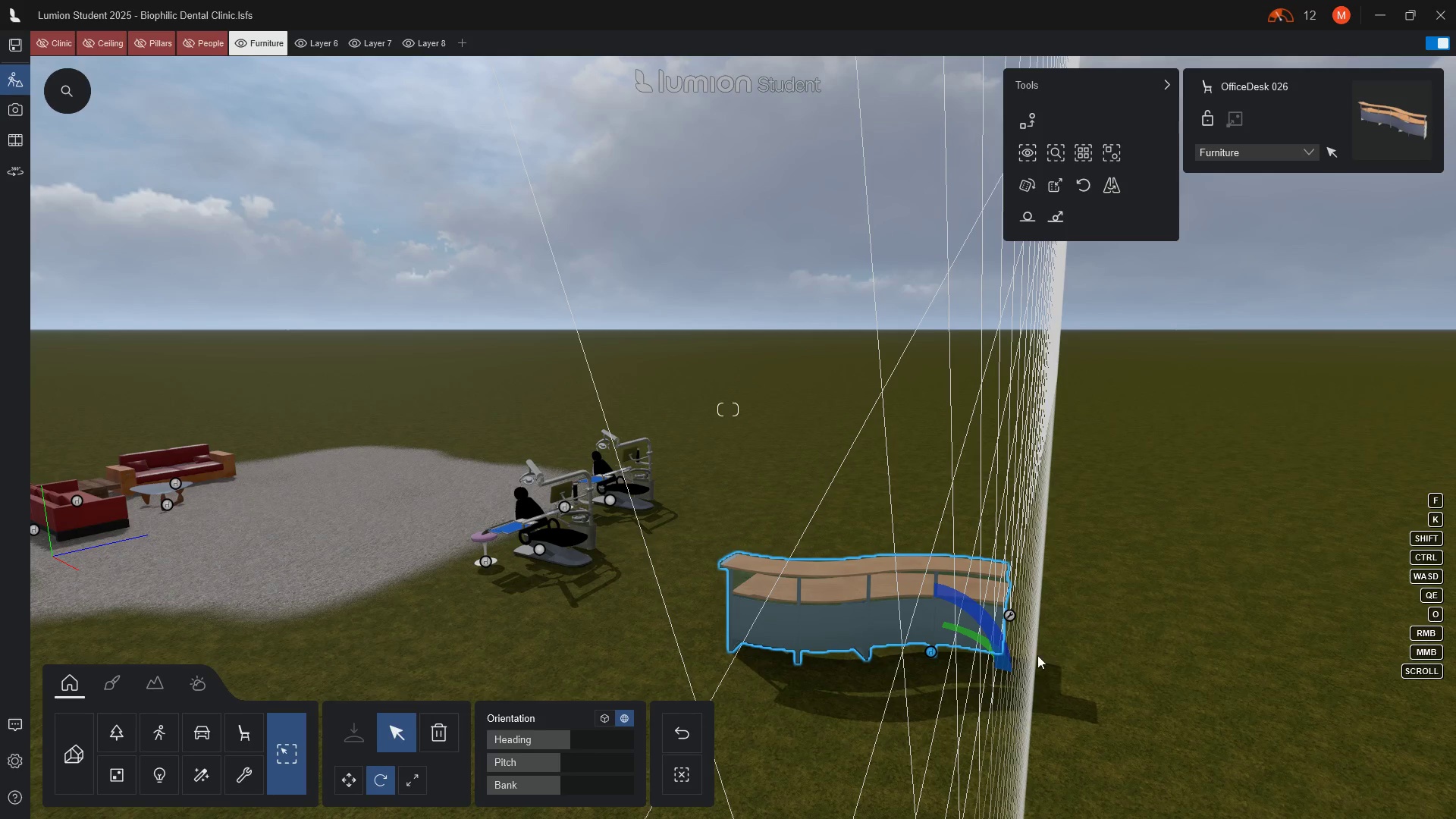 
scroll: coordinate [987, 686], scroll_direction: down, amount: 6.0
 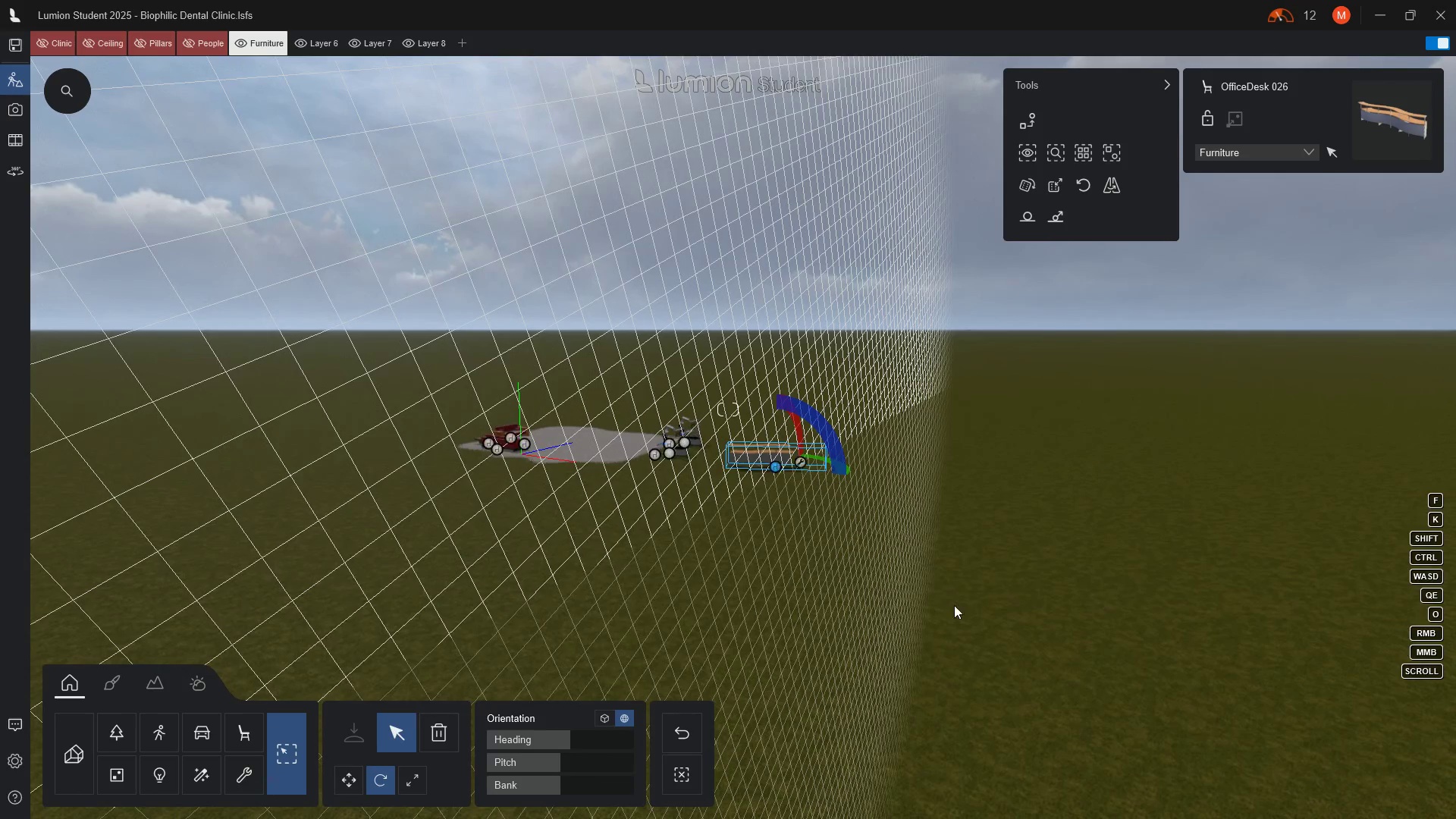 
hold_key(key=A, duration=1.5)
 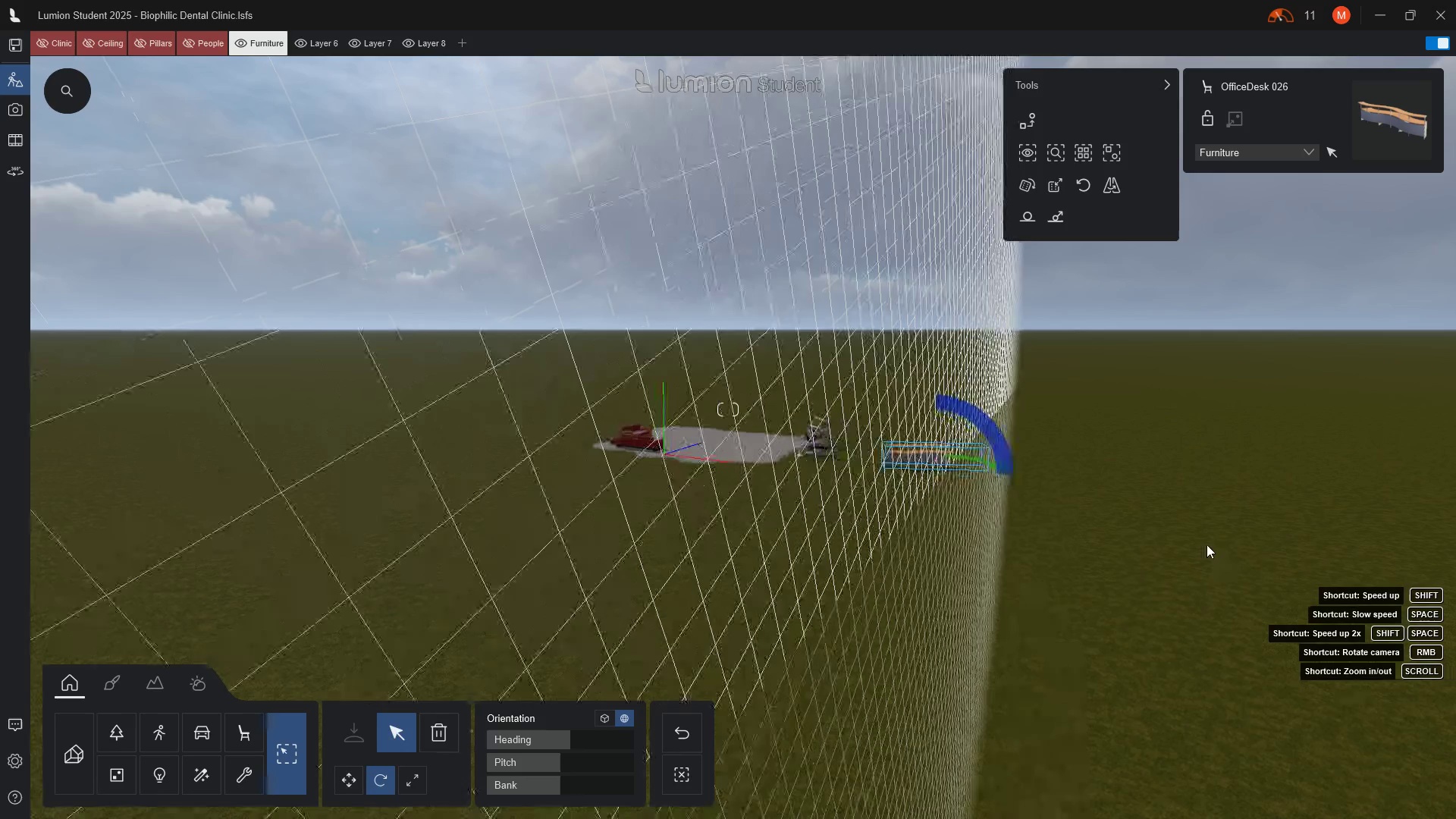 
hold_key(key=A, duration=1.51)
 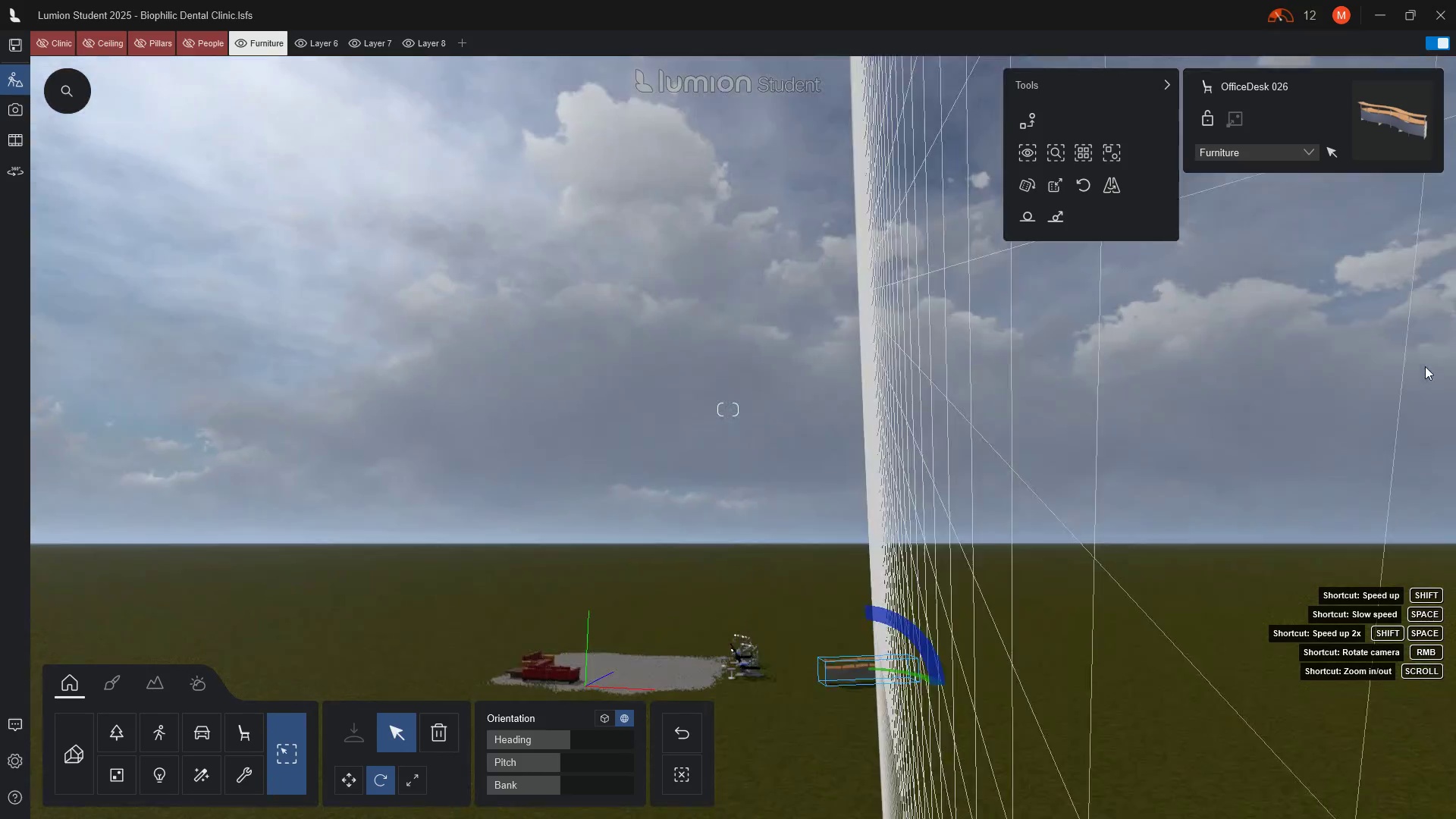 
hold_key(key=A, duration=1.5)
 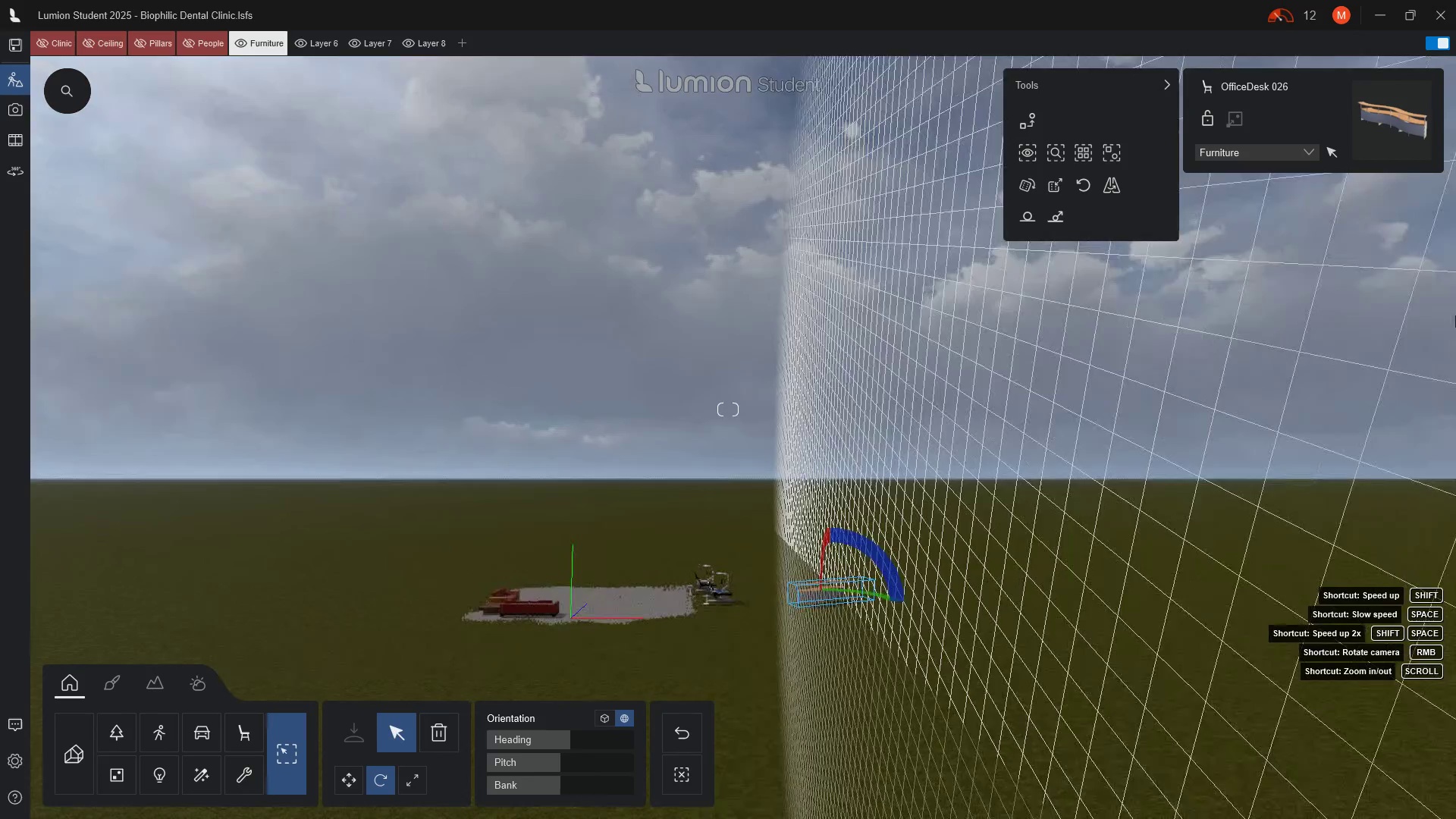 
hold_key(key=A, duration=1.52)
 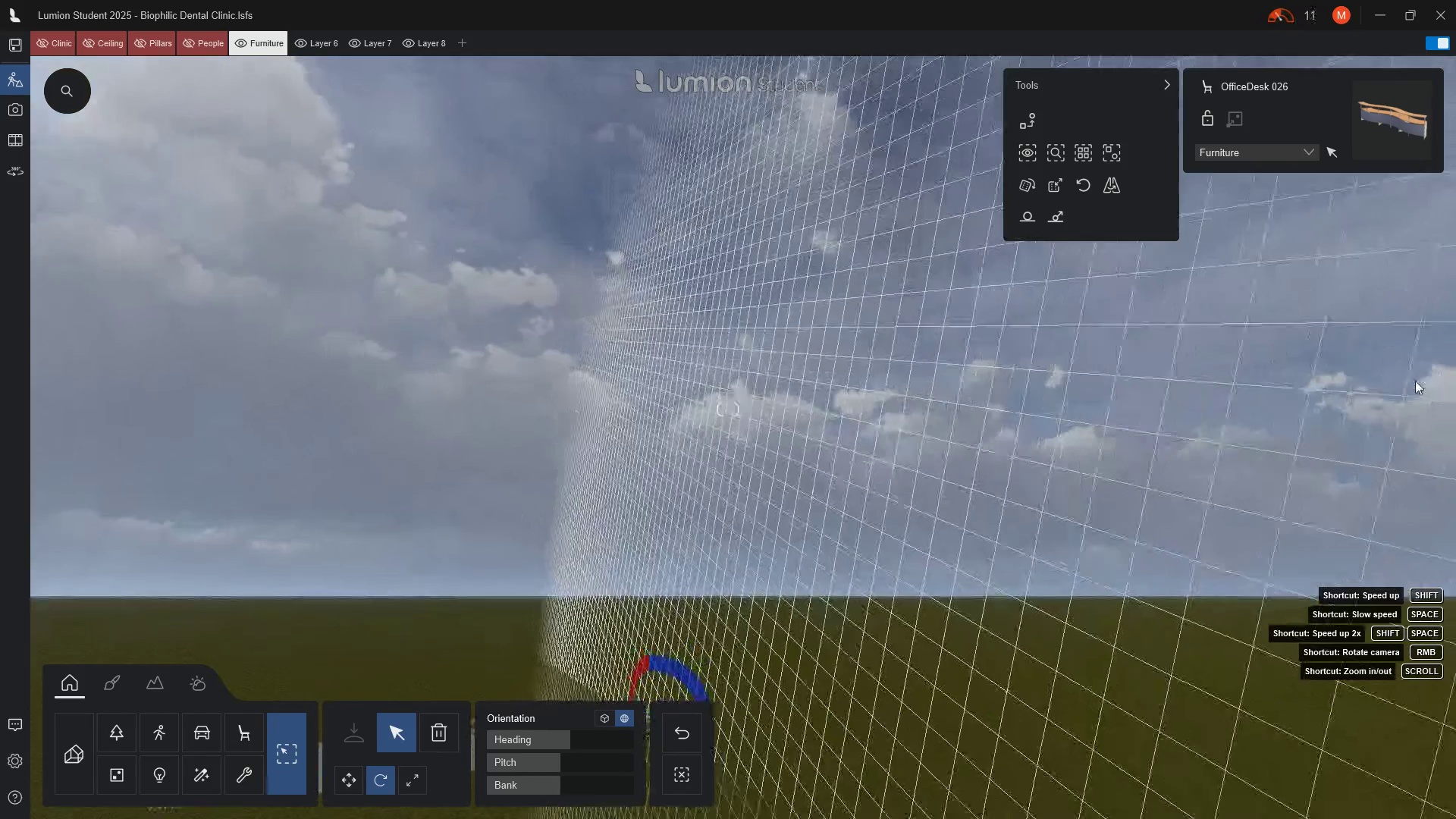 
type(aaaaaaaa)
 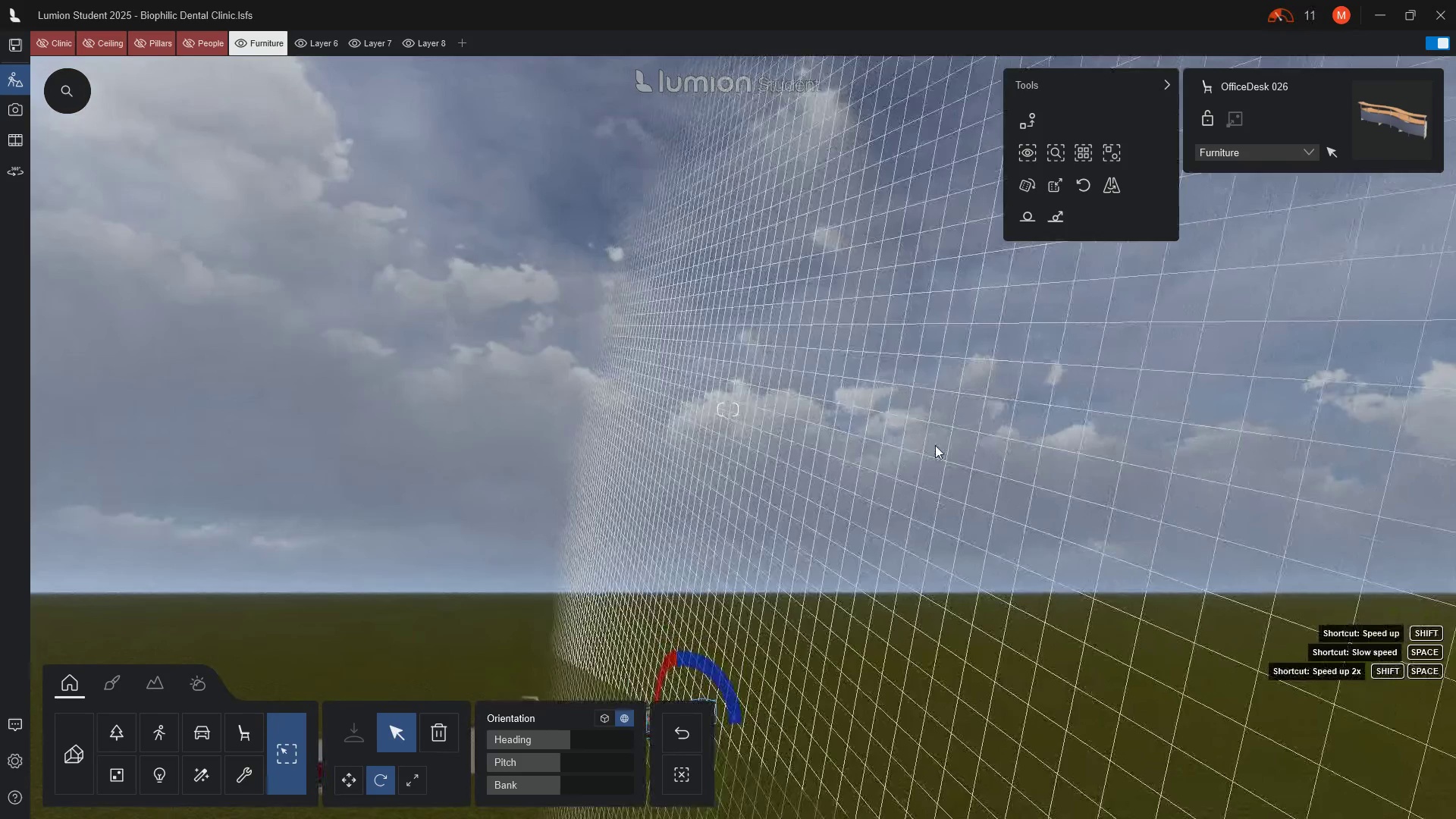 
scroll: coordinate [887, 543], scroll_direction: down, amount: 14.0
 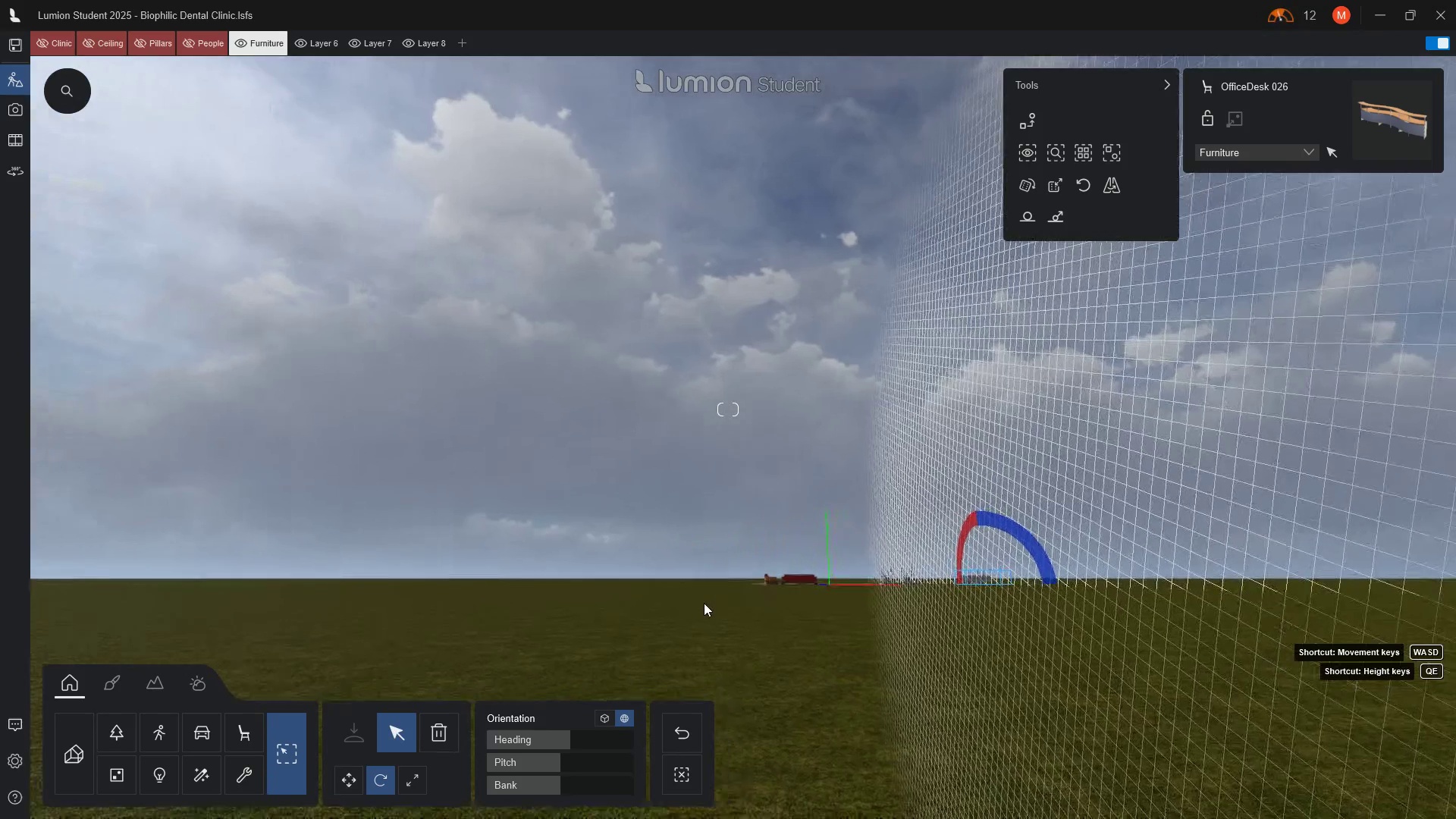 
hold_key(key=A, duration=0.77)
 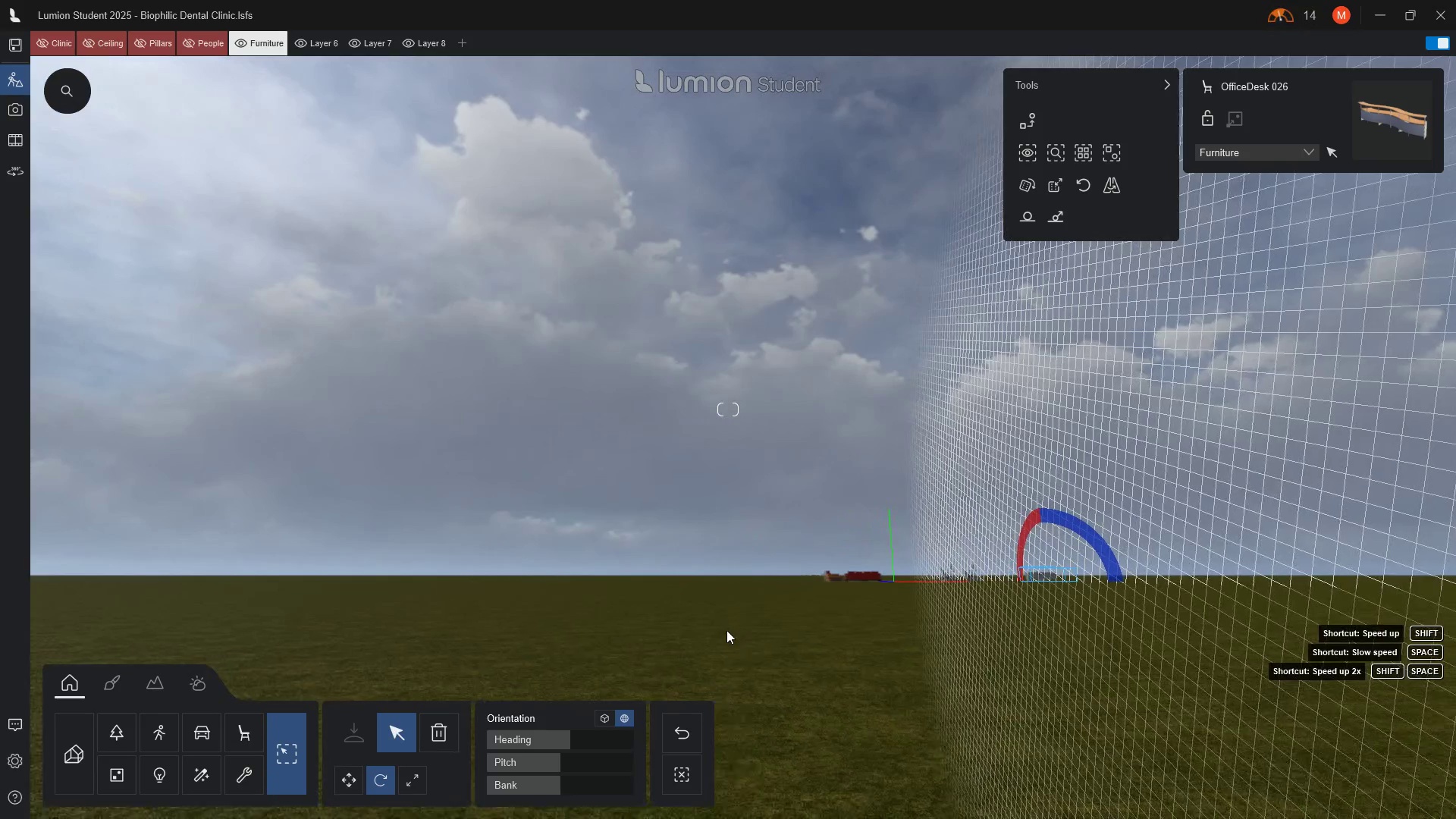 
hold_key(key=D, duration=1.5)
 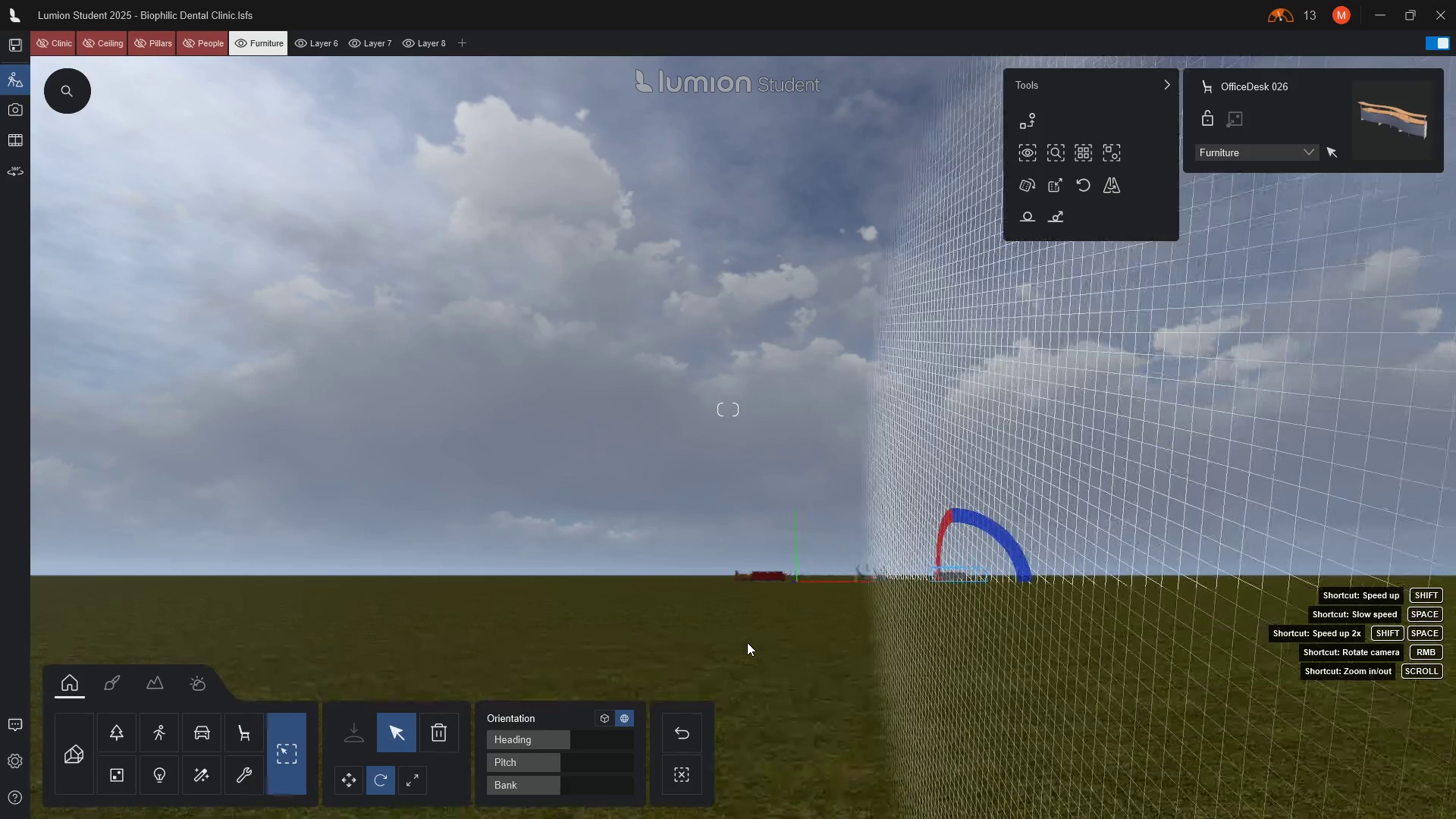 
hold_key(key=D, duration=1.5)
 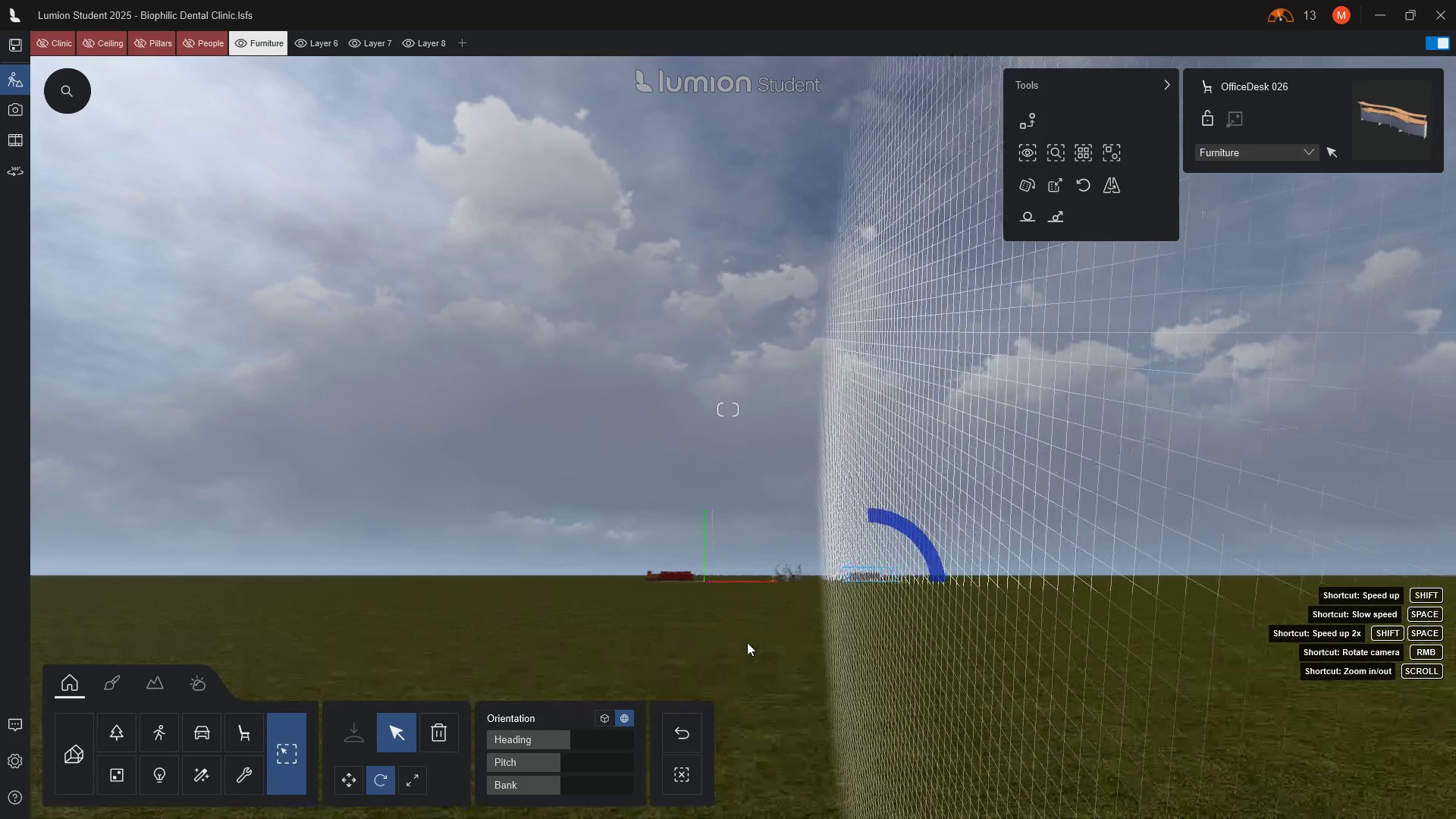 
hold_key(key=D, duration=1.51)
 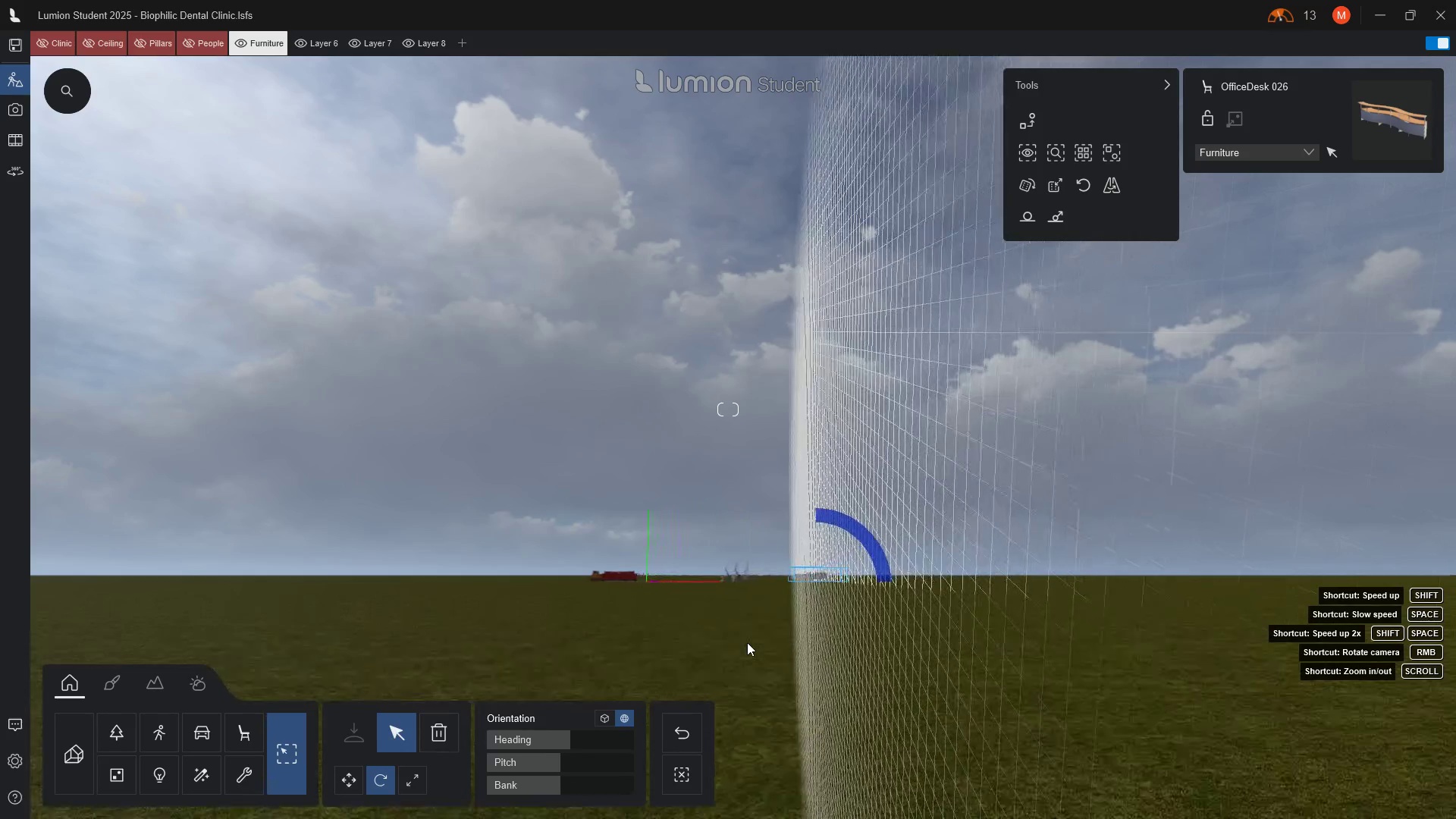 
type(ddddd)
 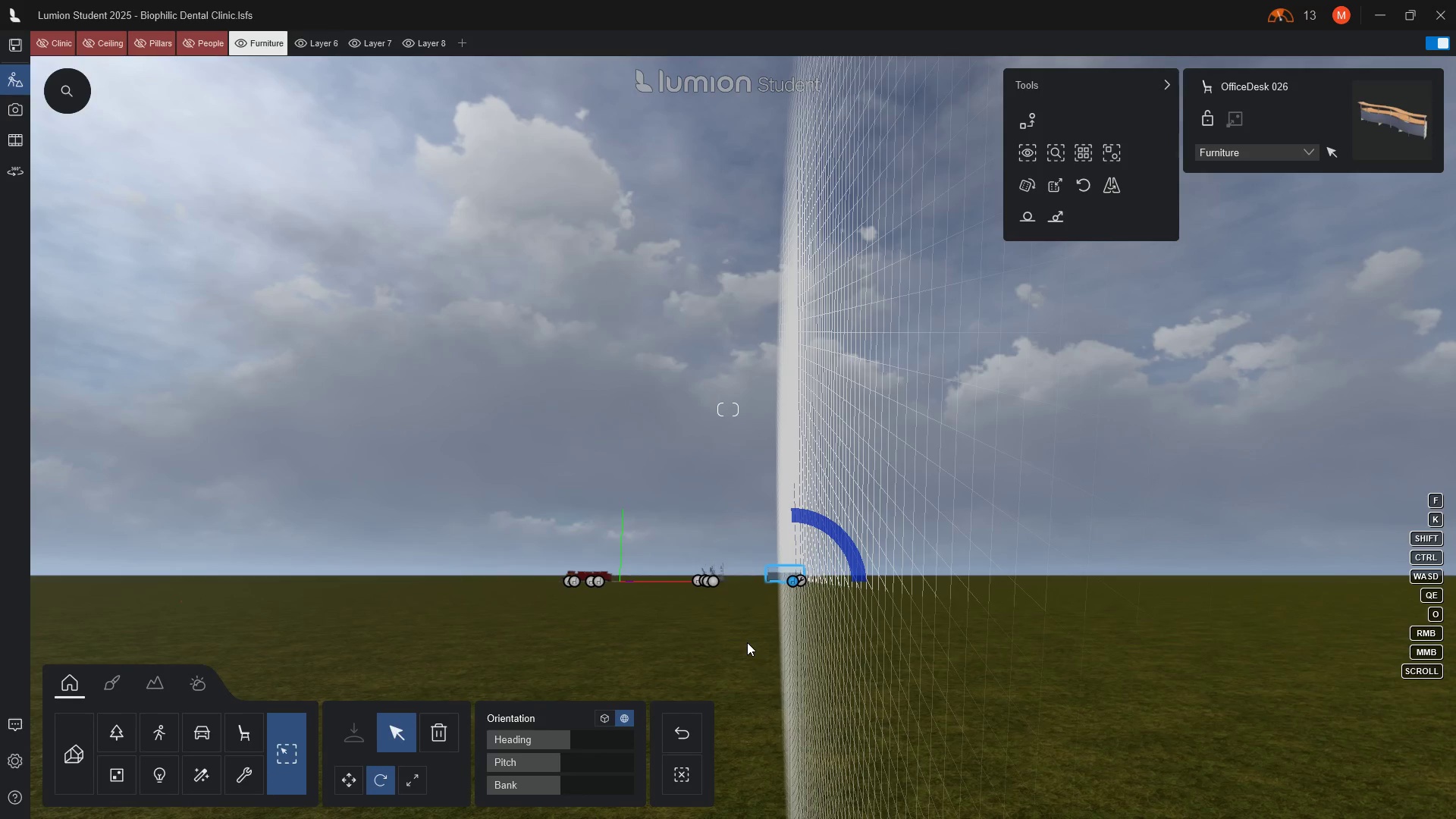 
scroll: coordinate [747, 642], scroll_direction: up, amount: 22.0
 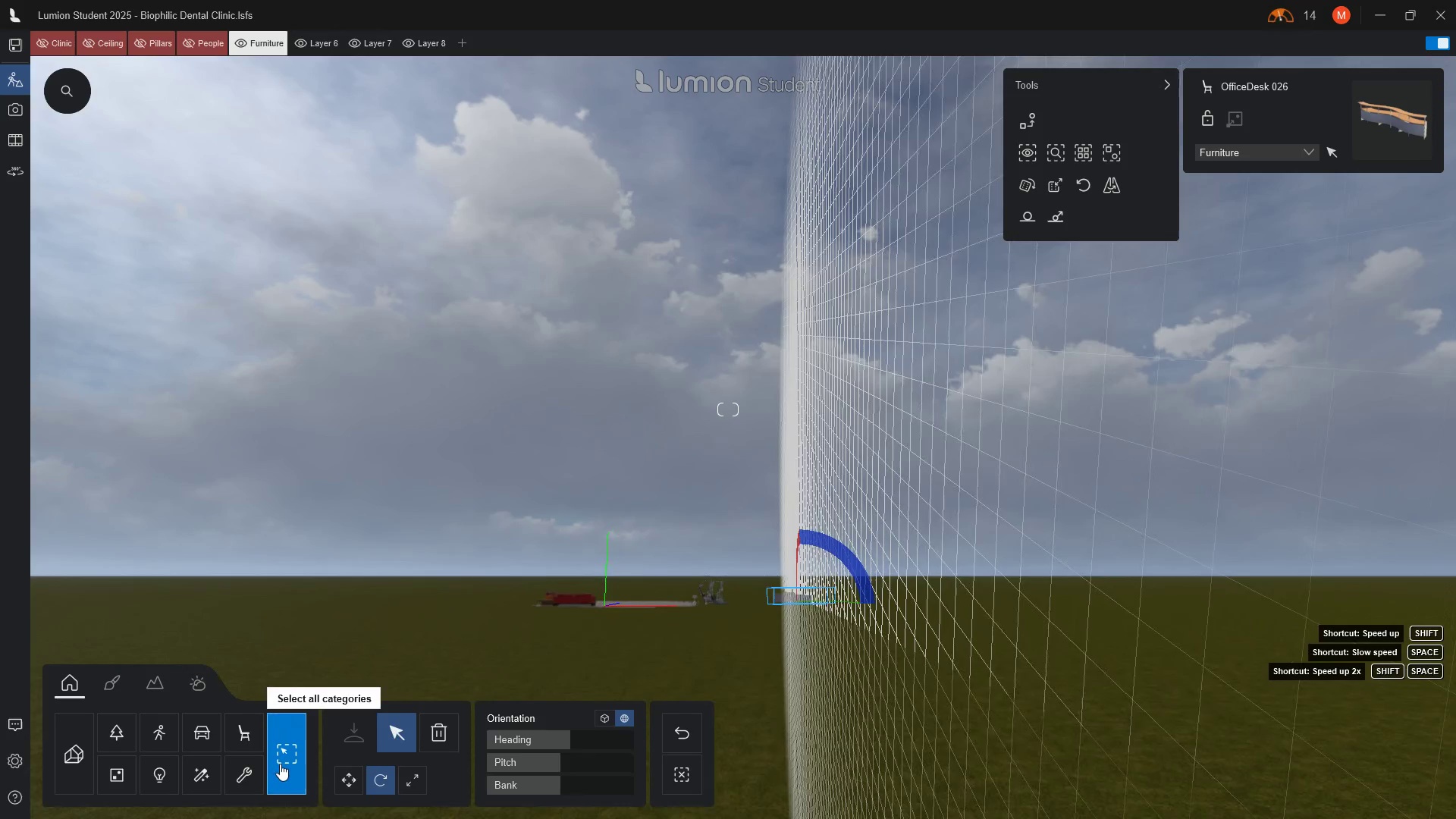 
left_click([280, 764])
 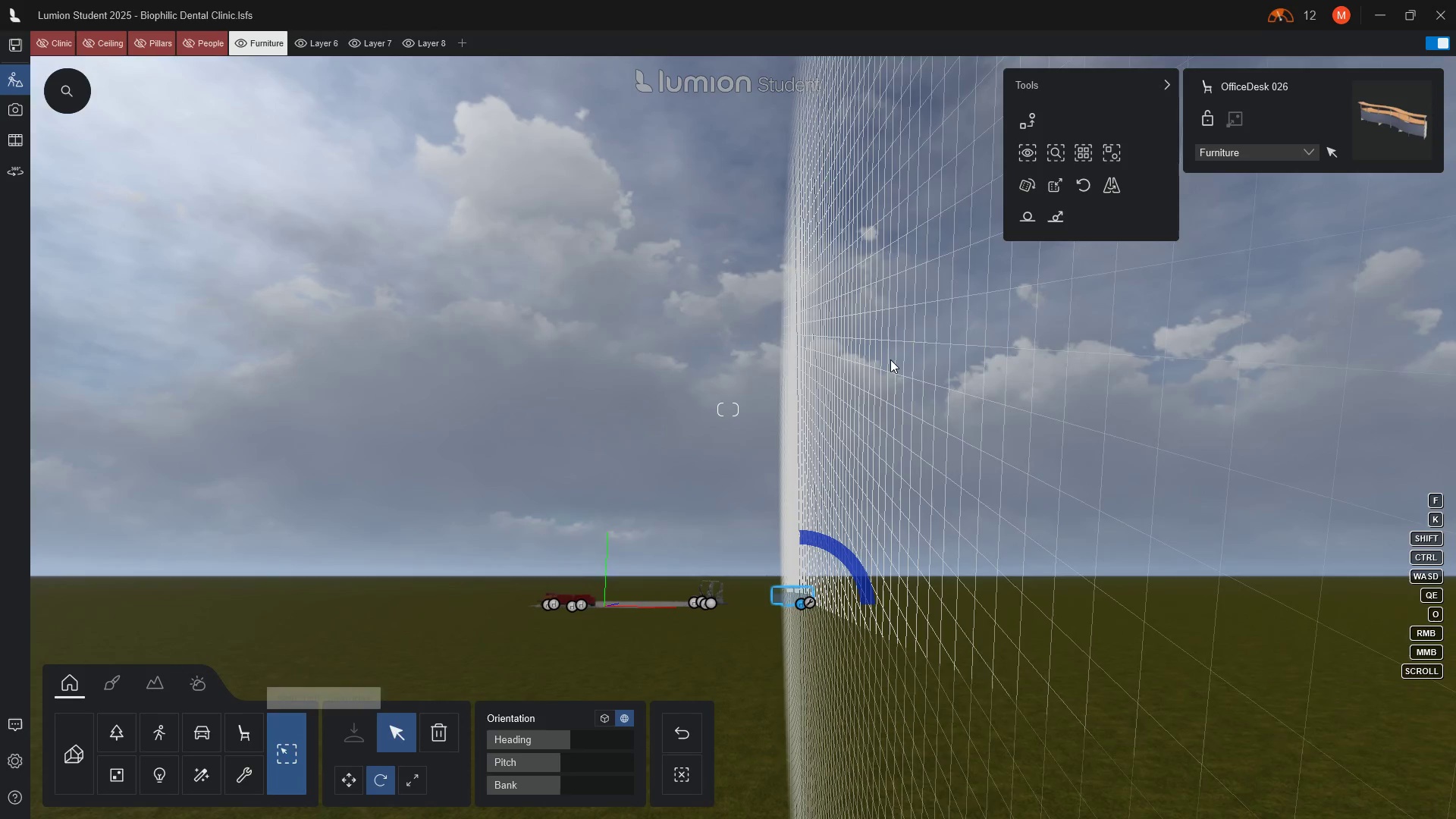 
left_click([890, 359])
 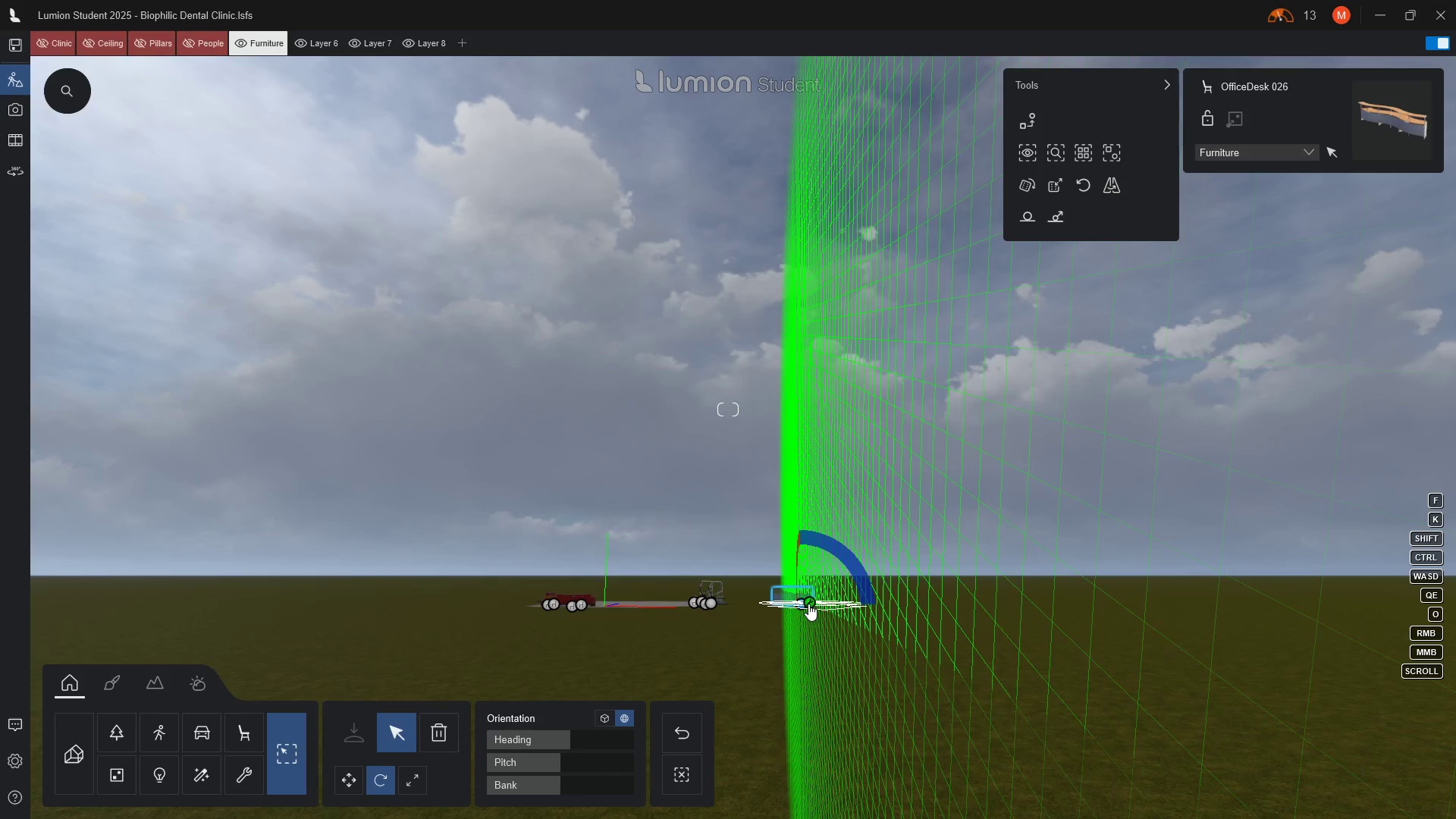 
wait(5.92)
 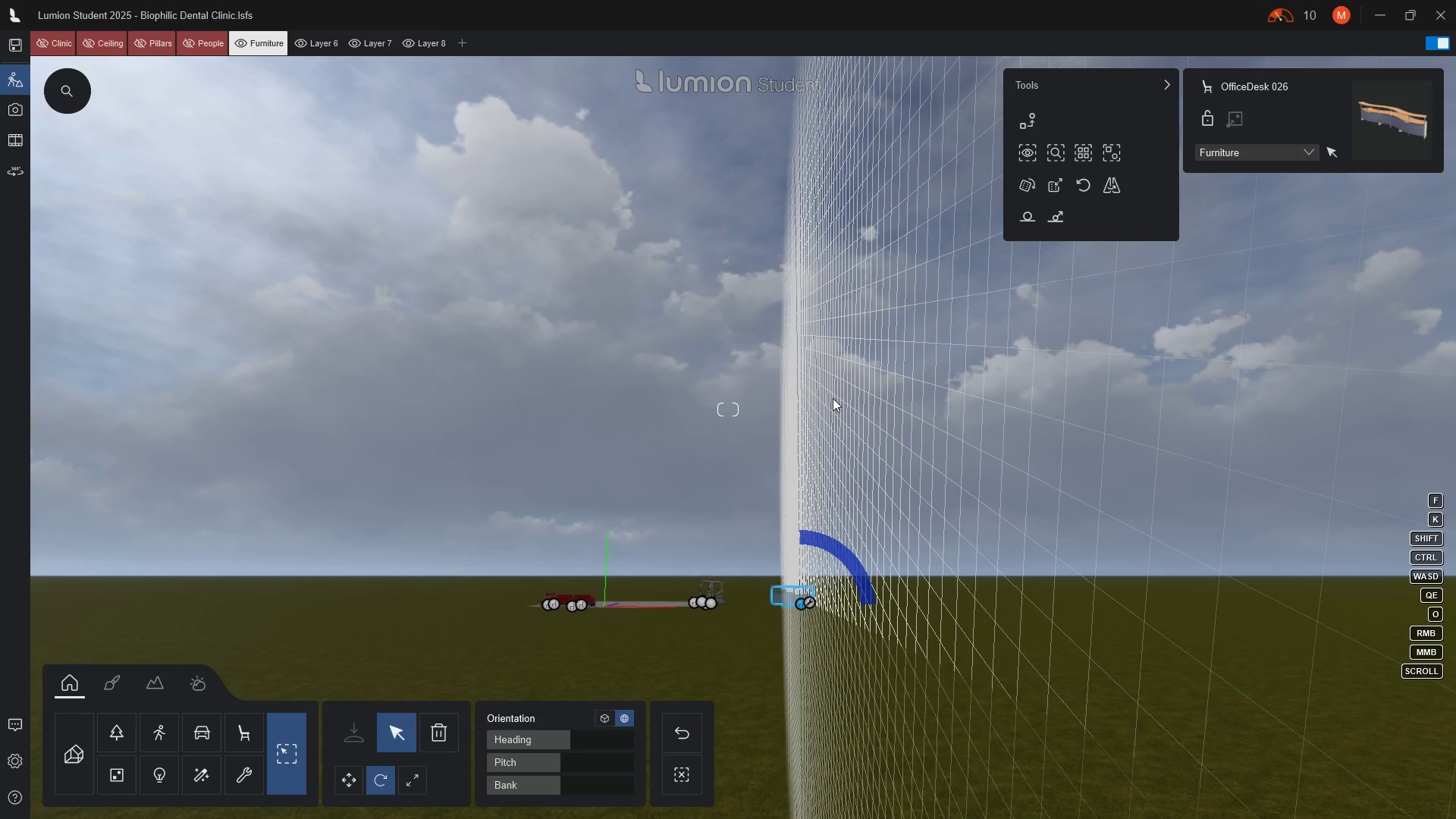 
left_click([808, 604])
 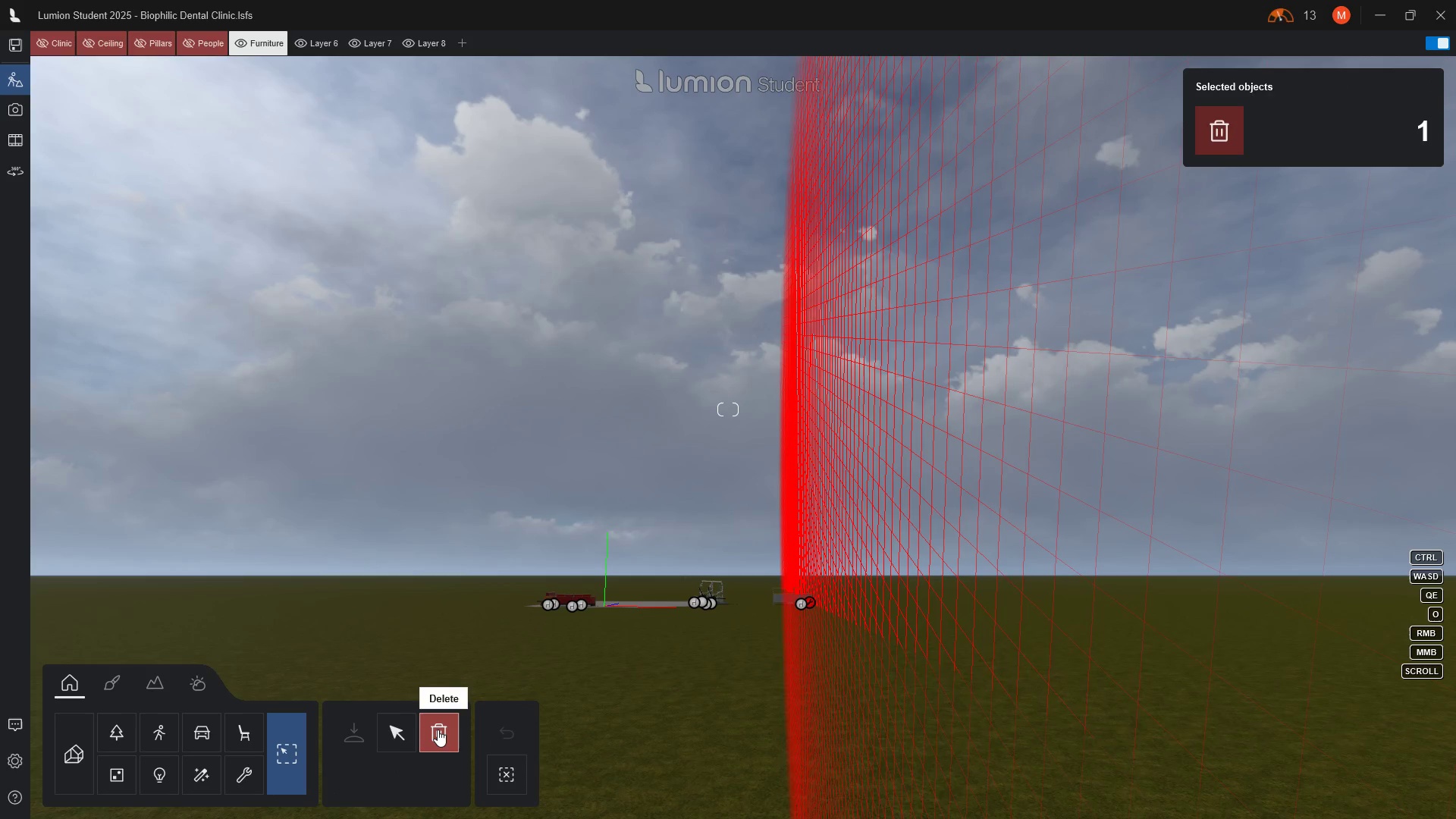 
left_click([438, 730])
 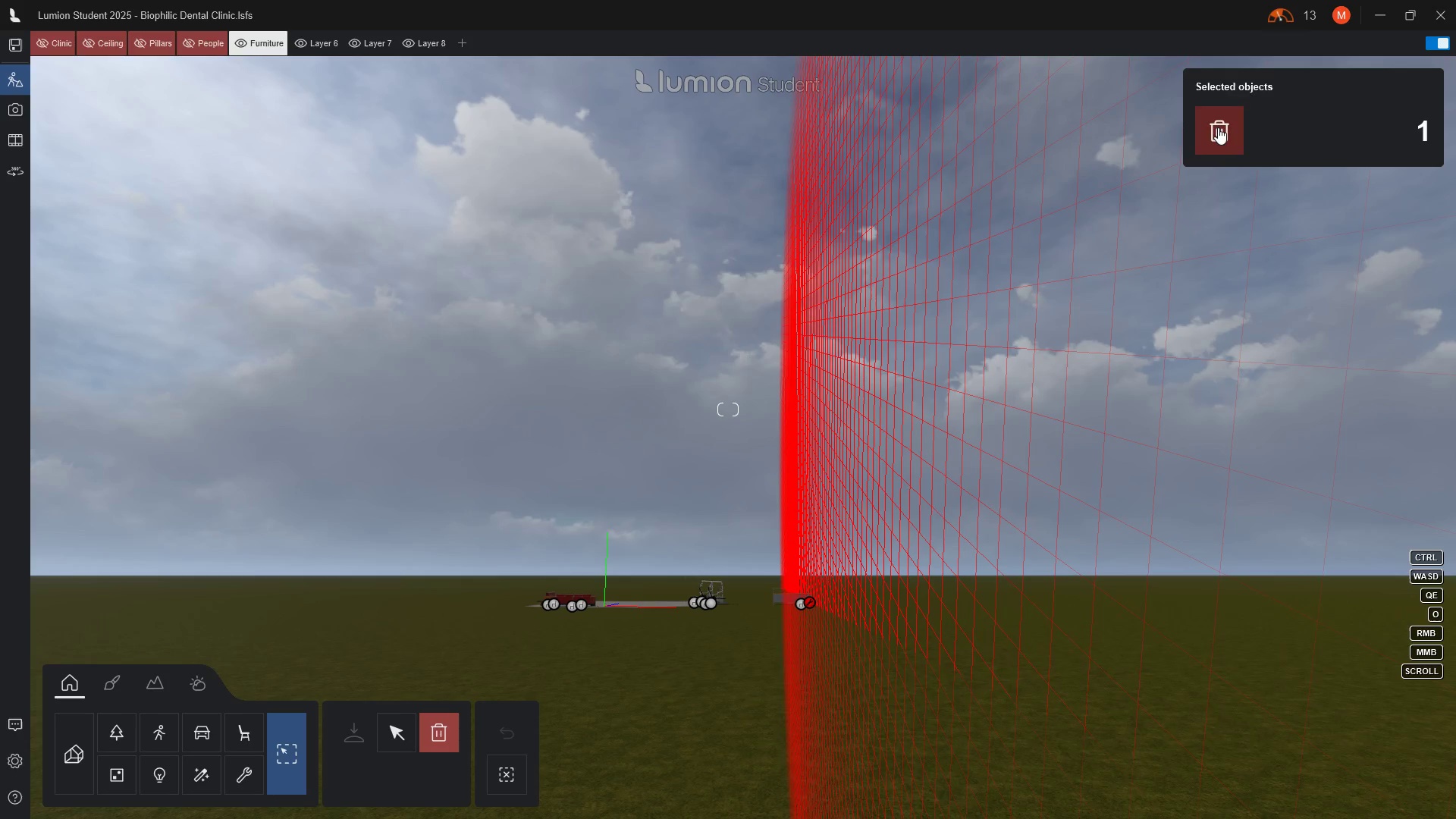 
left_click([1228, 136])
 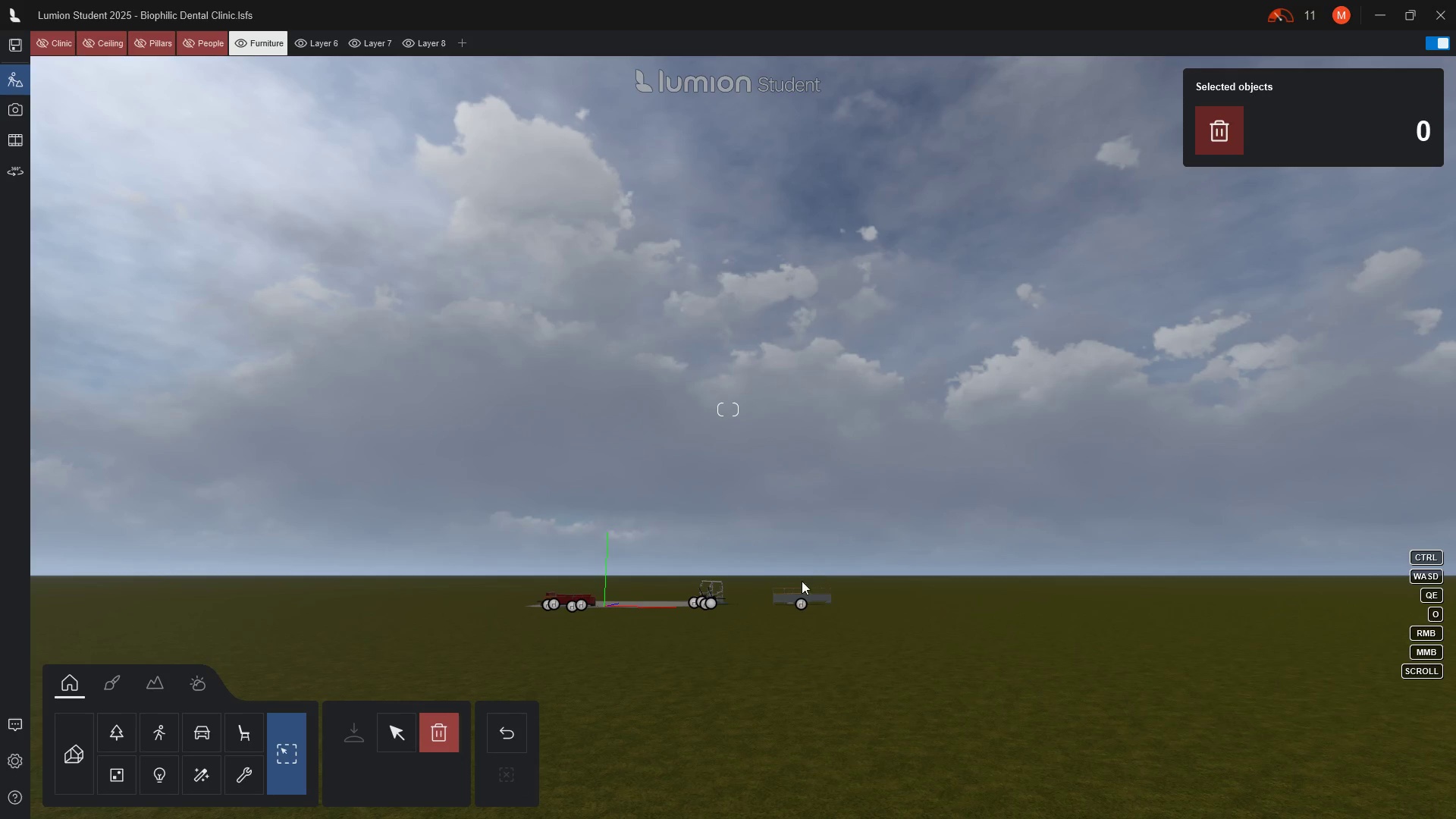 
scroll: coordinate [953, 614], scroll_direction: up, amount: 44.0
 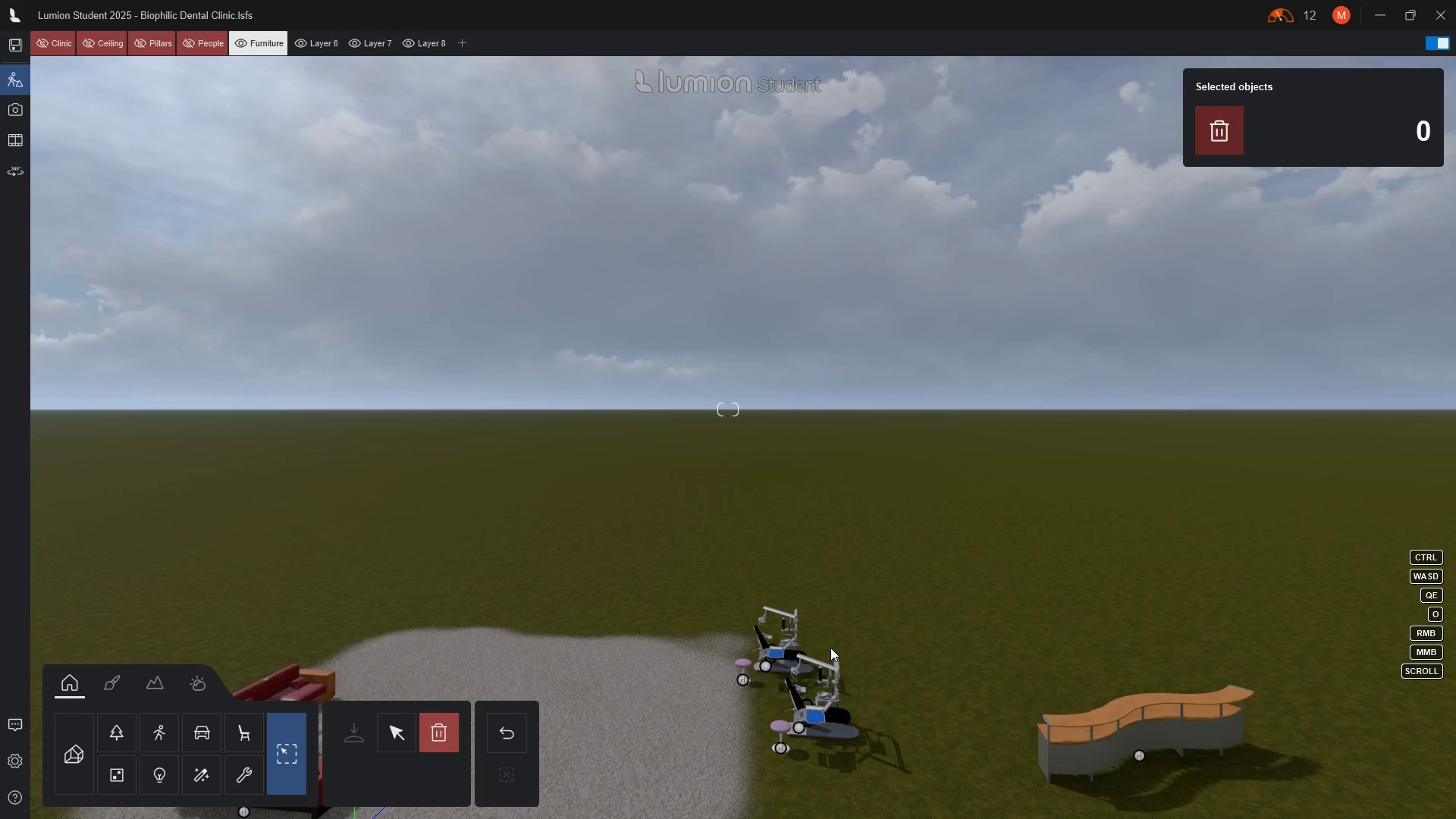 
wait(11.9)
 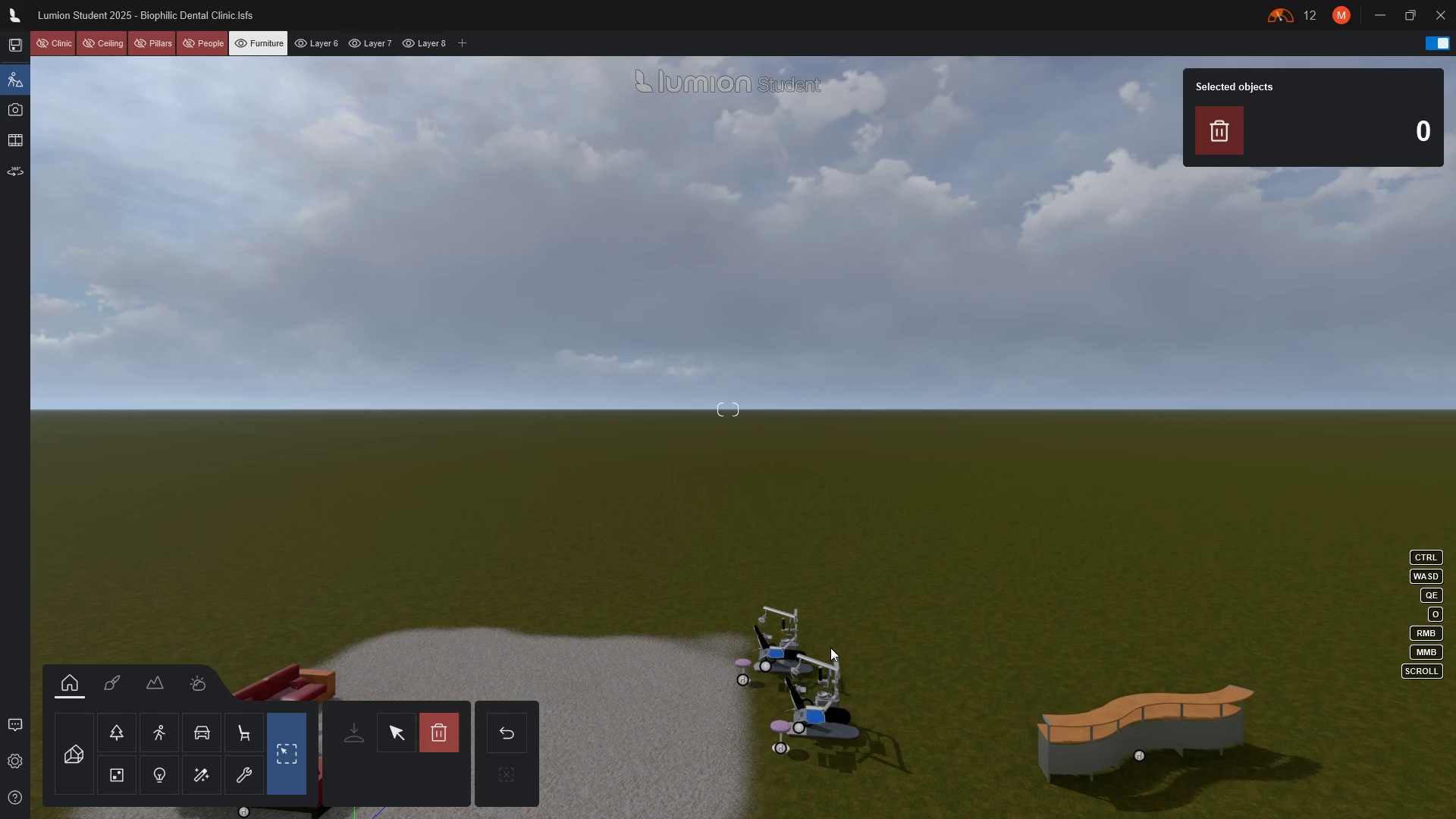 
left_click([394, 745])
 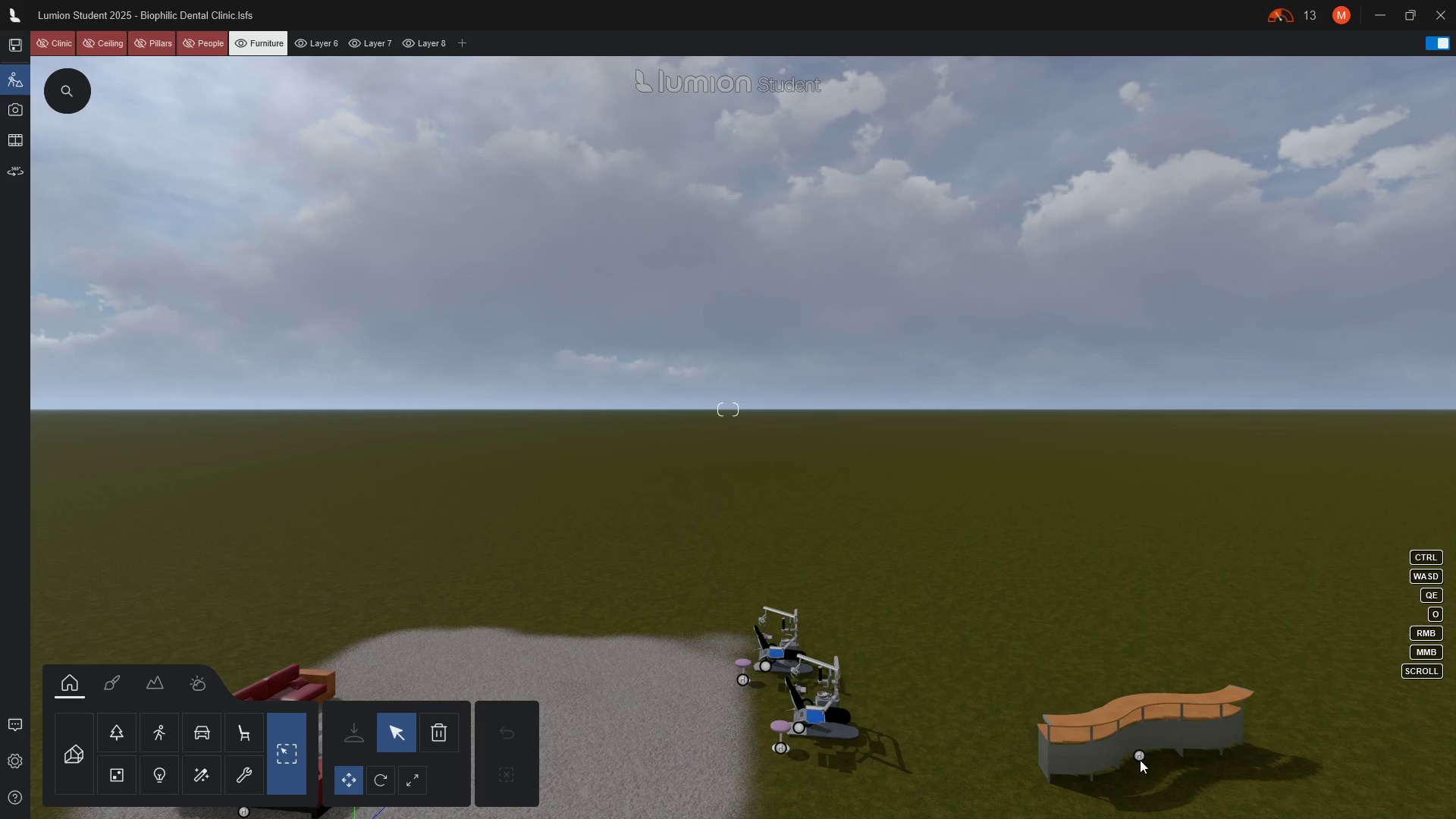 
left_click_drag(start_coordinate=[1140, 758], to_coordinate=[547, 694])
 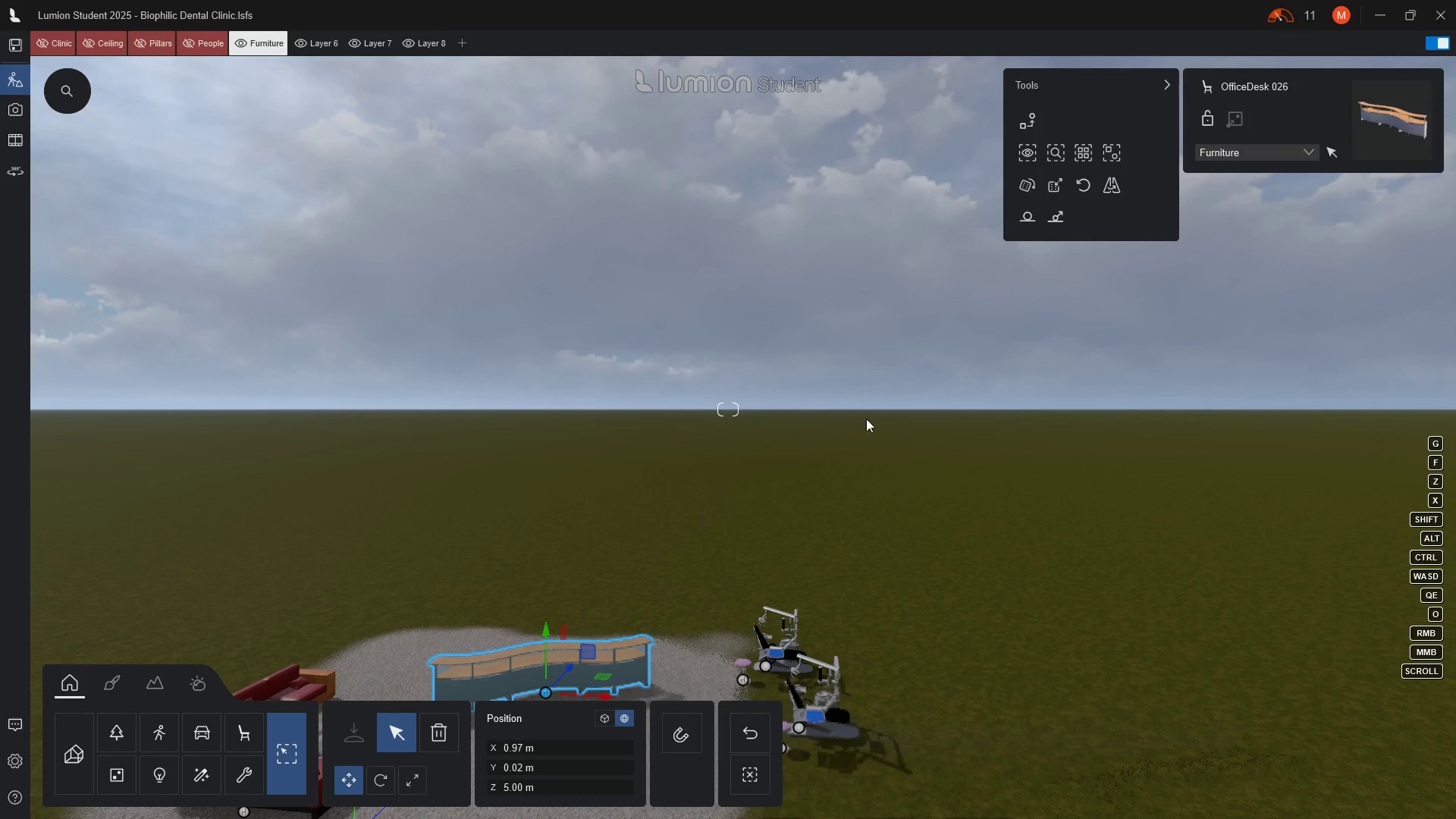 
scroll: coordinate [847, 425], scroll_direction: down, amount: 4.0
 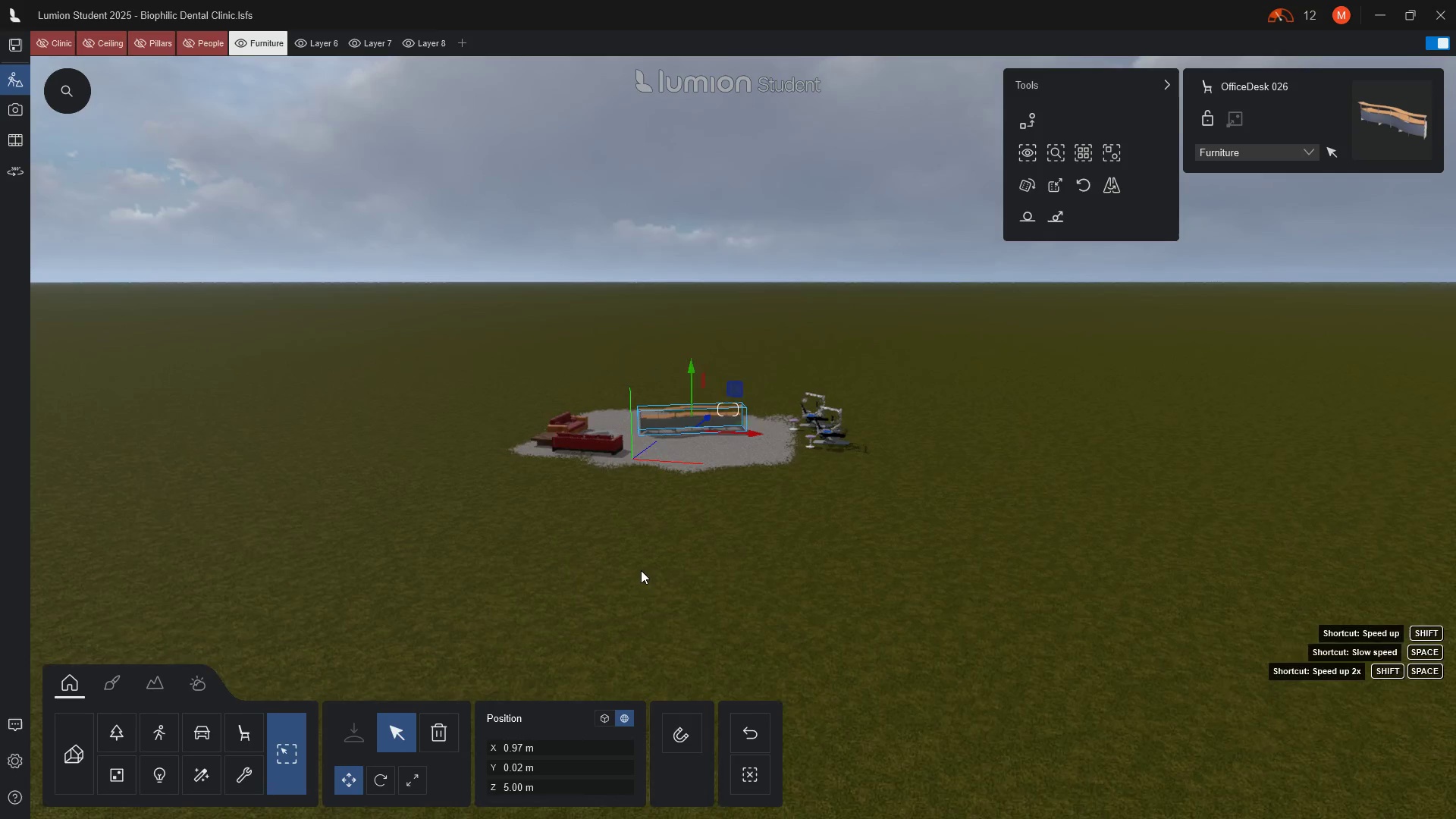 
scroll: coordinate [672, 397], scroll_direction: up, amount: 14.0
 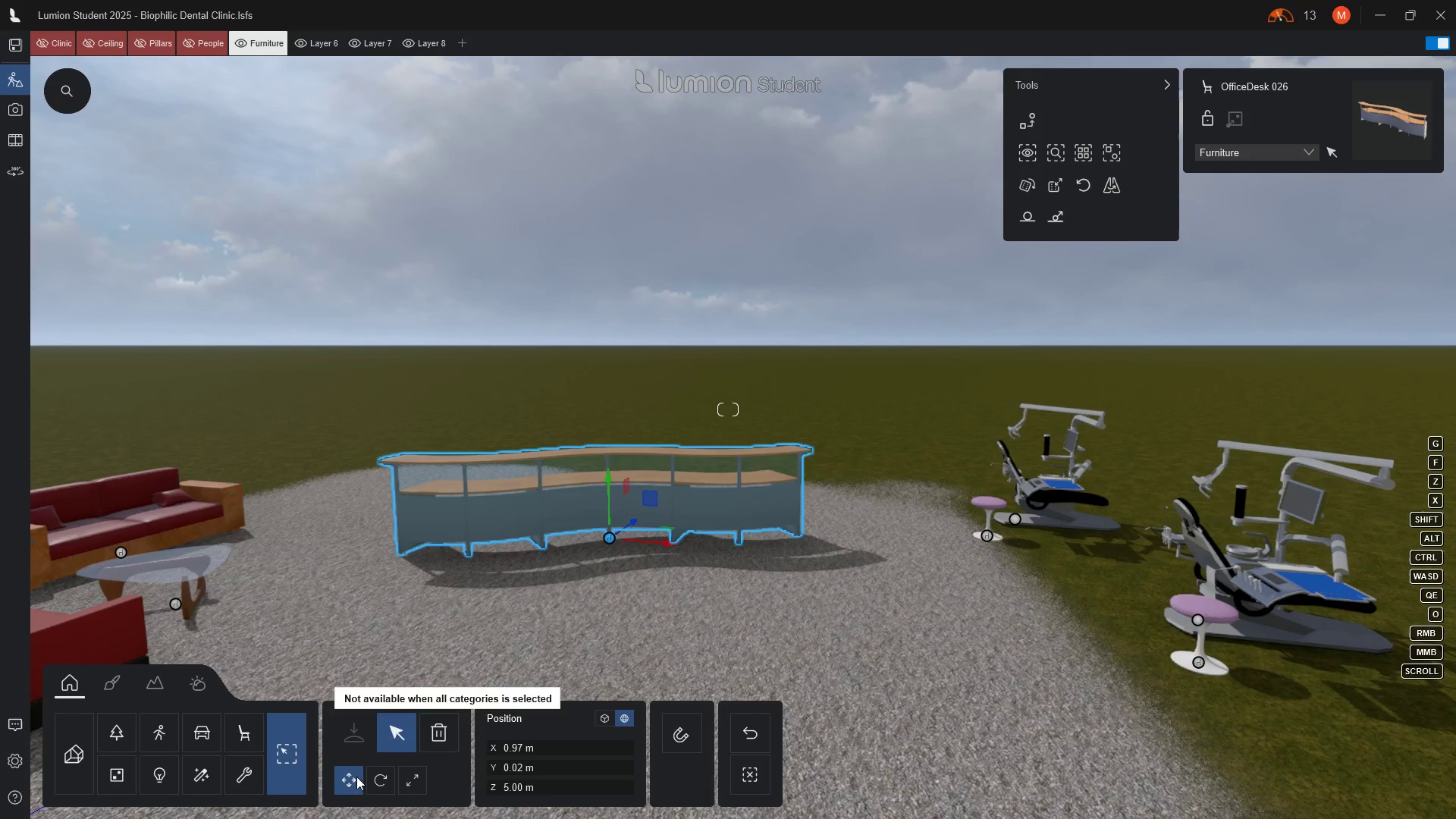 
left_click([355, 783])
 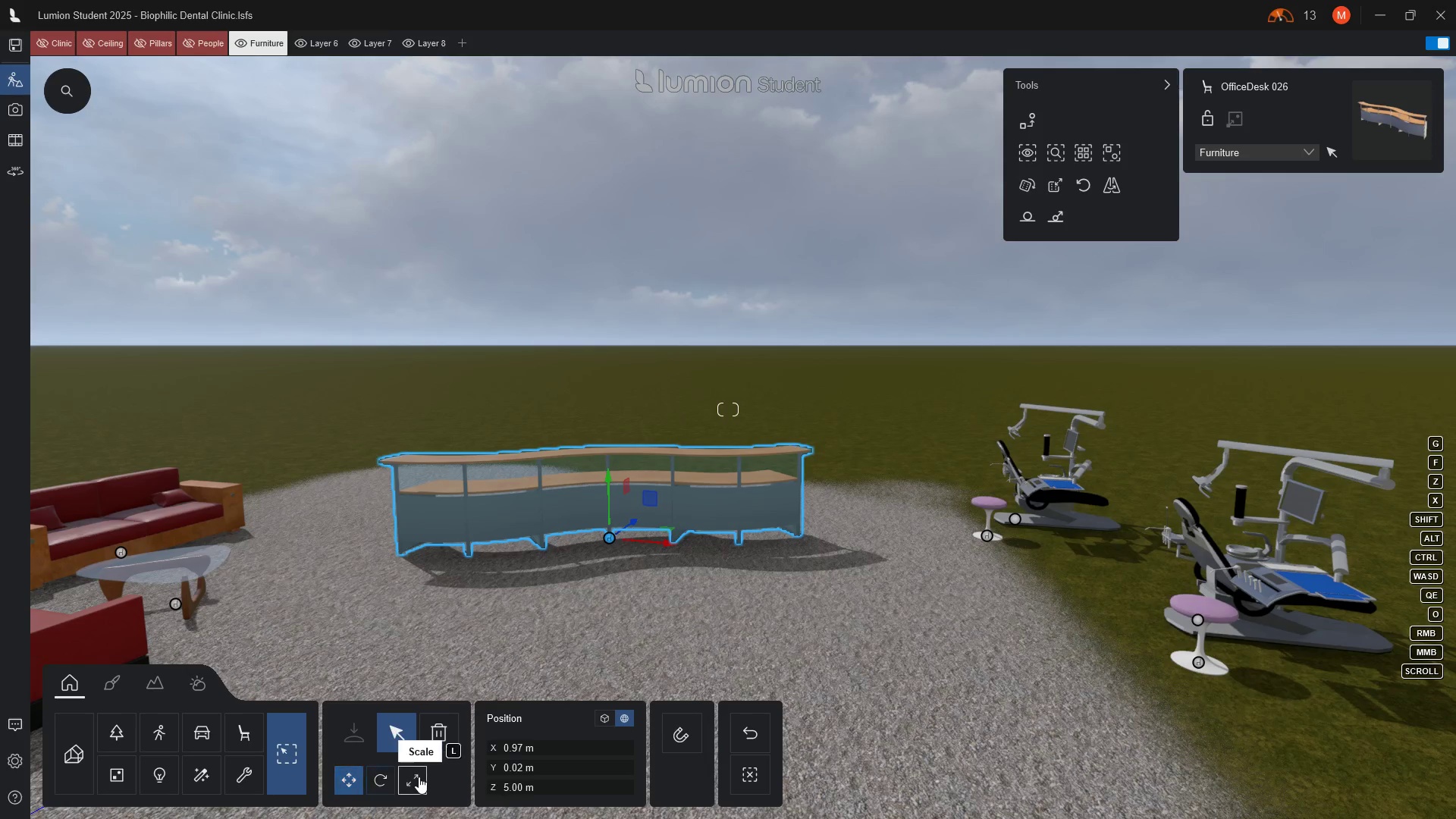 
left_click([413, 785])
 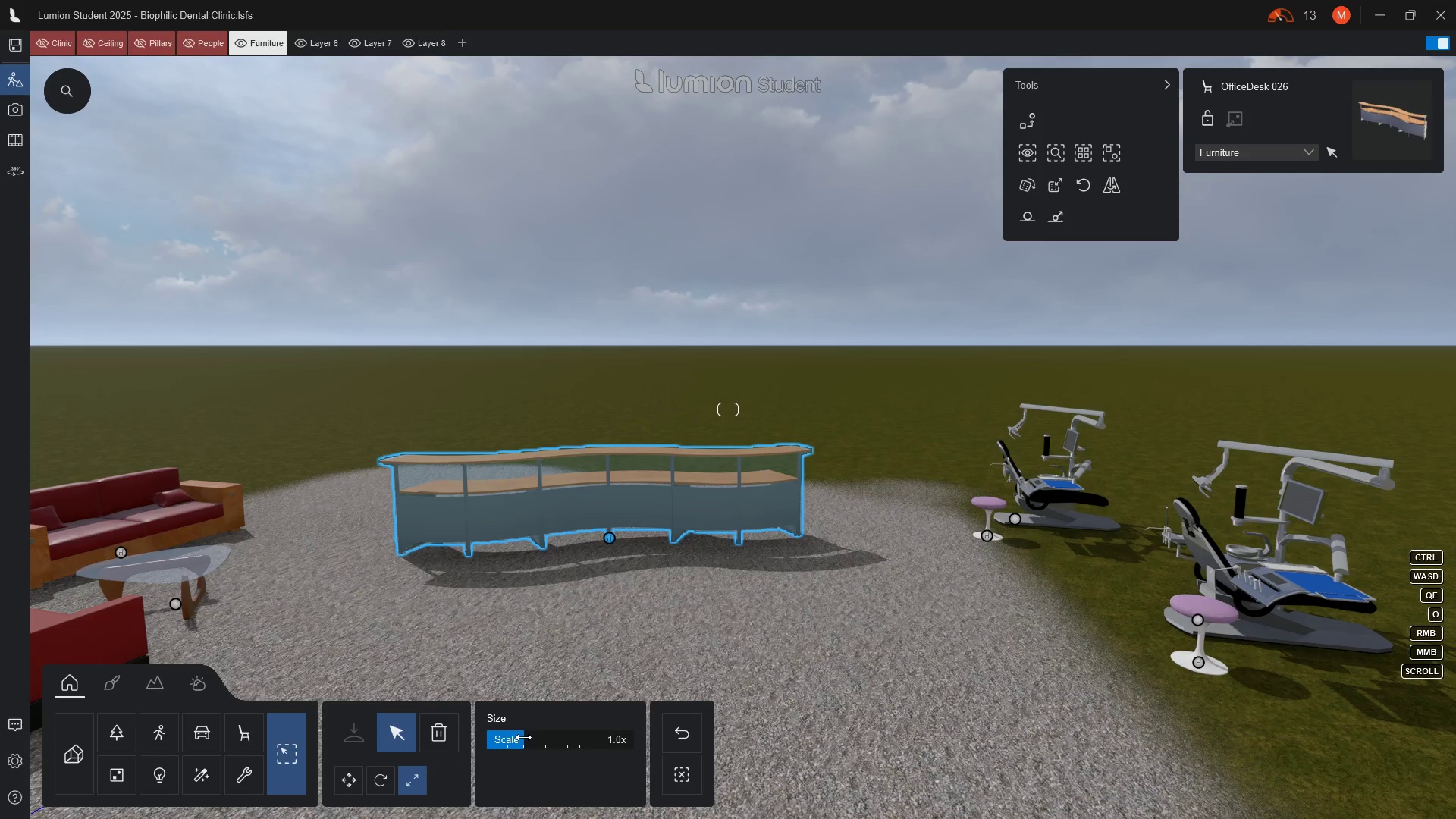 
wait(9.75)
 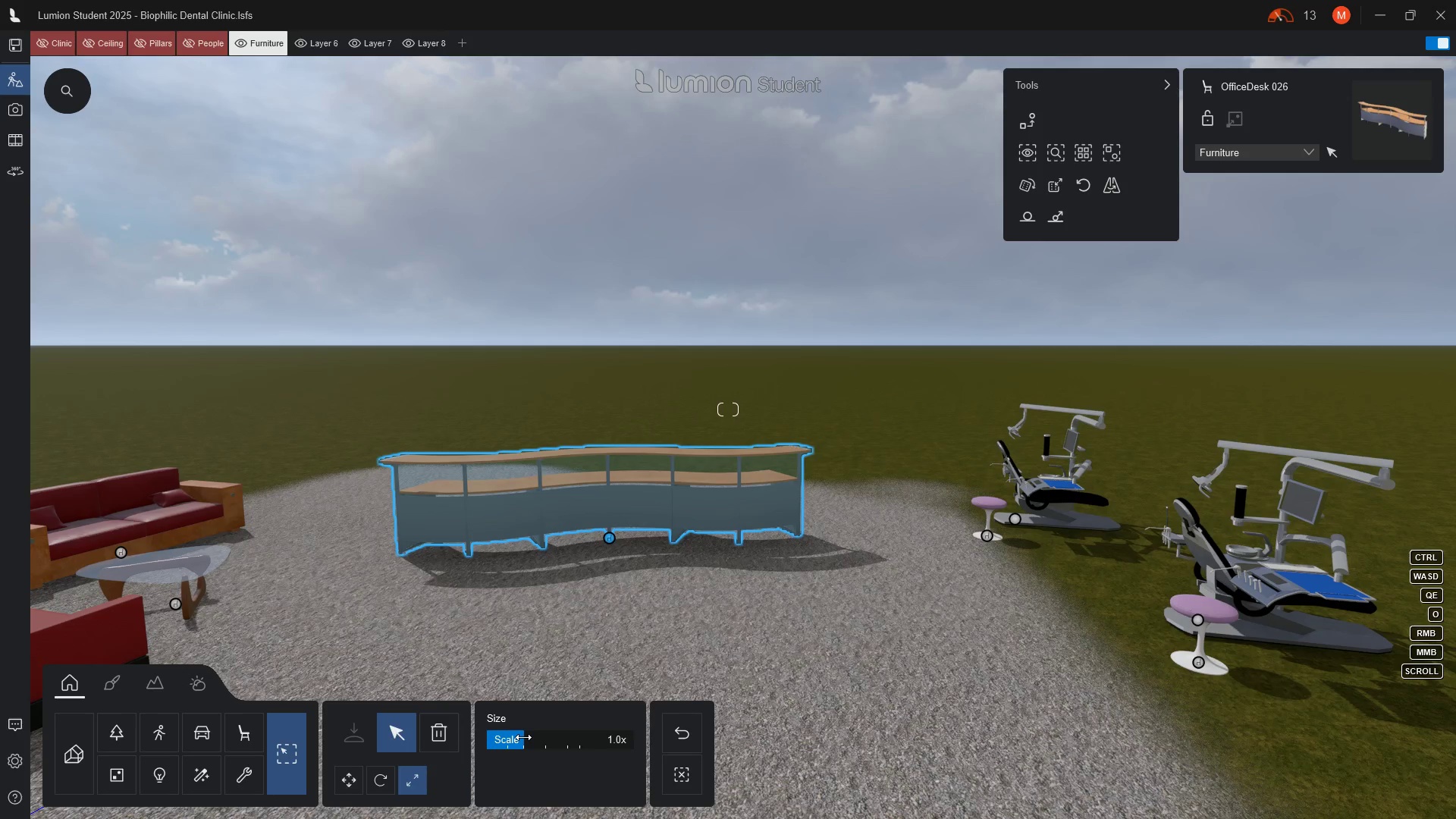 
left_click([617, 741])
 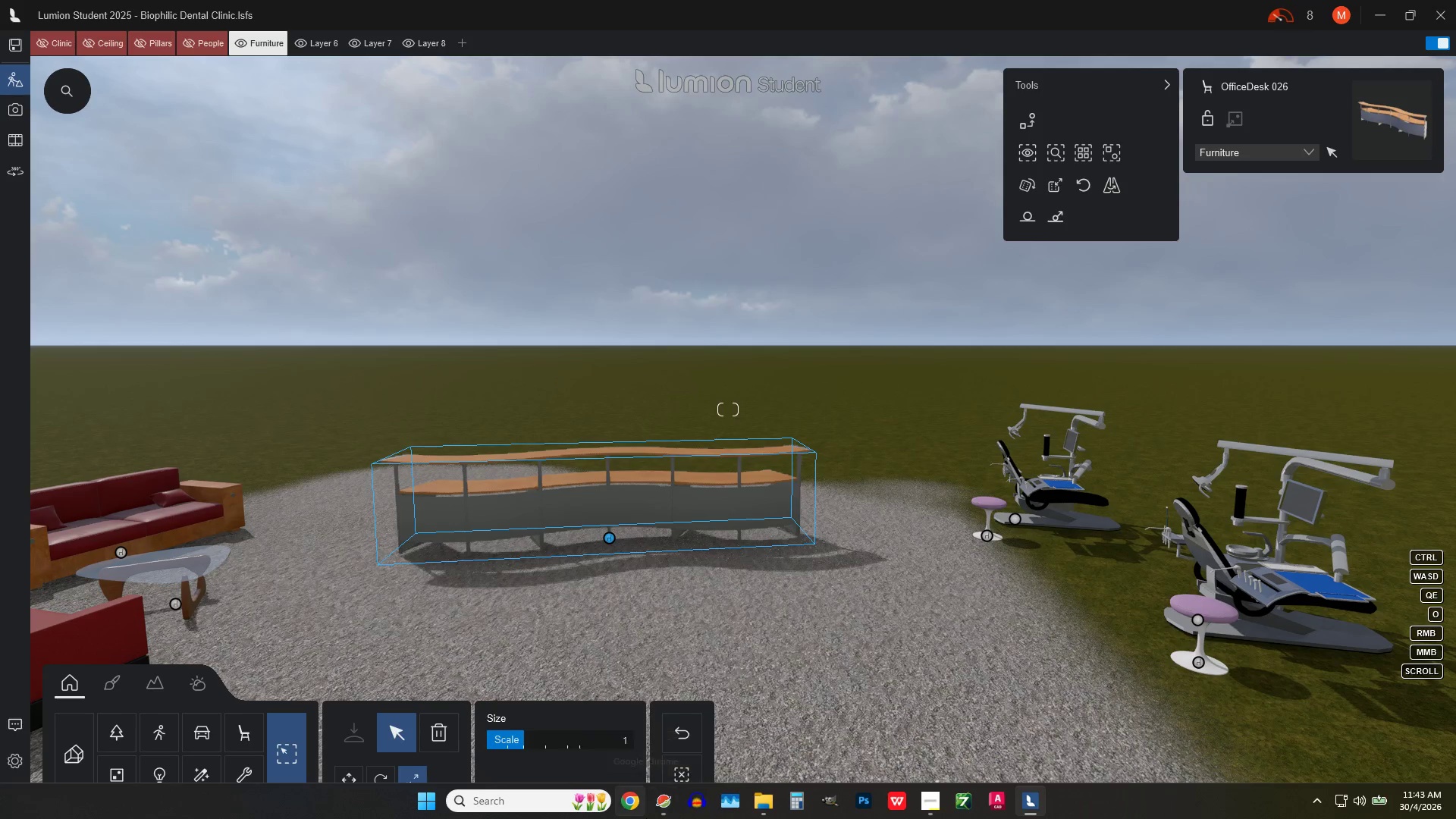 
key(Backspace)
 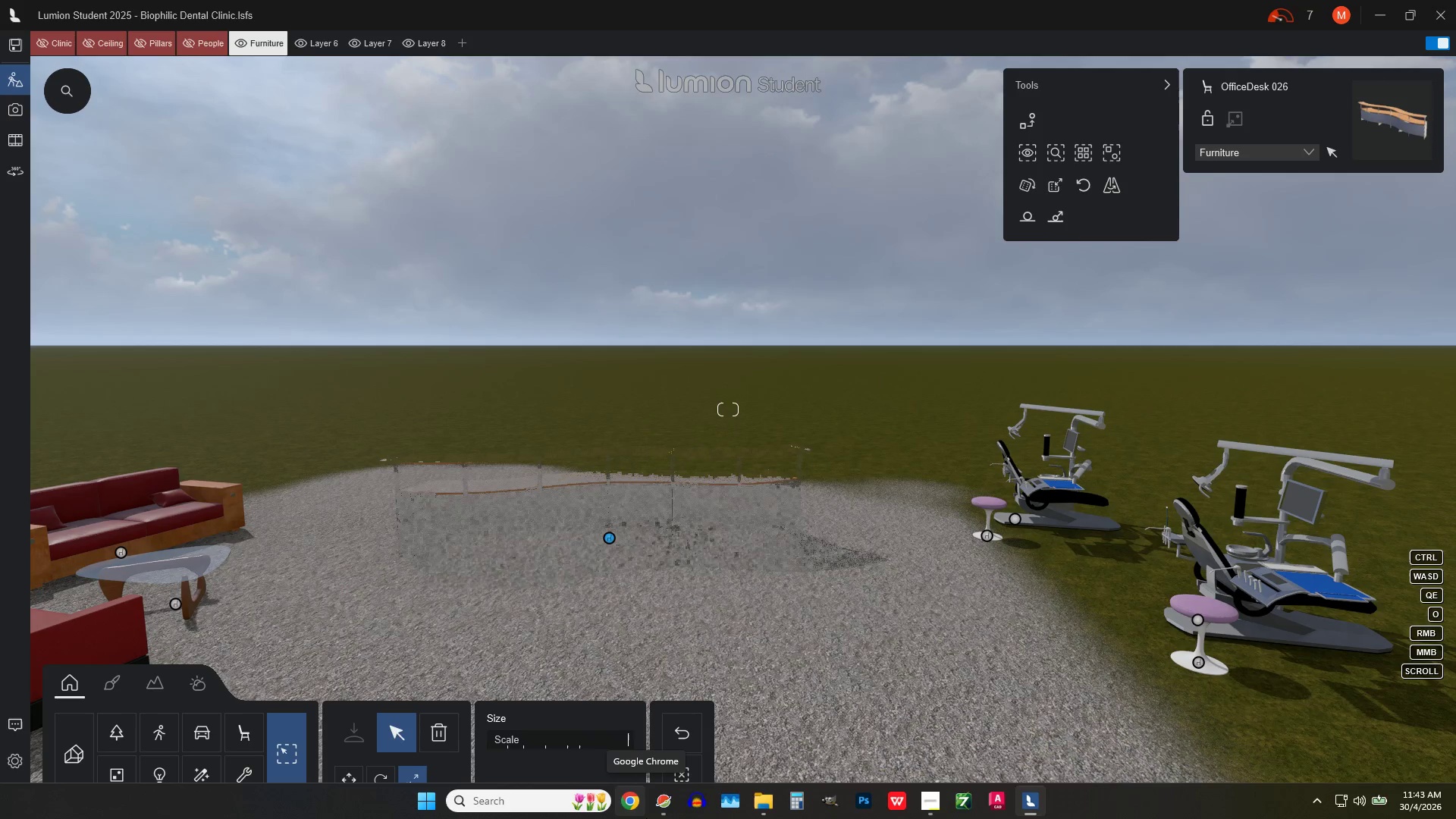 
key(Period)
 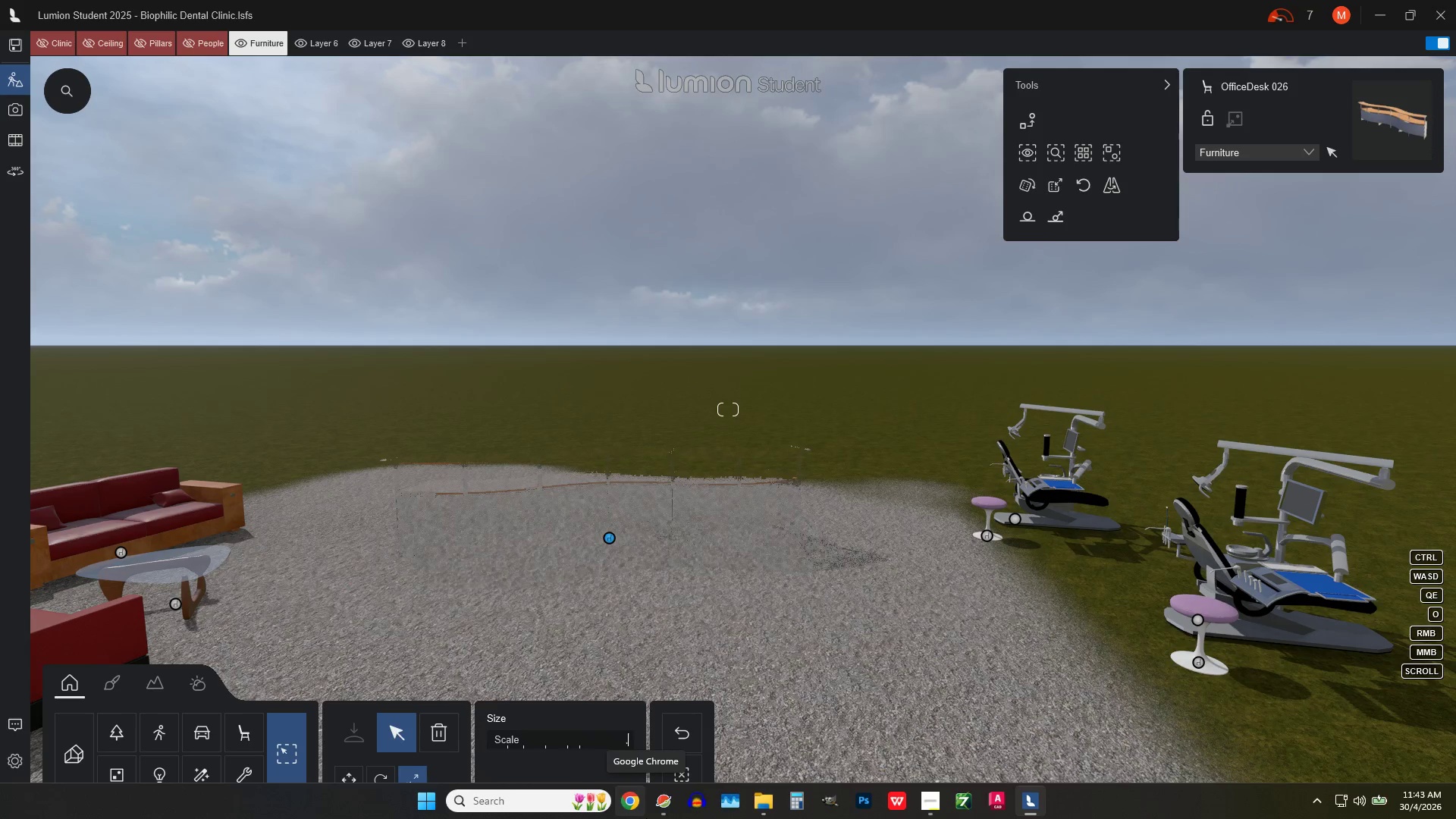 
key(8)
 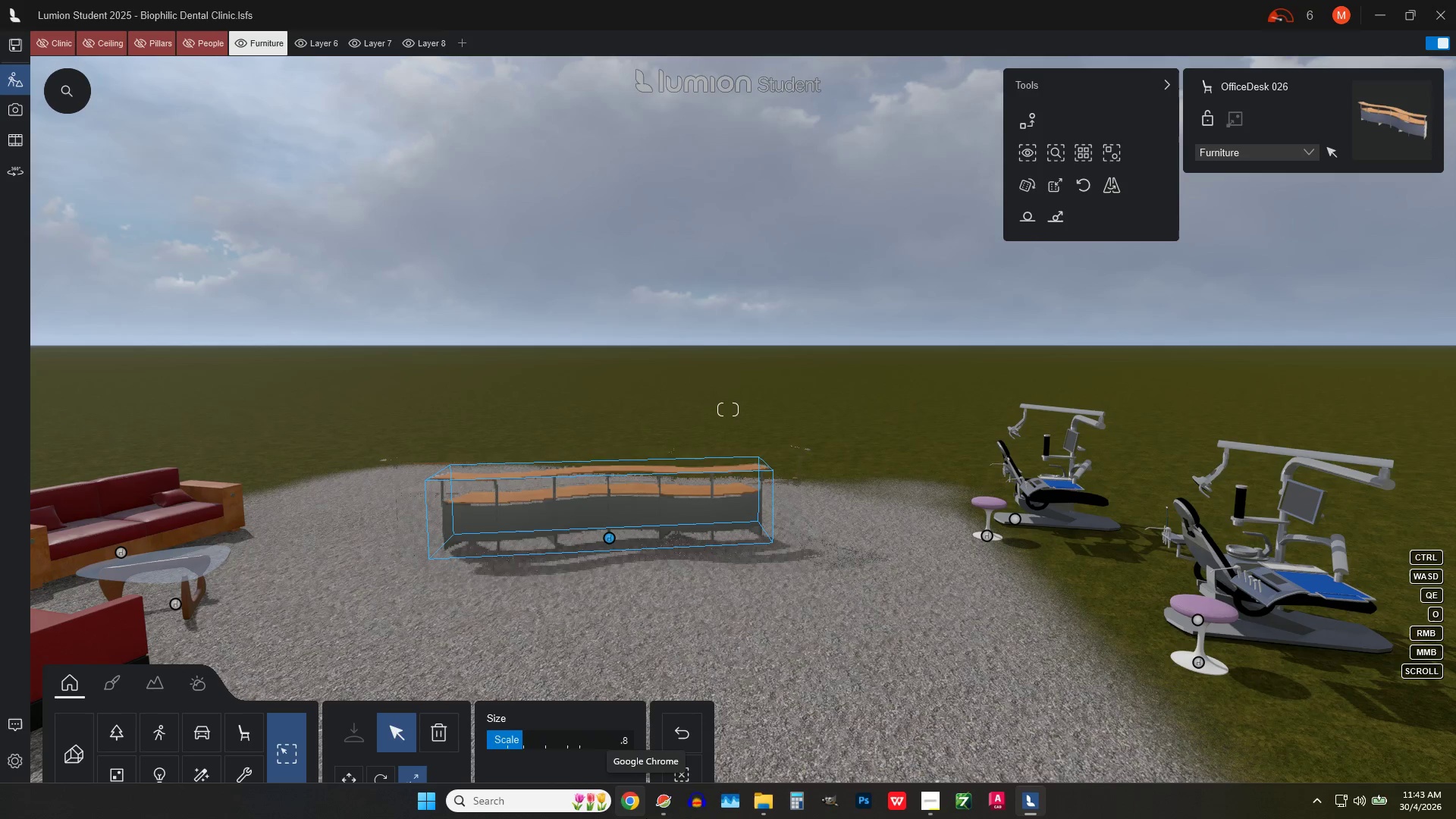 
key(Enter)
 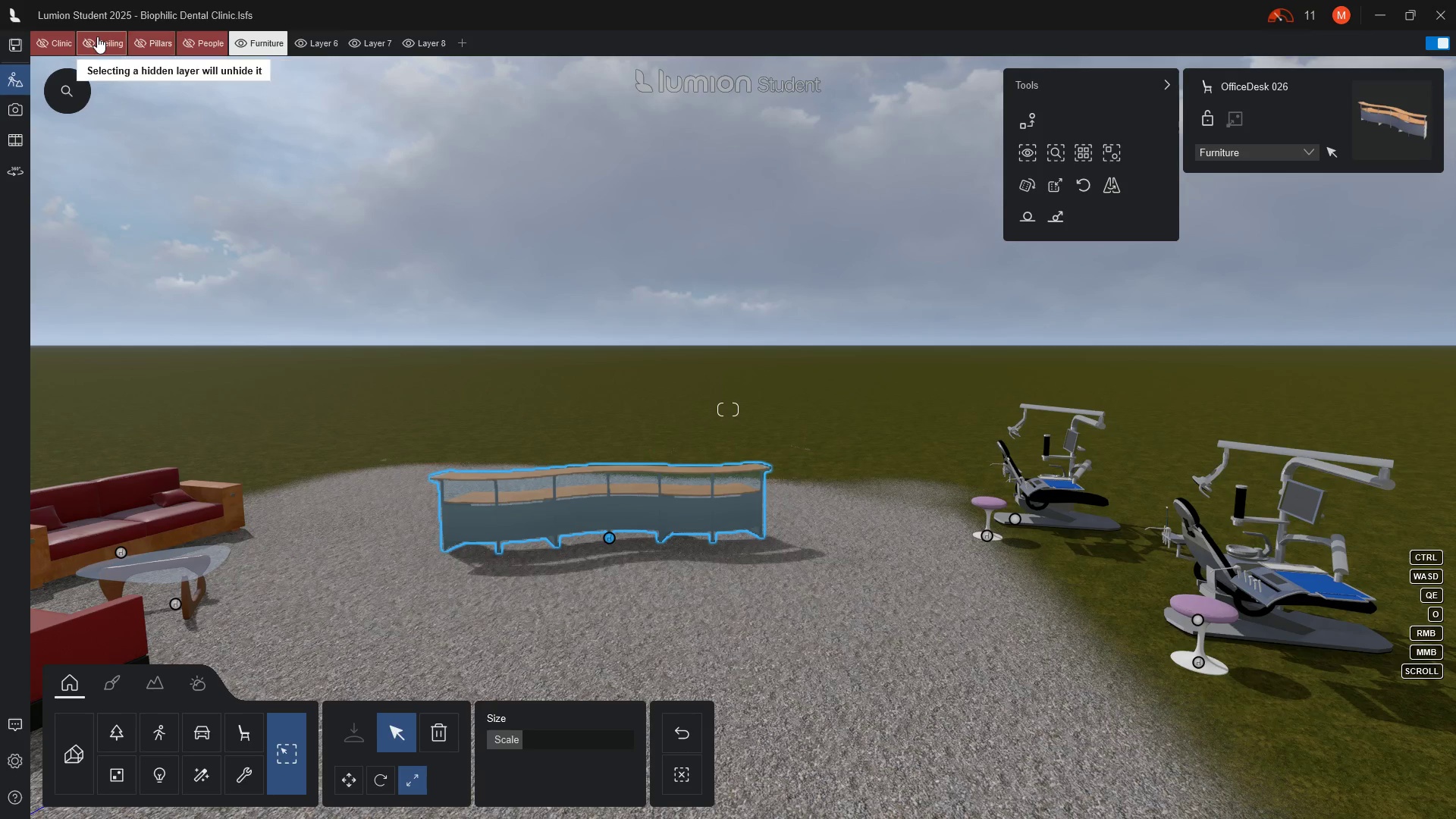 
left_click([46, 41])
 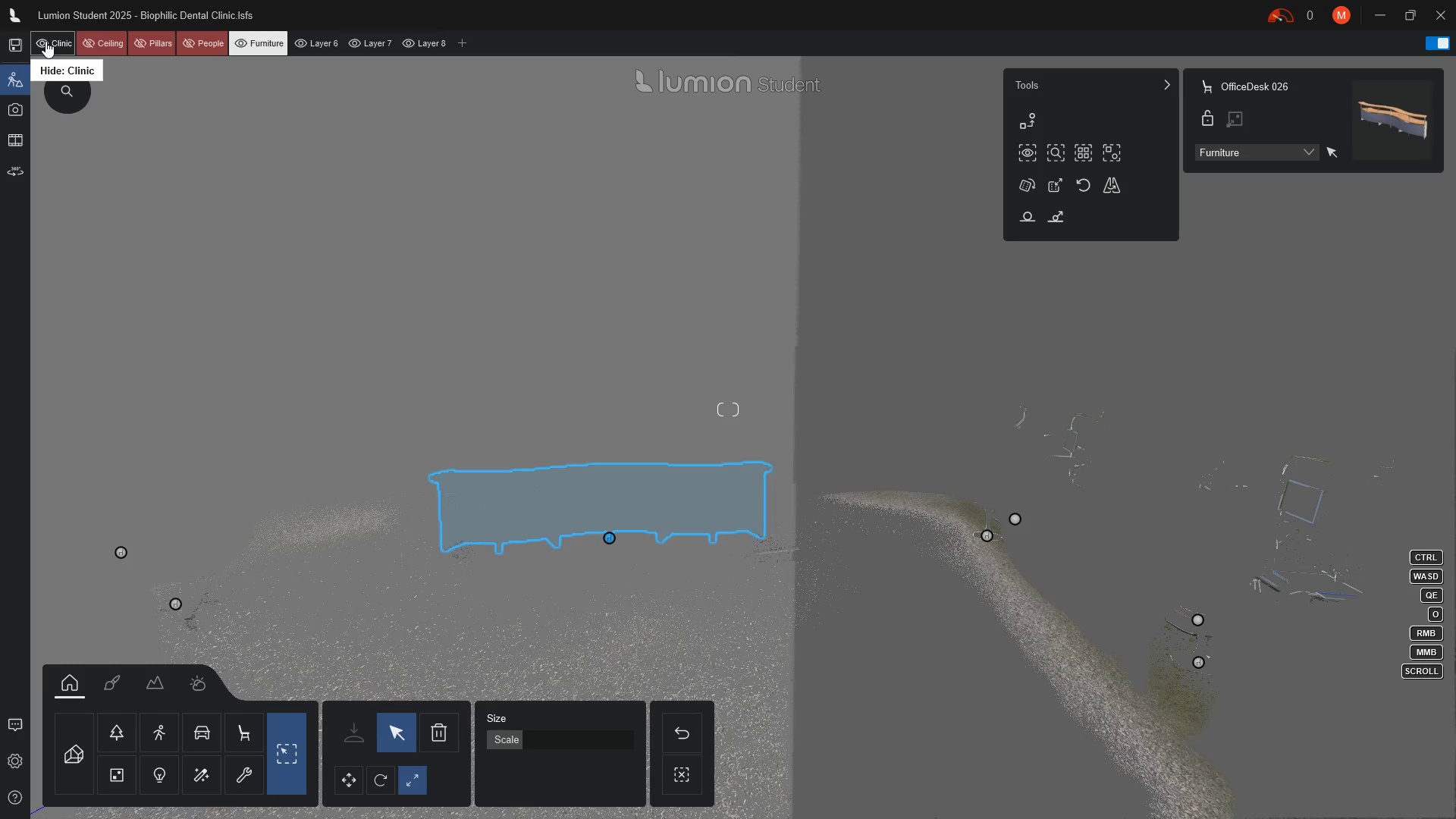 
scroll: coordinate [403, 479], scroll_direction: up, amount: 1.0
 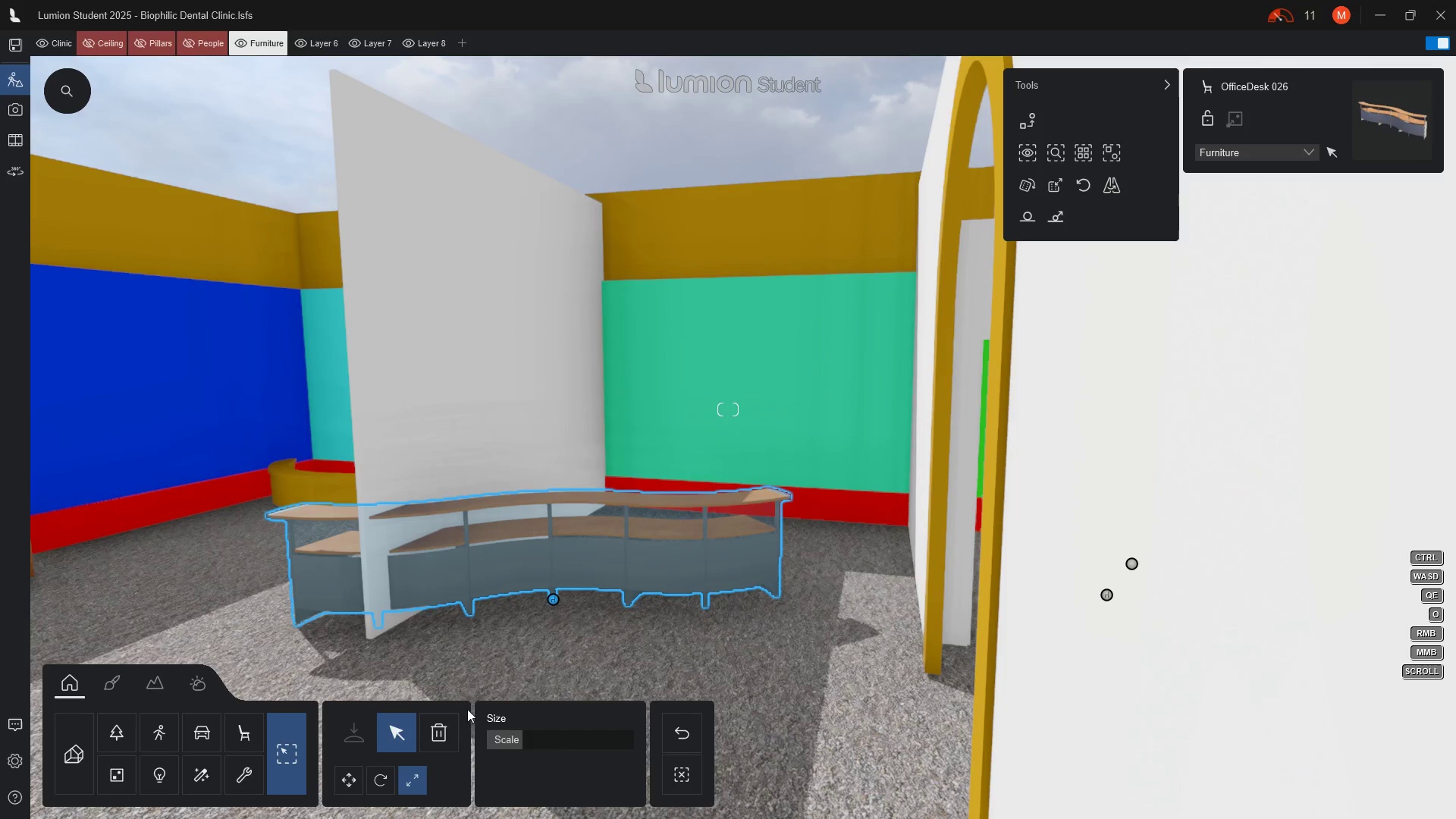 
left_click([350, 779])
 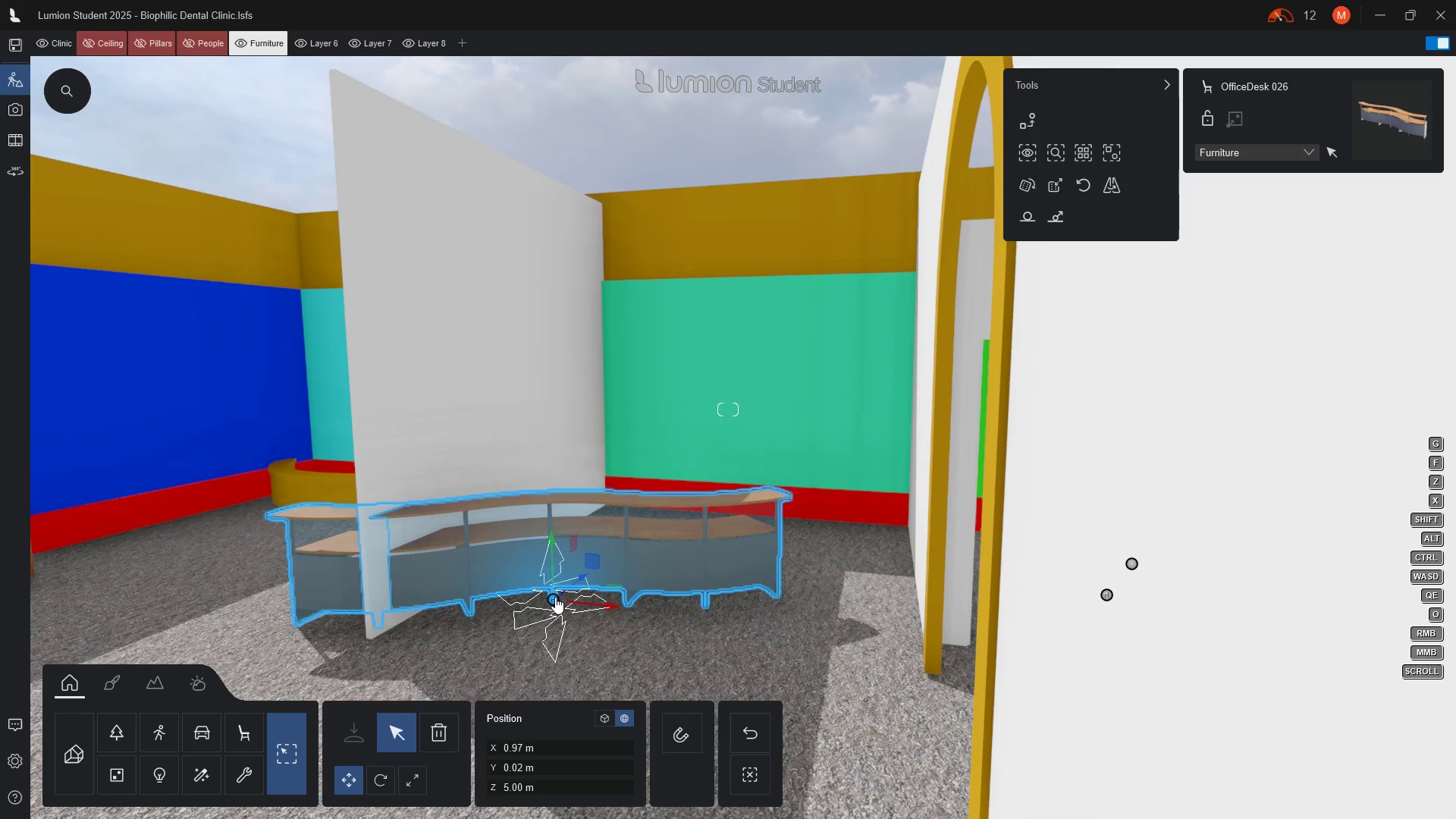 
left_click_drag(start_coordinate=[555, 597], to_coordinate=[653, 580])
 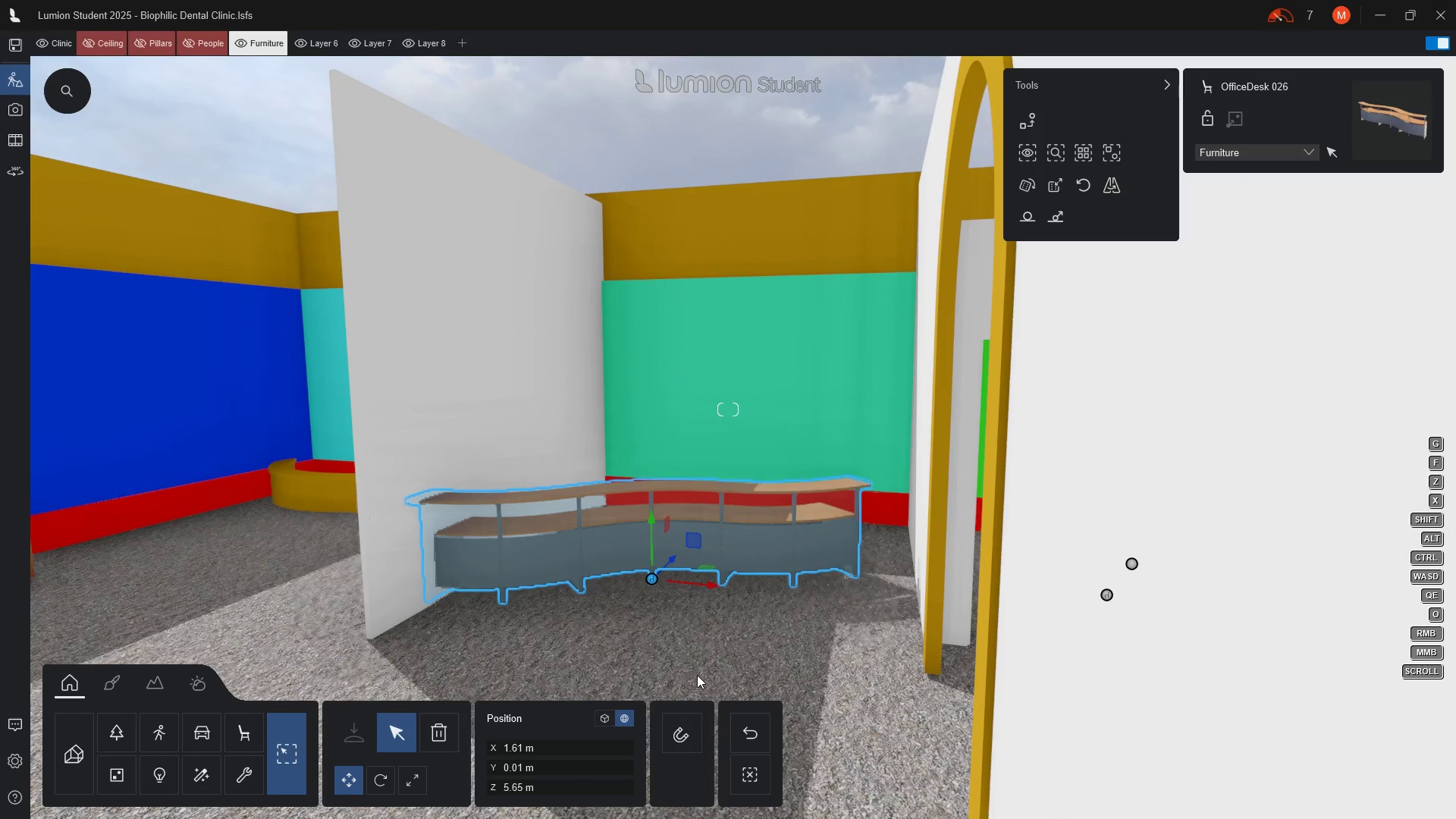 
hold_key(key=A, duration=1.22)
 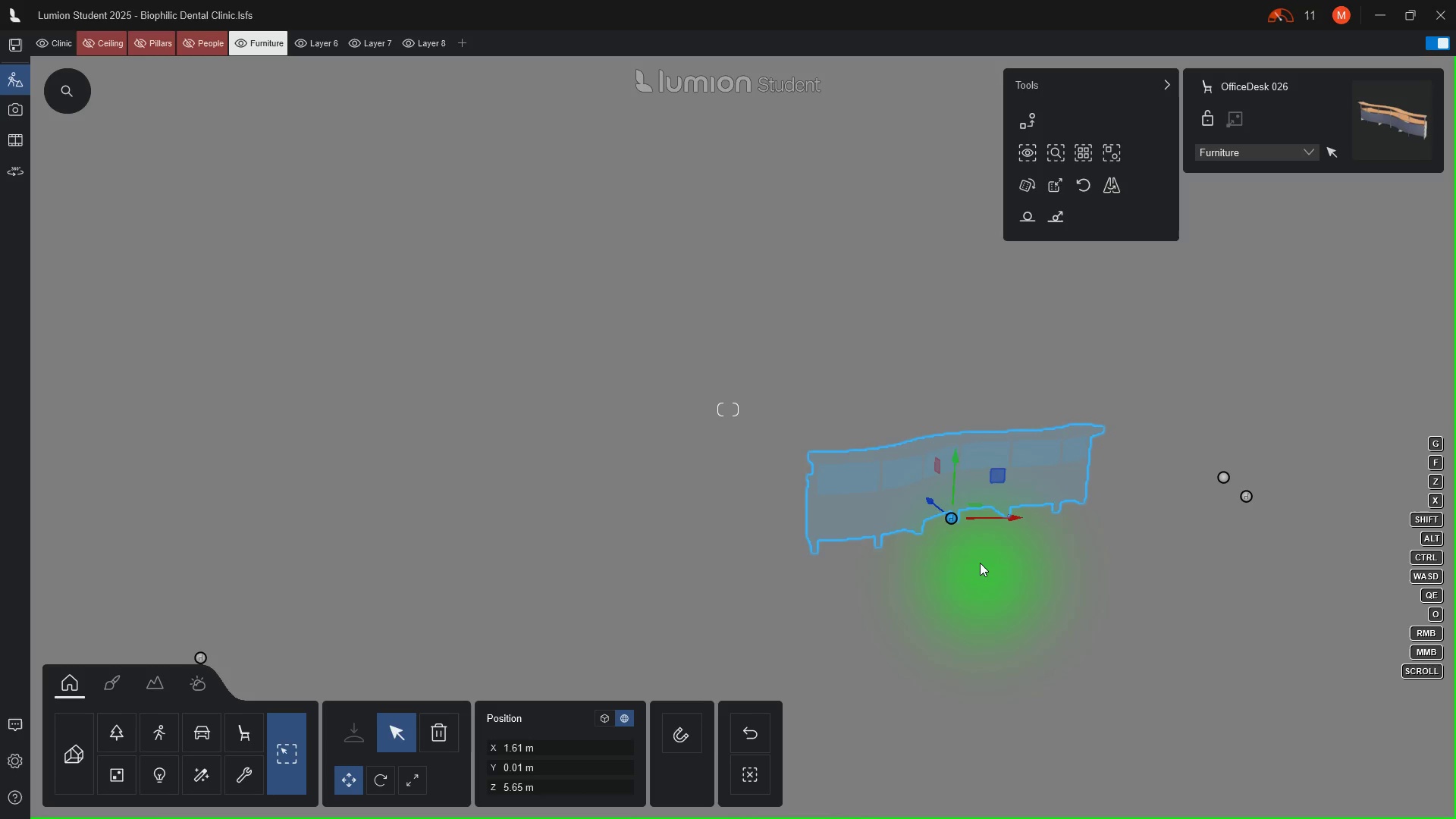 
key(A)
 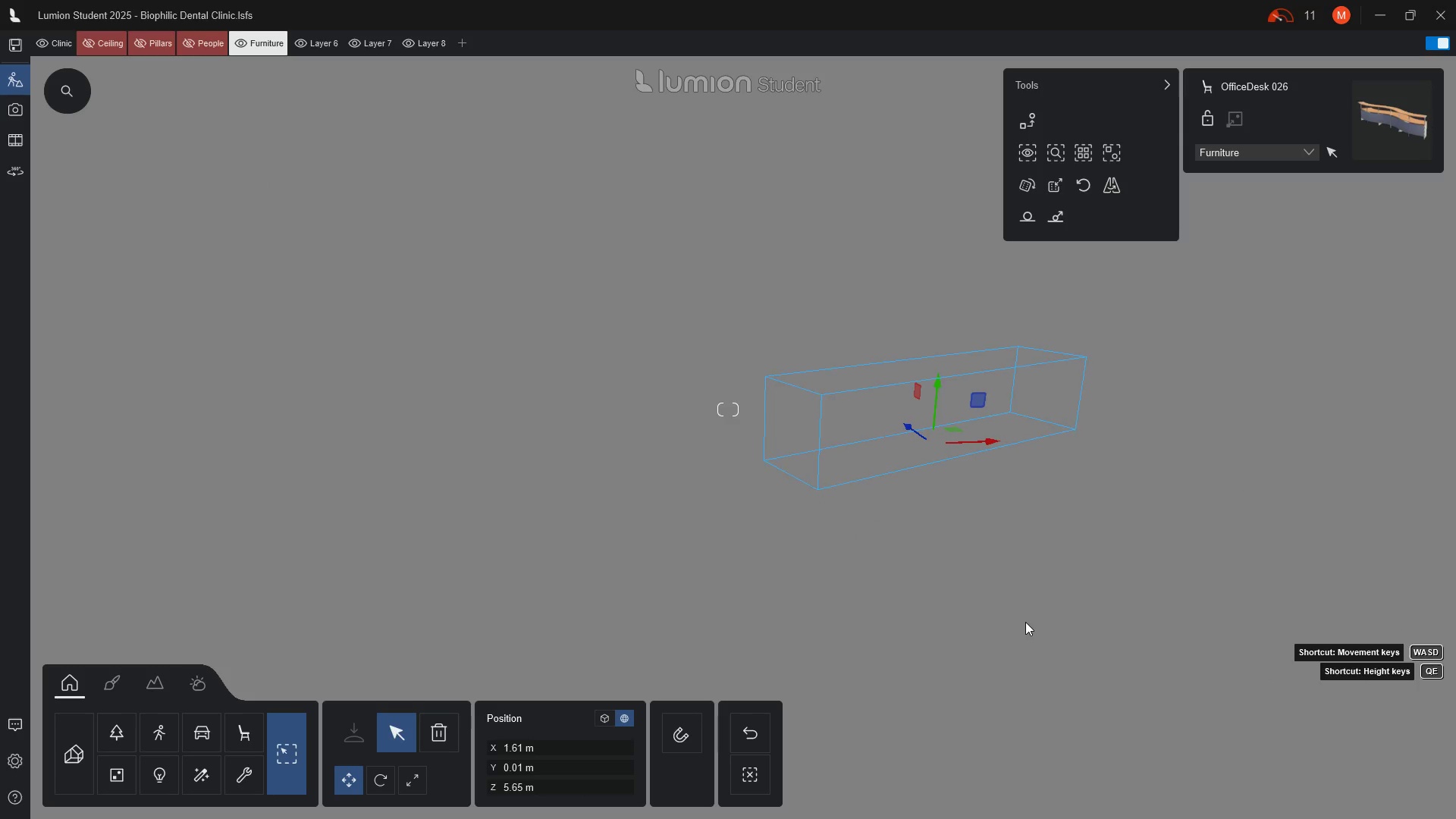 
scroll: coordinate [969, 428], scroll_direction: up, amount: 5.0
 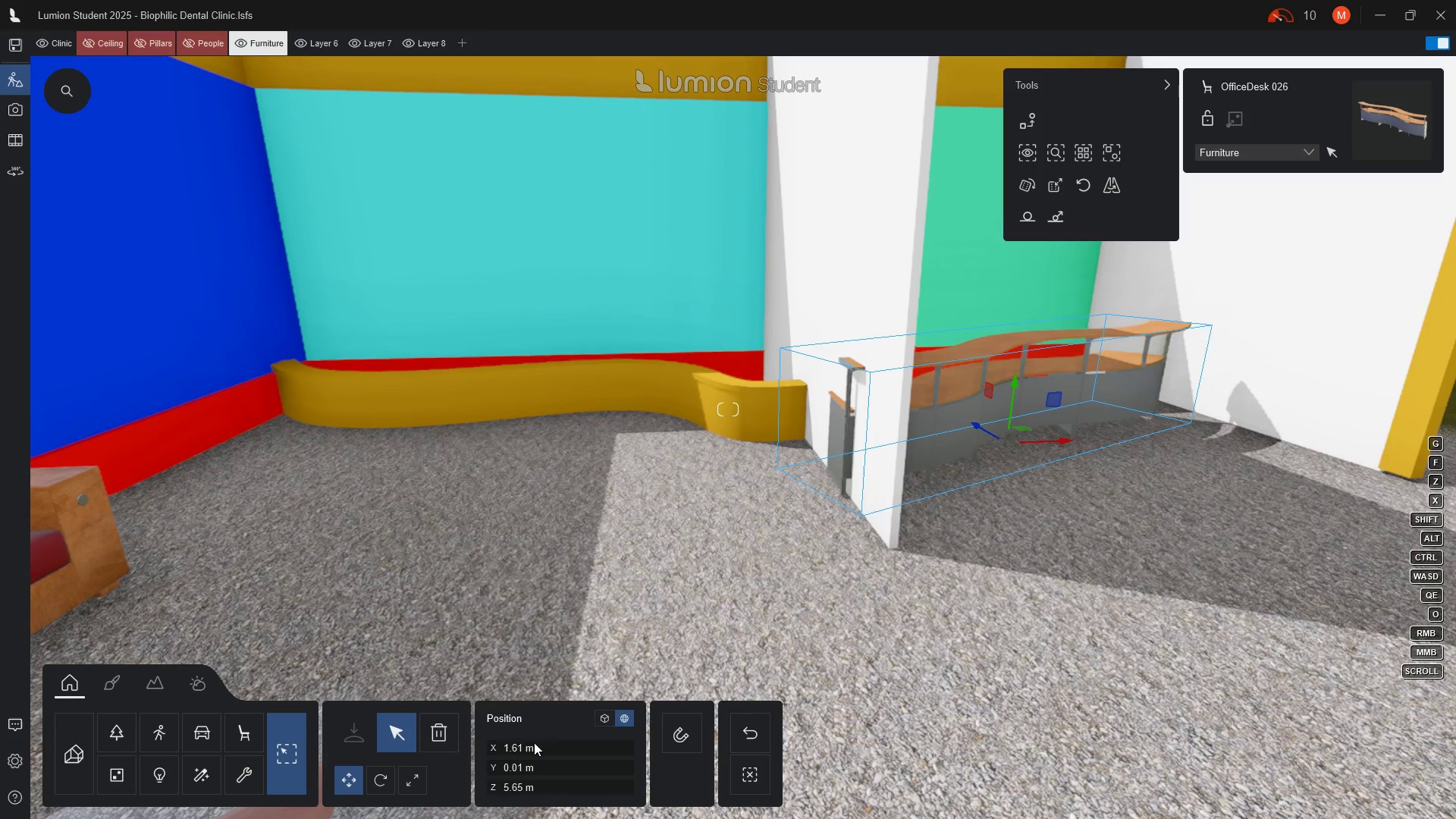 
left_click([384, 779])
 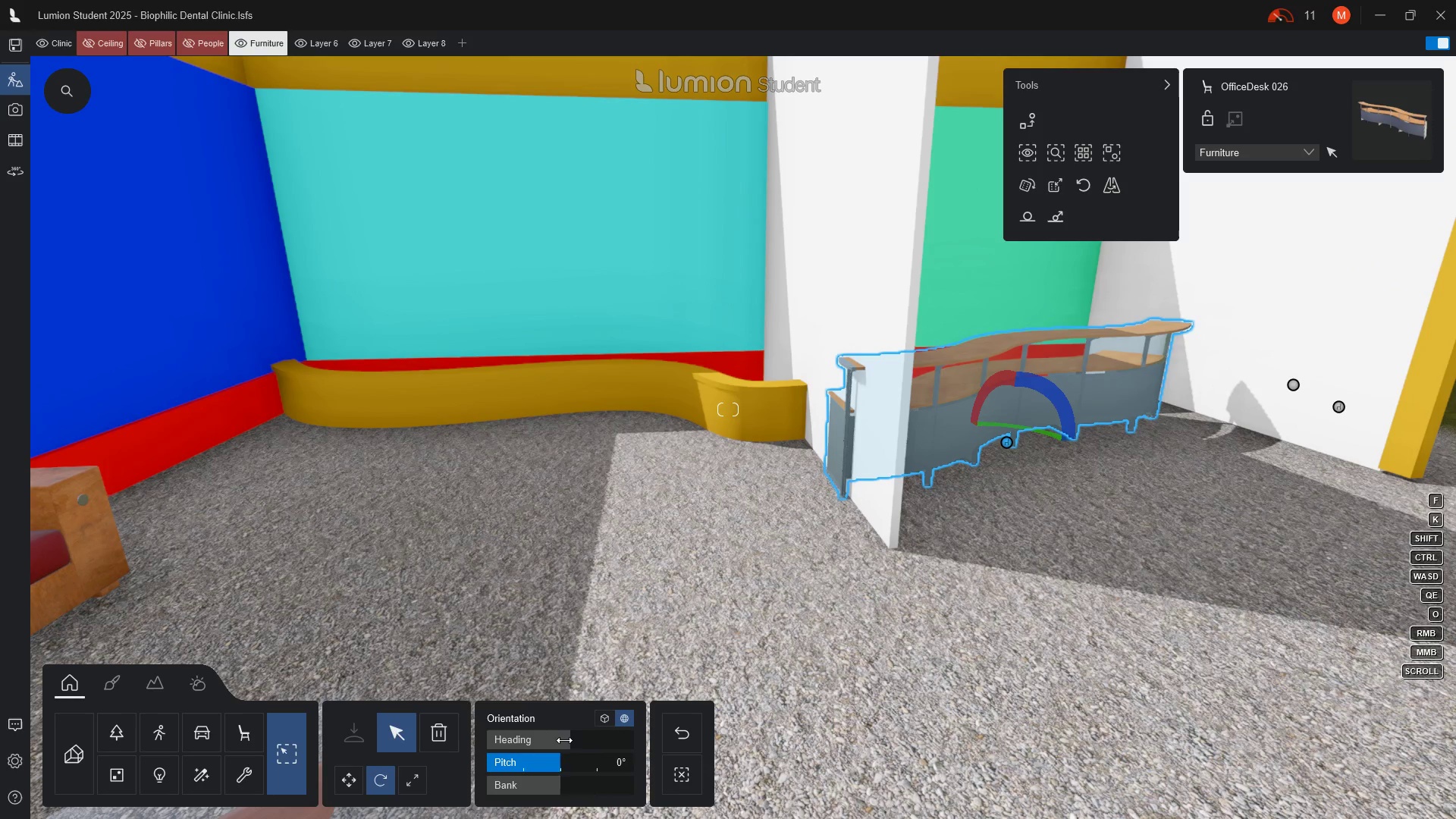 
left_click_drag(start_coordinate=[569, 738], to_coordinate=[562, 742])
 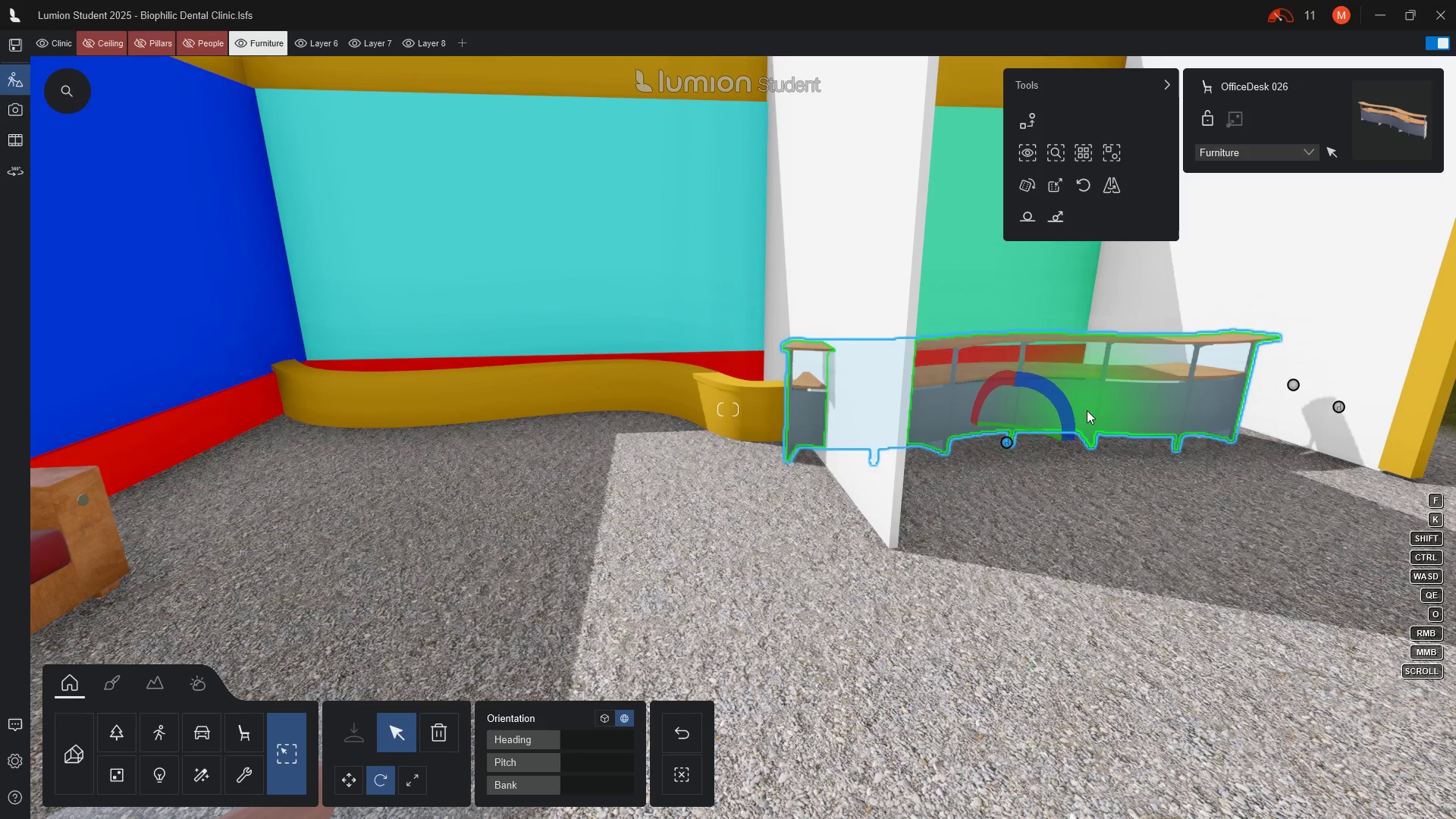 
wait(10.86)
 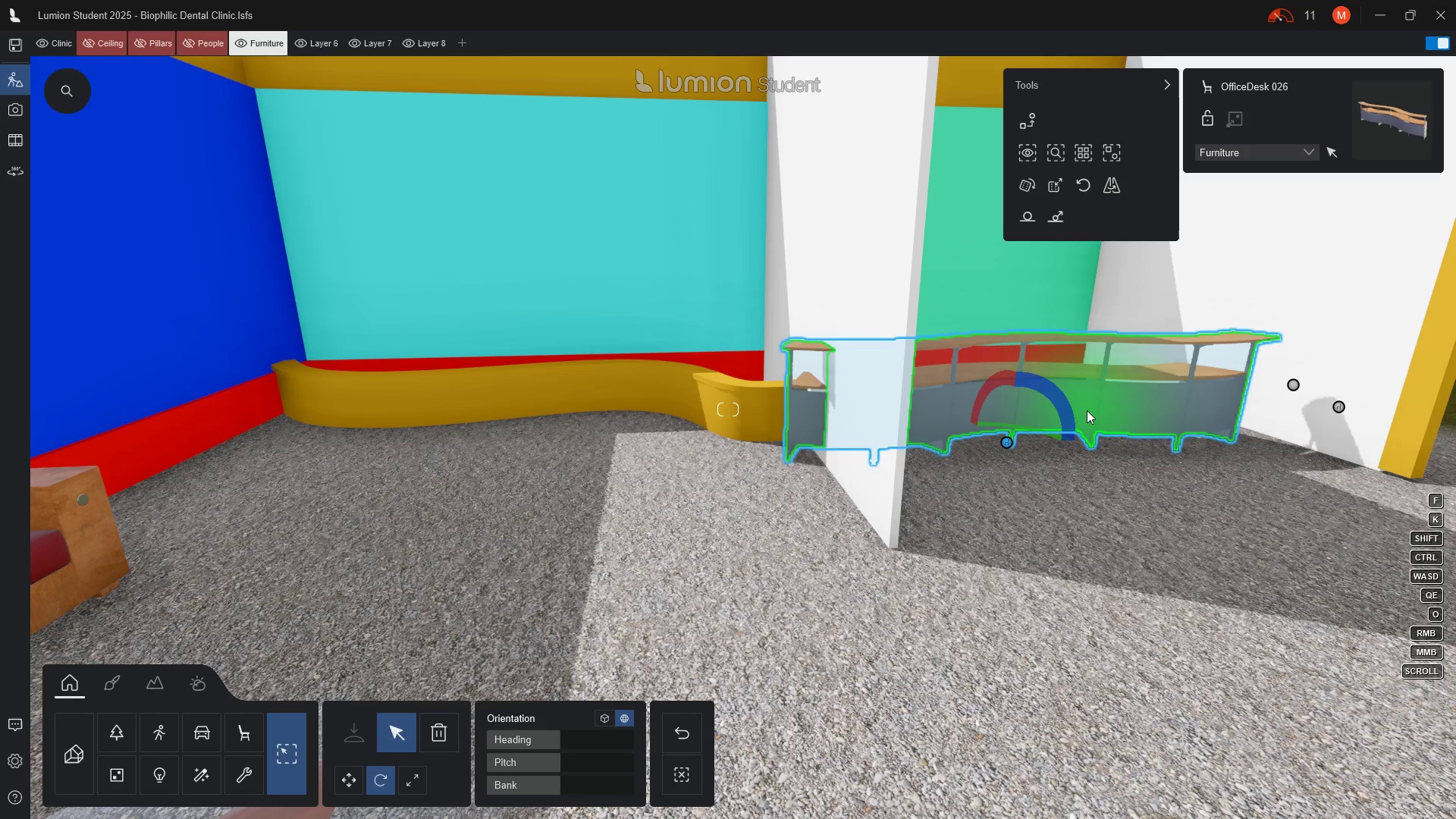 
scroll: coordinate [1183, 416], scroll_direction: up, amount: 2.0
 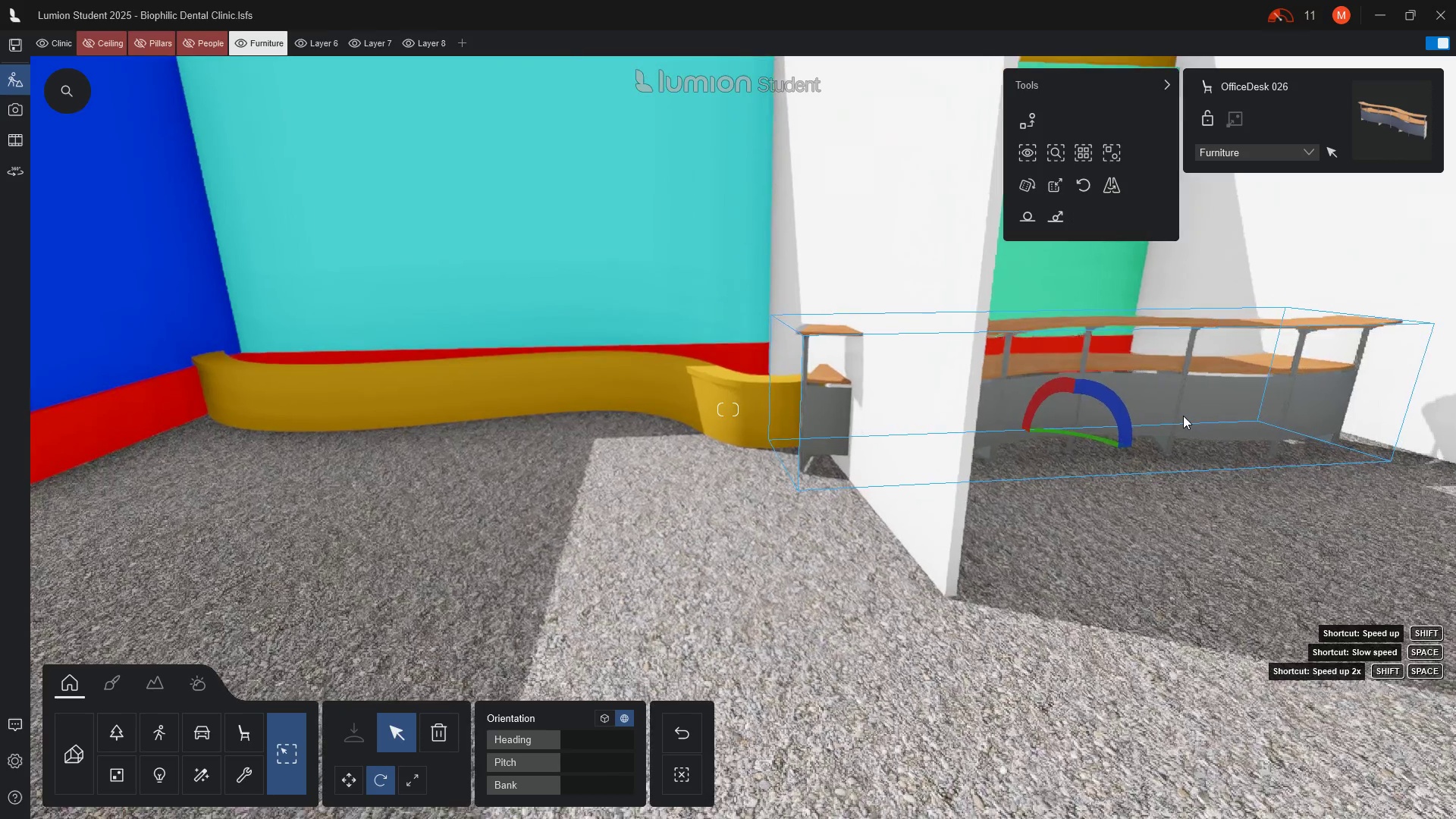 
hold_key(key=D, duration=0.41)
 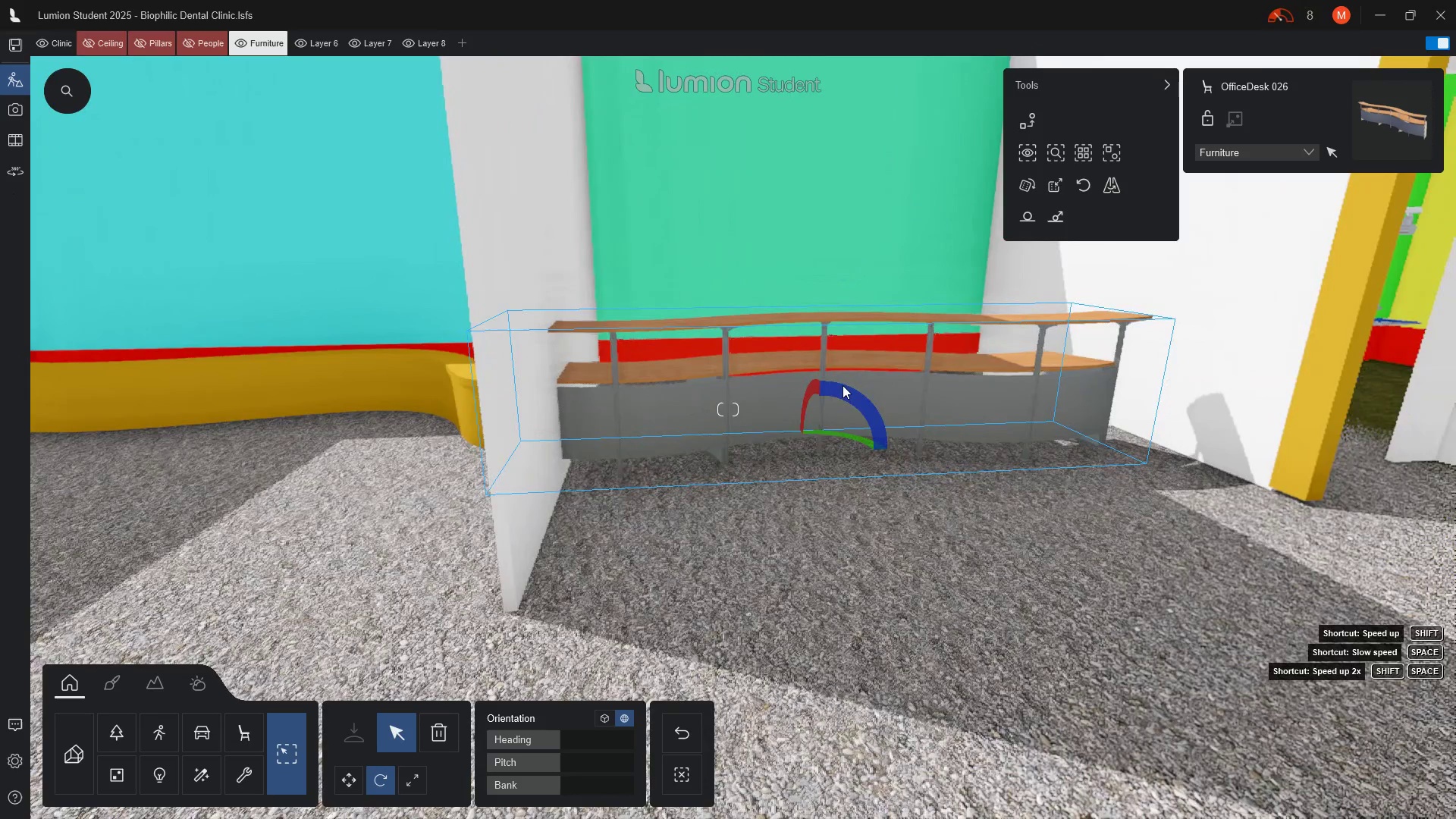 
key(D)
 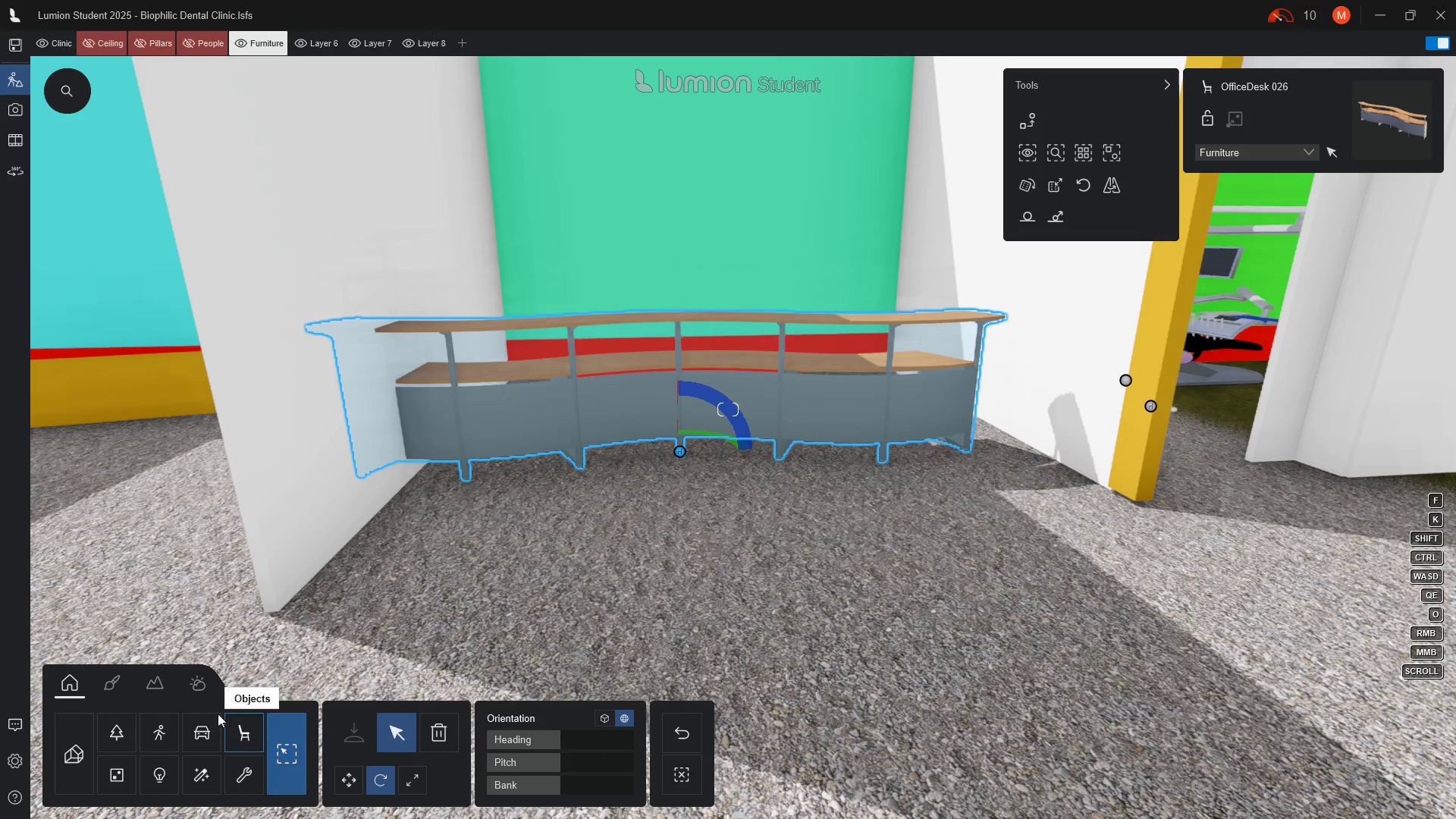 
left_click([237, 738])
 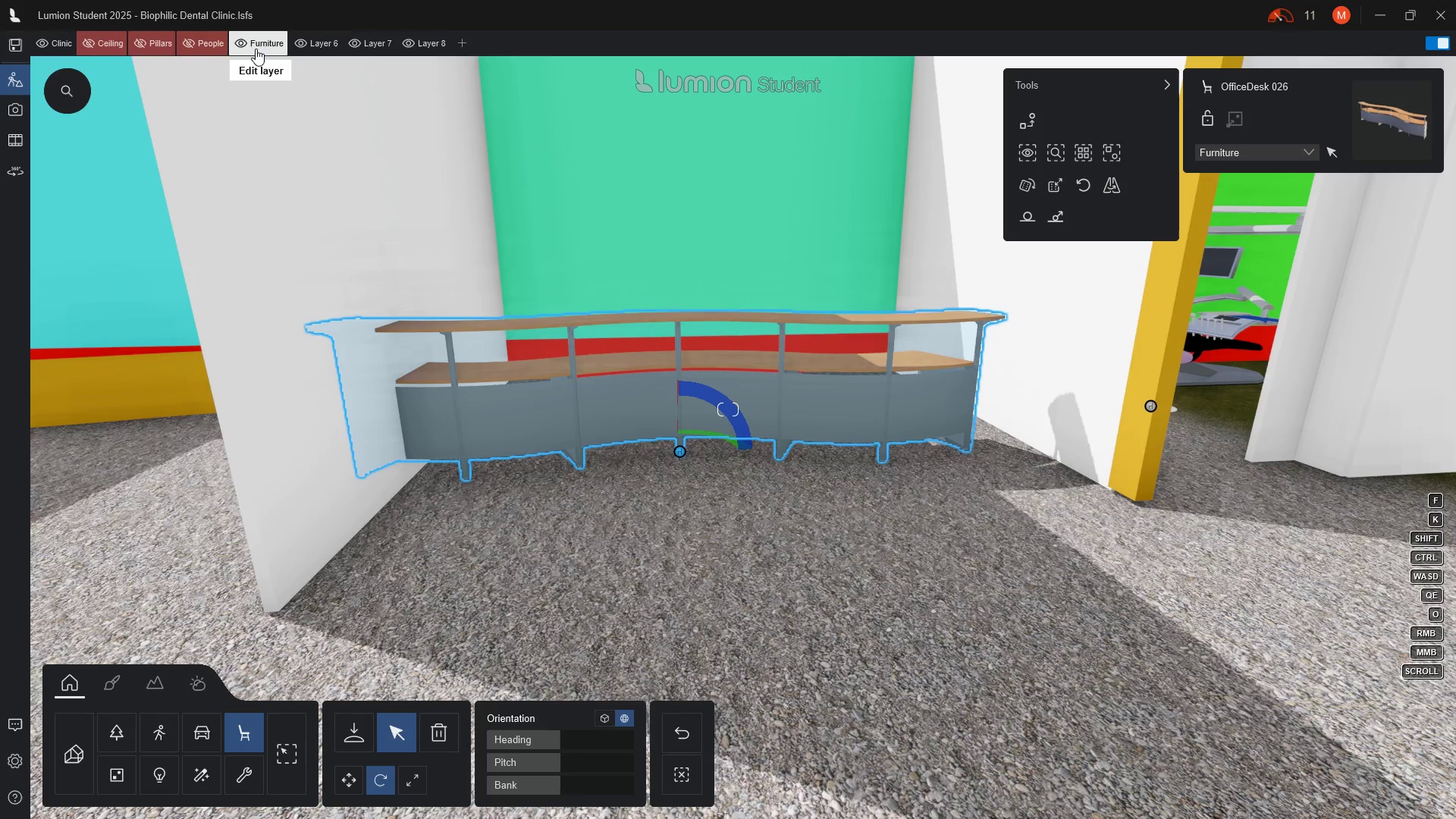 
wait(7.19)
 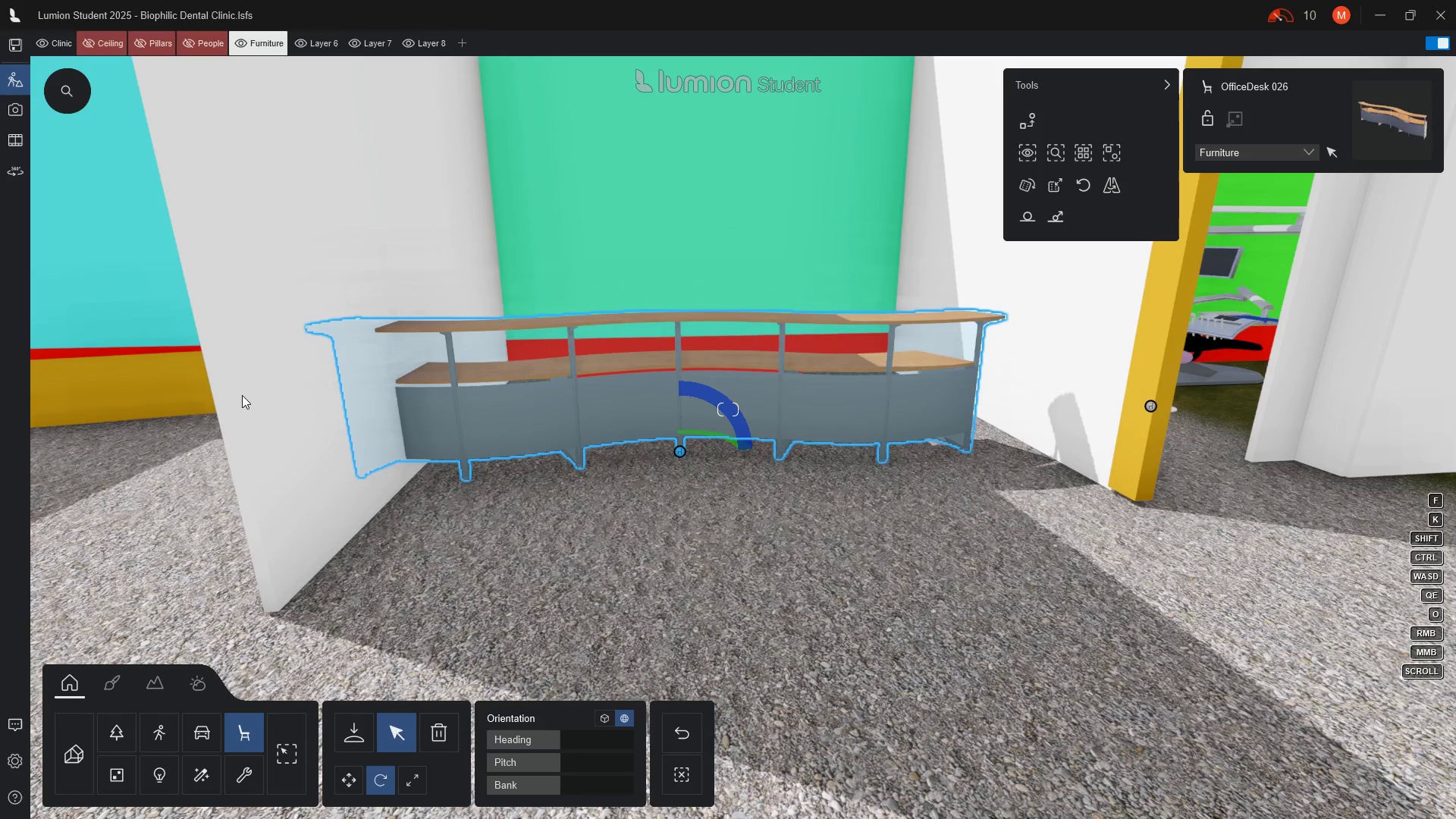 
mouse_move([260, 738])
 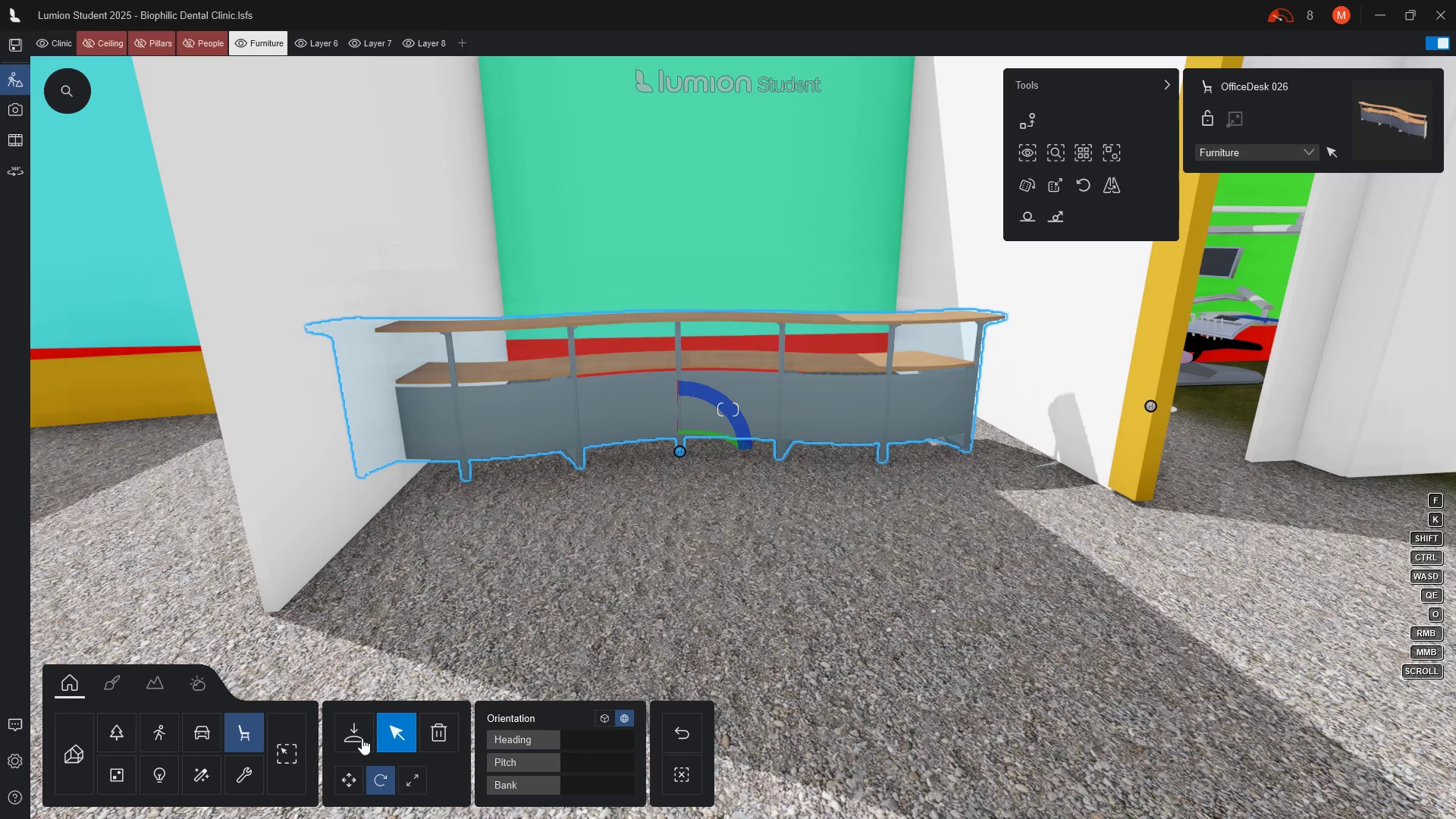 
left_click([362, 738])
 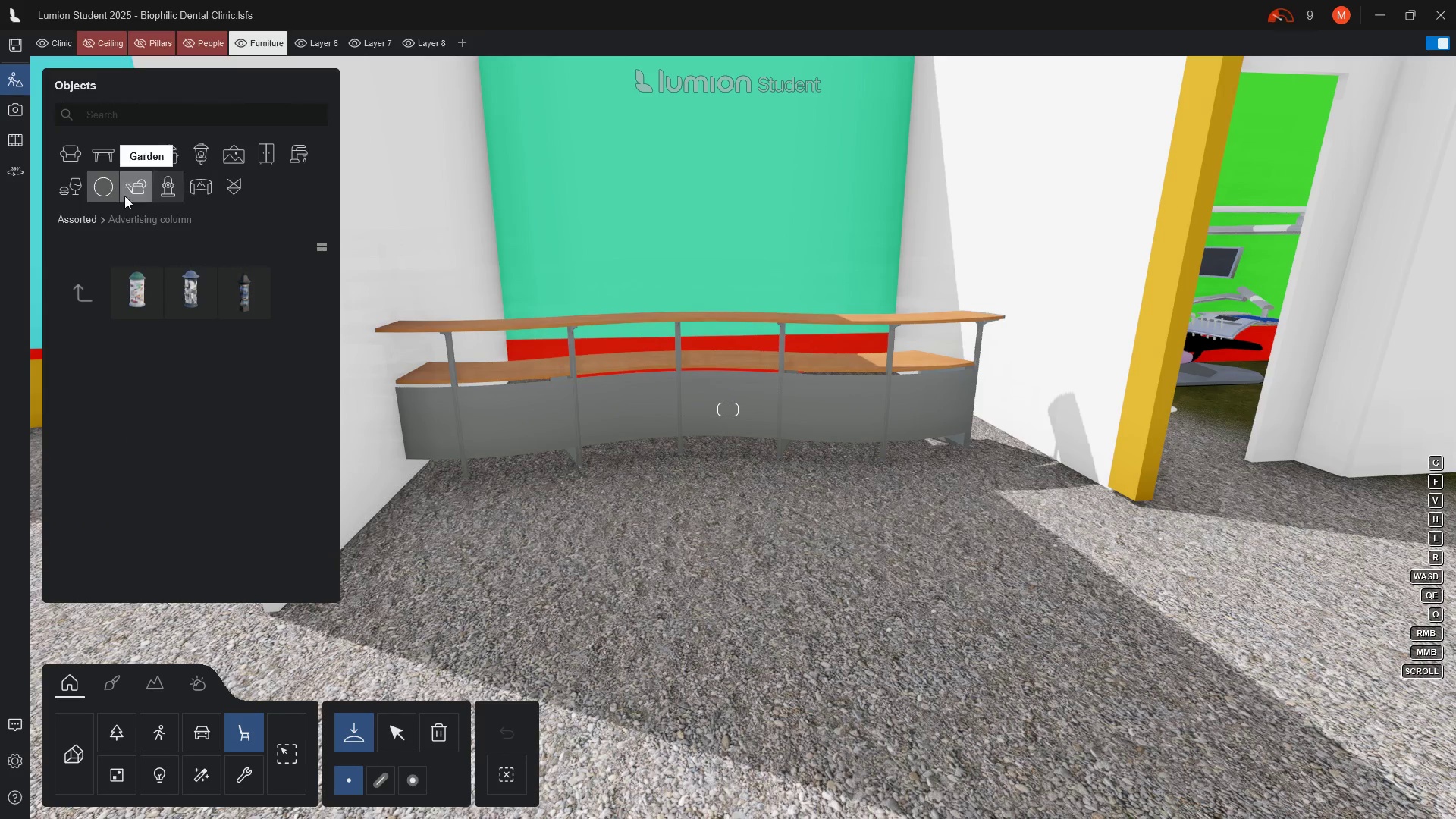 
left_click([104, 195])
 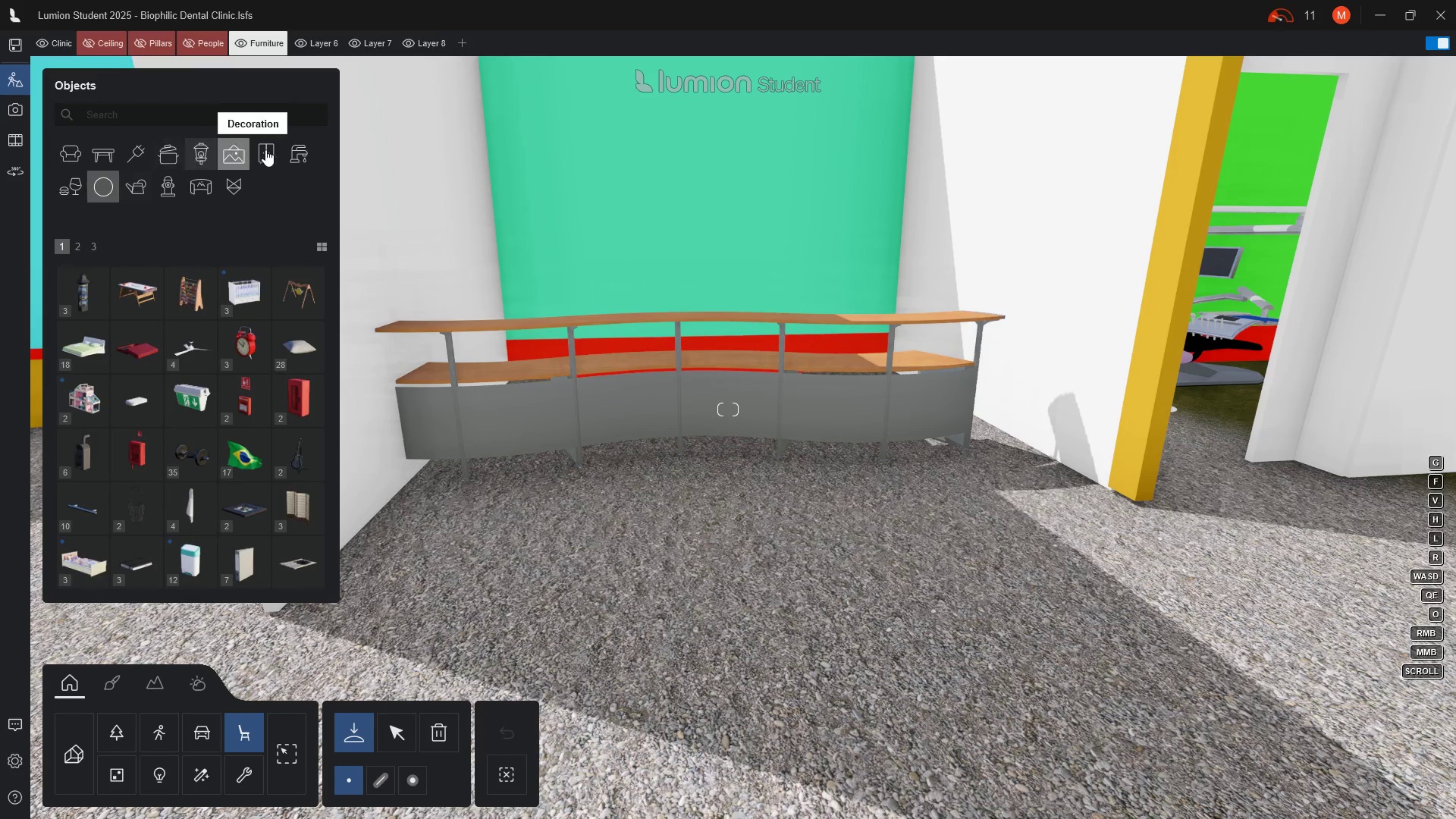 
left_click([265, 149])
 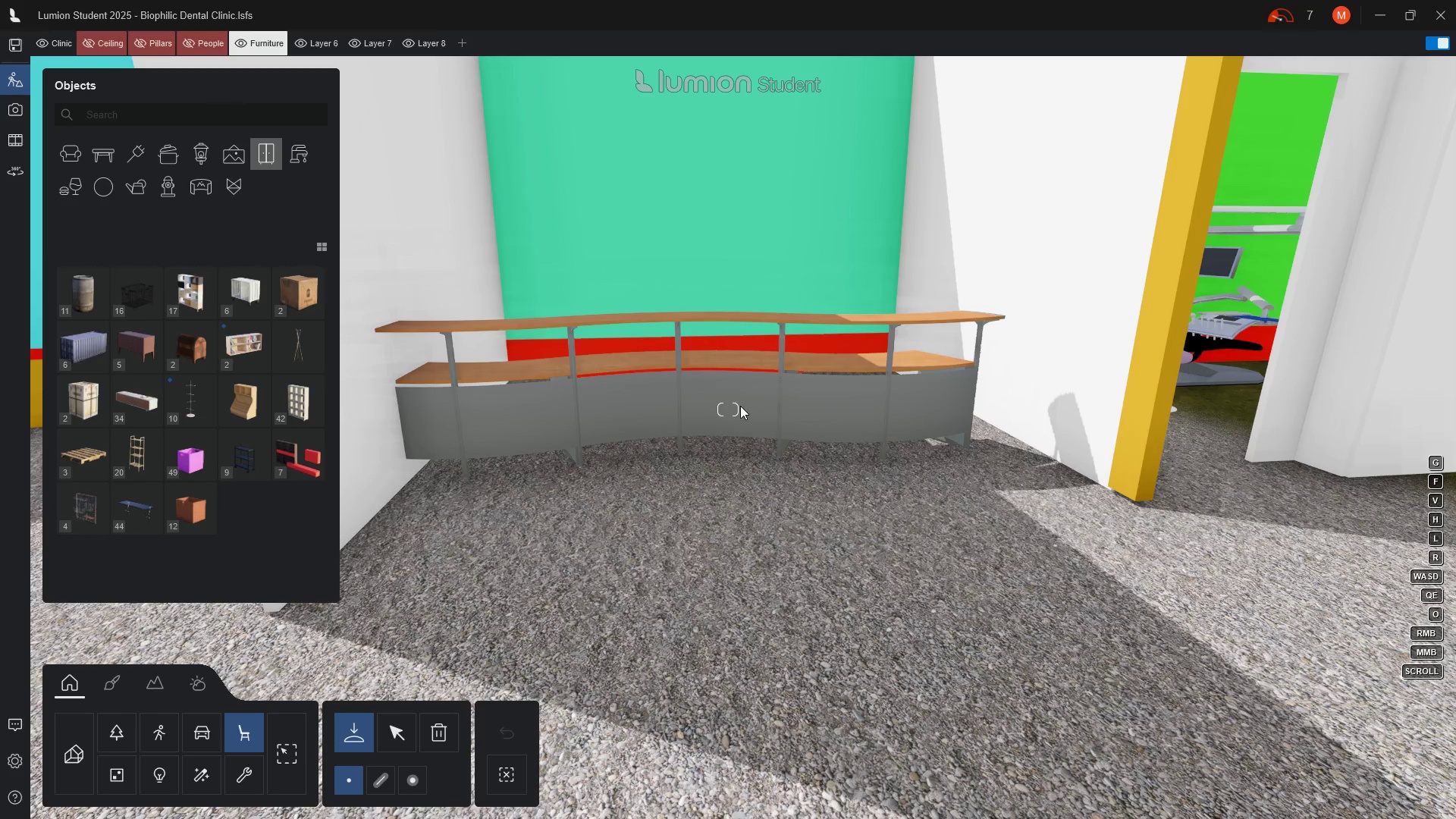 
wait(26.64)
 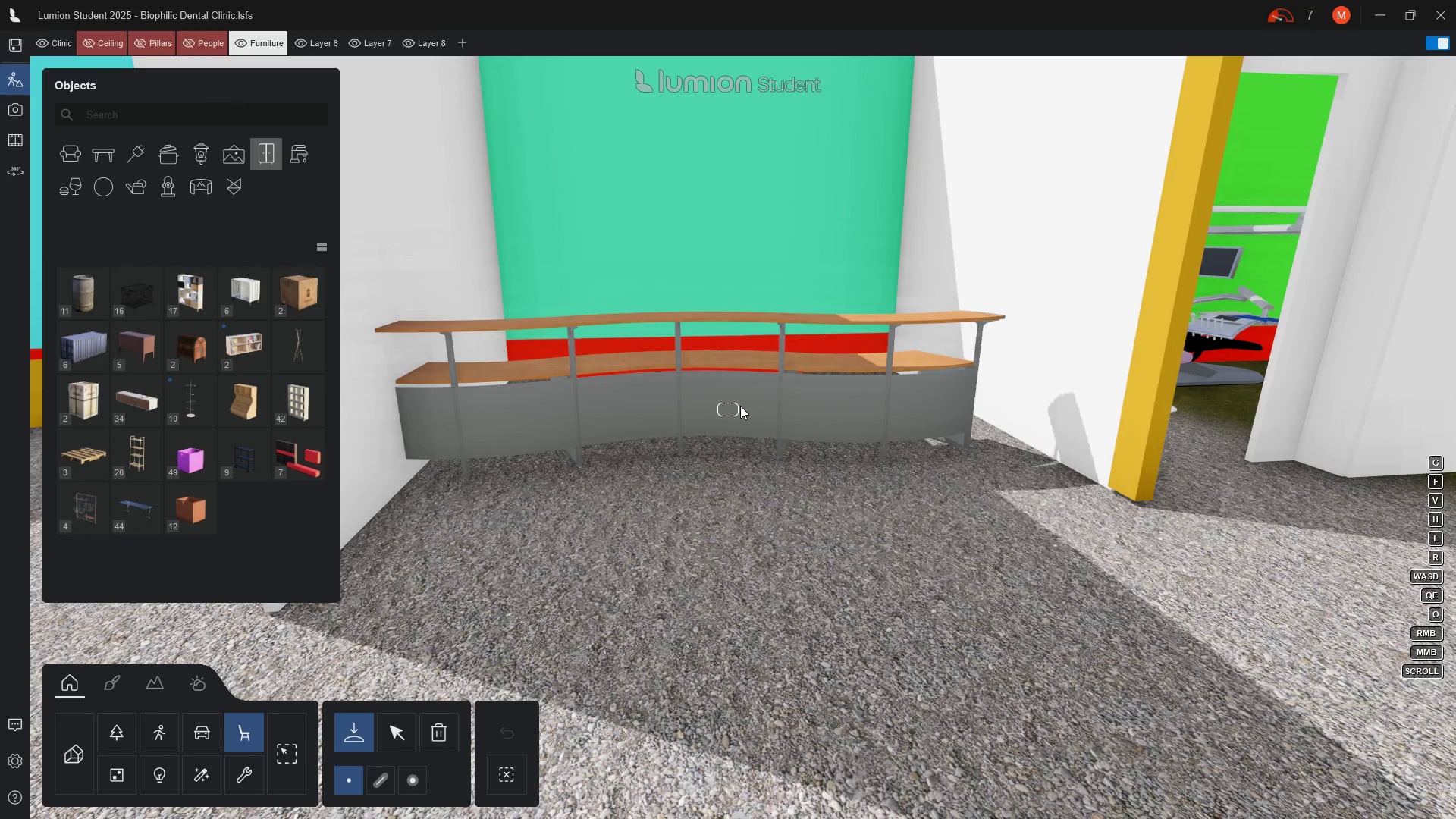 
type(dd)
 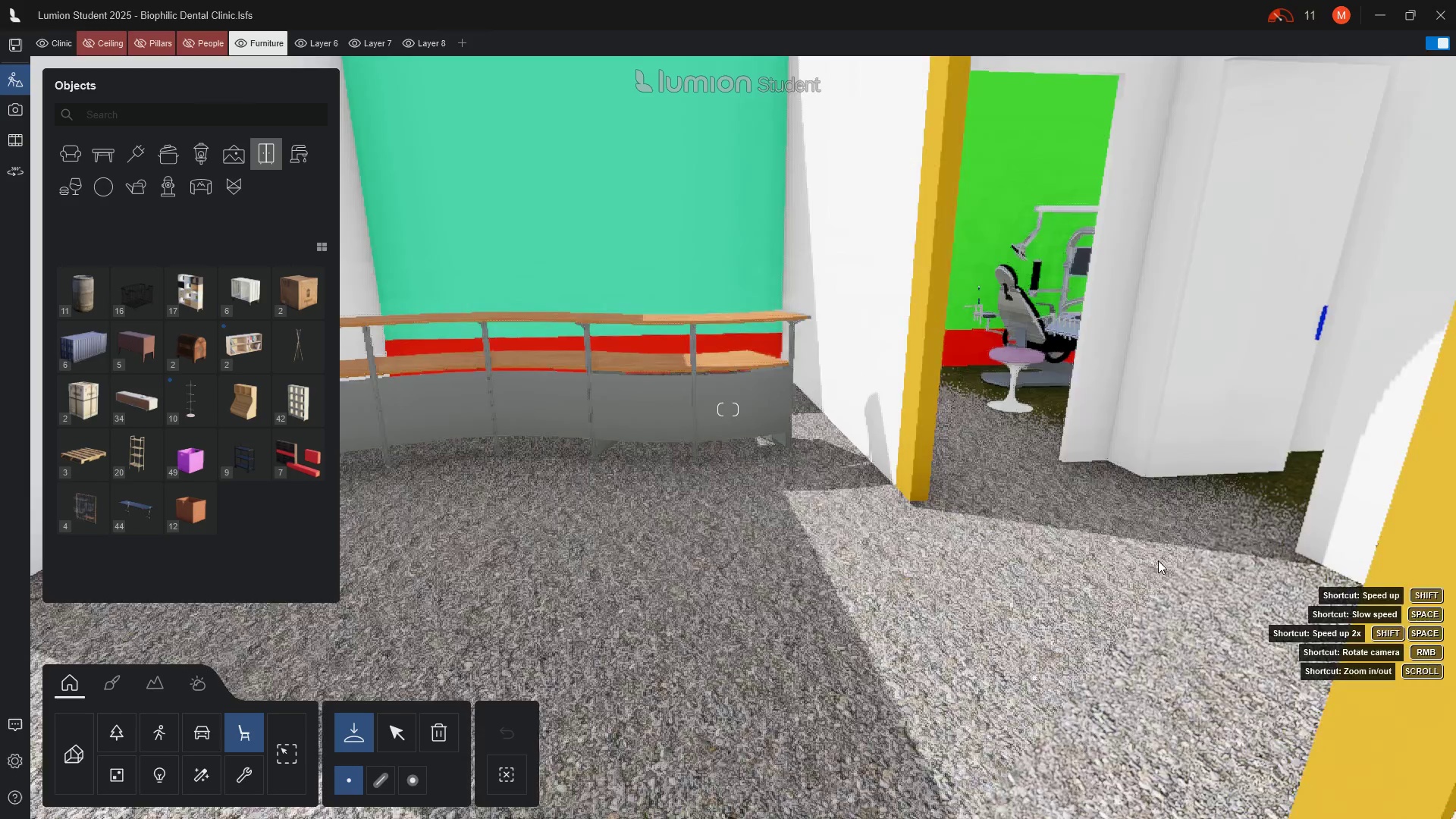 
key(D)
 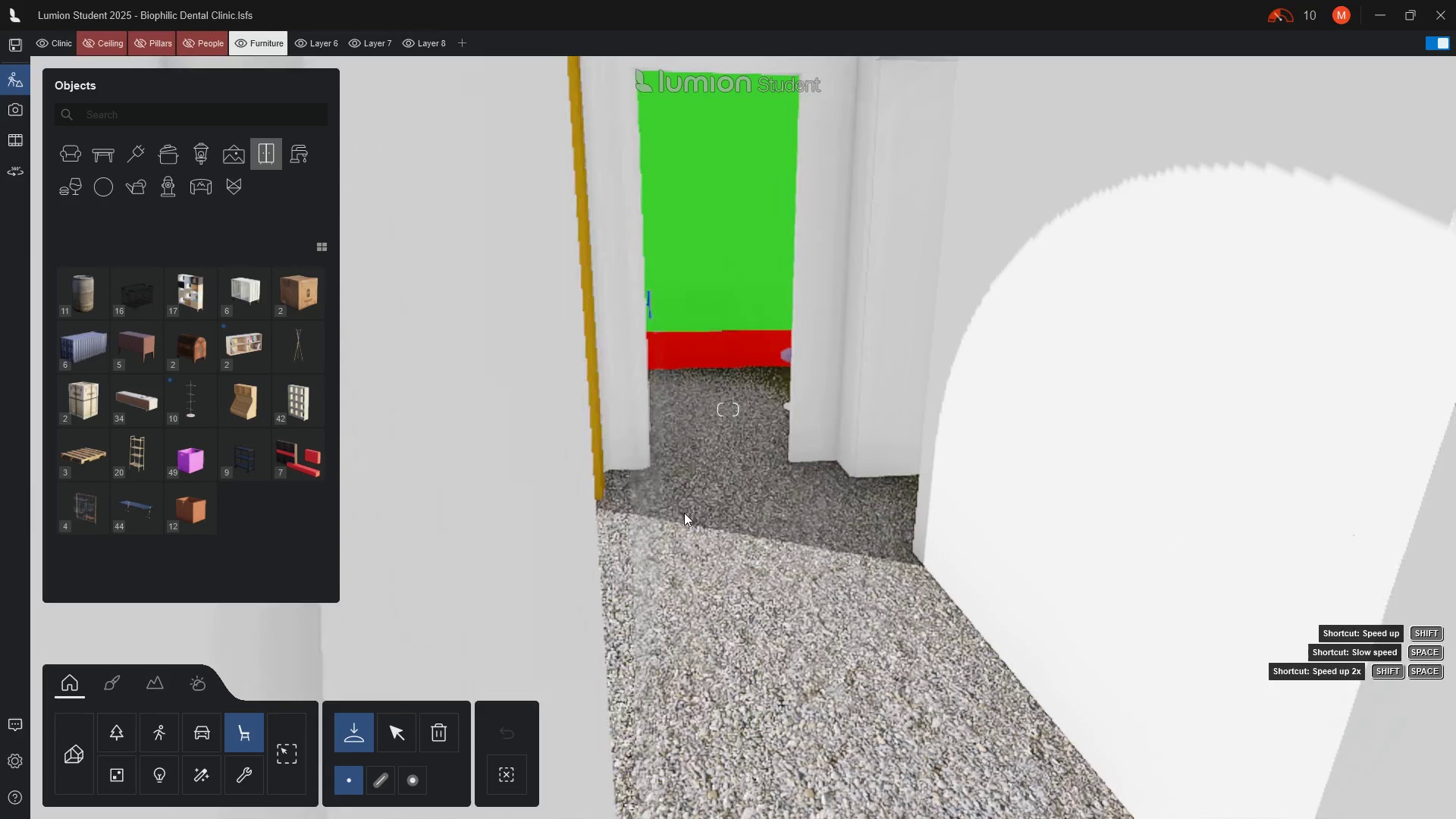 
scroll: coordinate [648, 497], scroll_direction: up, amount: 4.0
 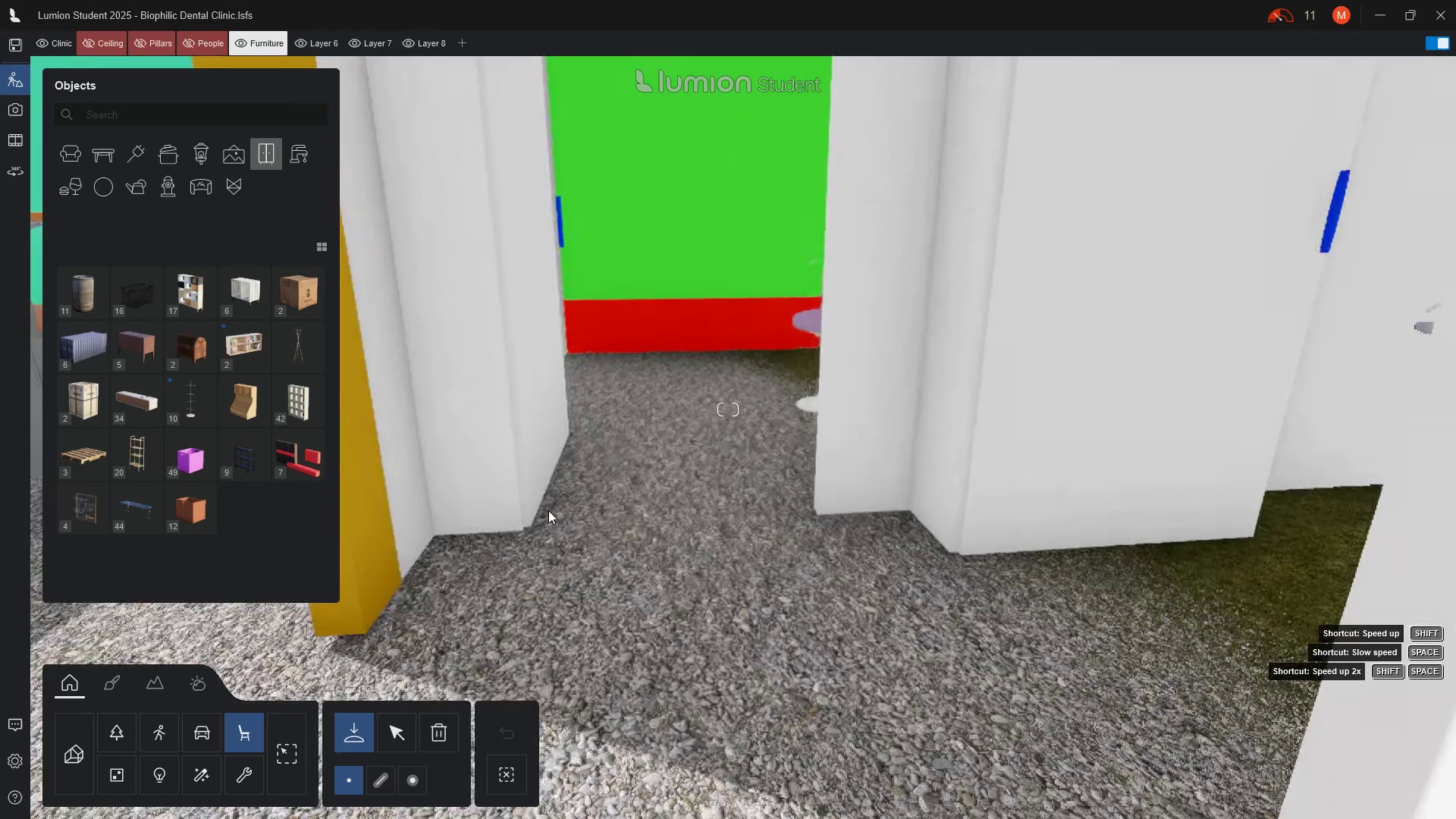 
scroll: coordinate [551, 516], scroll_direction: down, amount: 1.0
 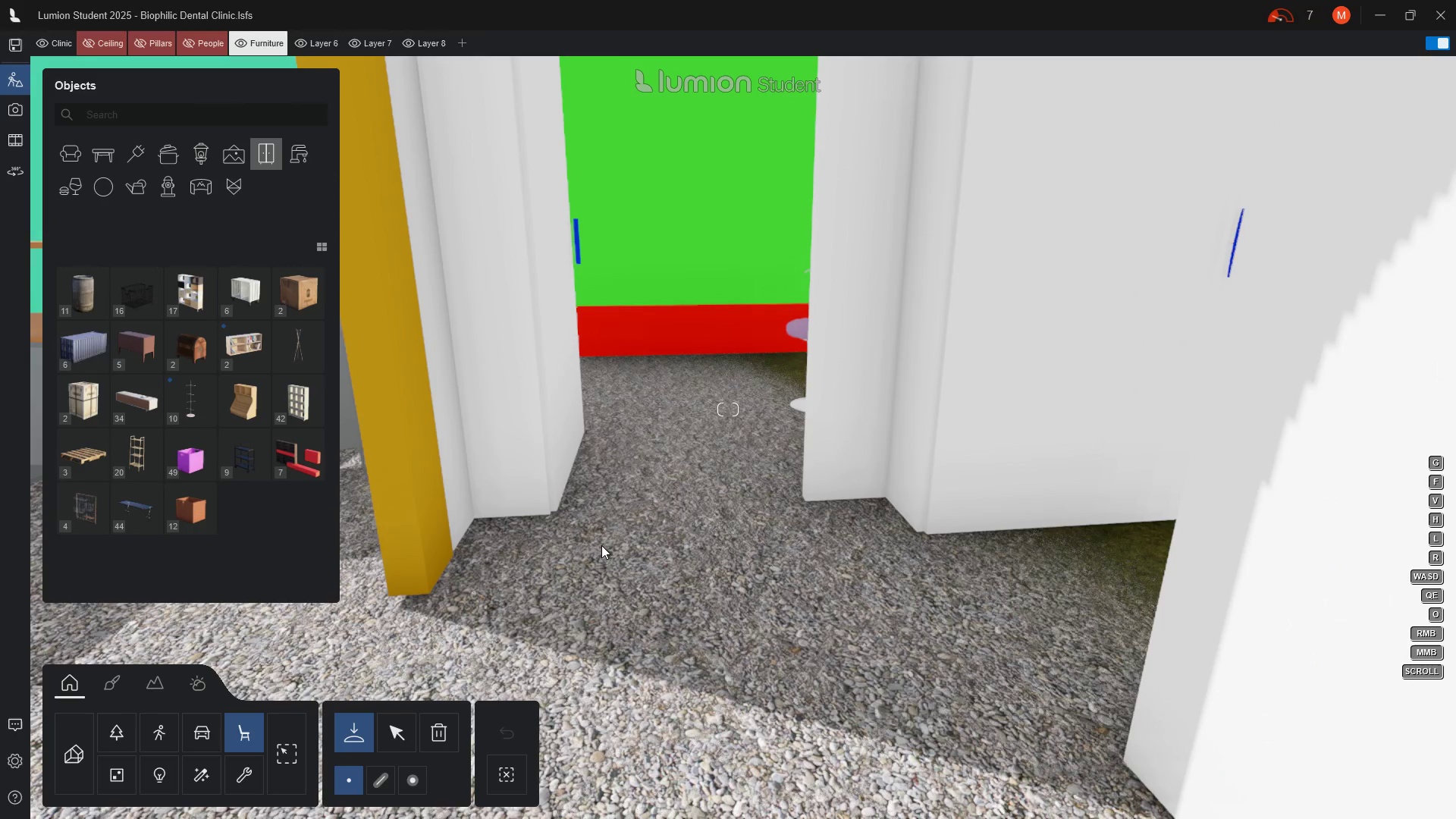 
type(daa)
 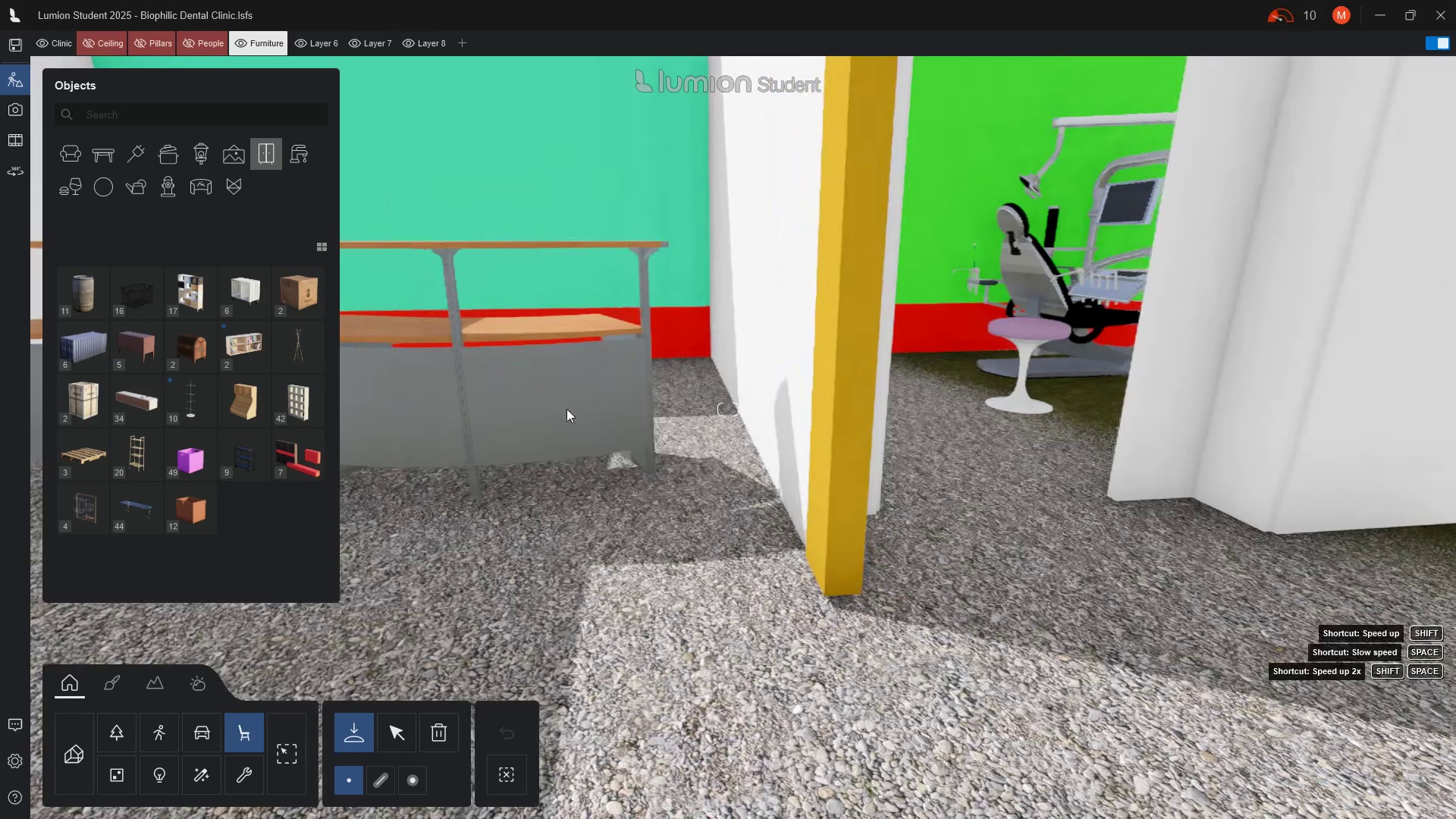 
left_click([554, 406])
 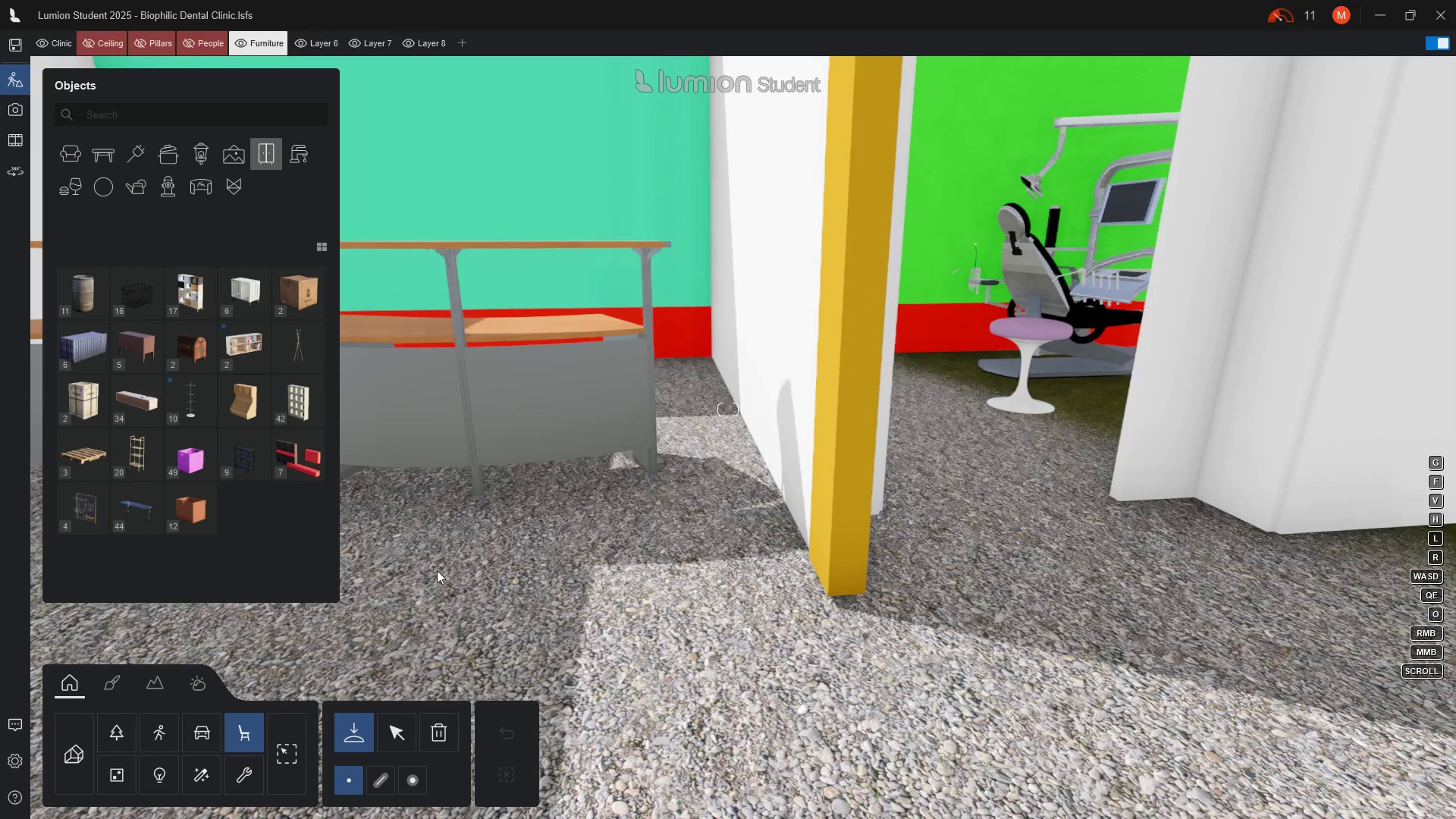 
left_click([397, 736])
 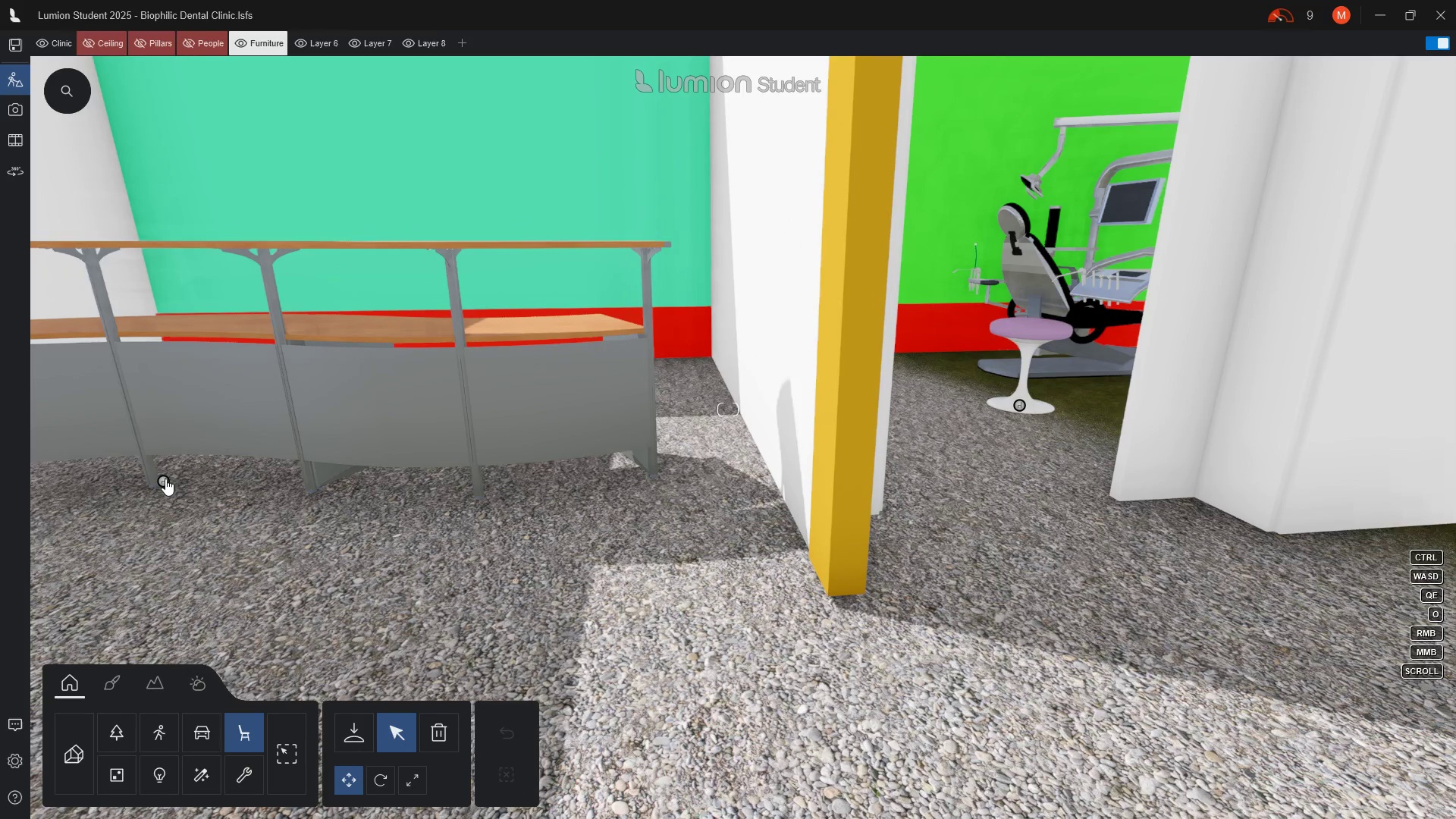 
left_click_drag(start_coordinate=[165, 479], to_coordinate=[356, 489])
 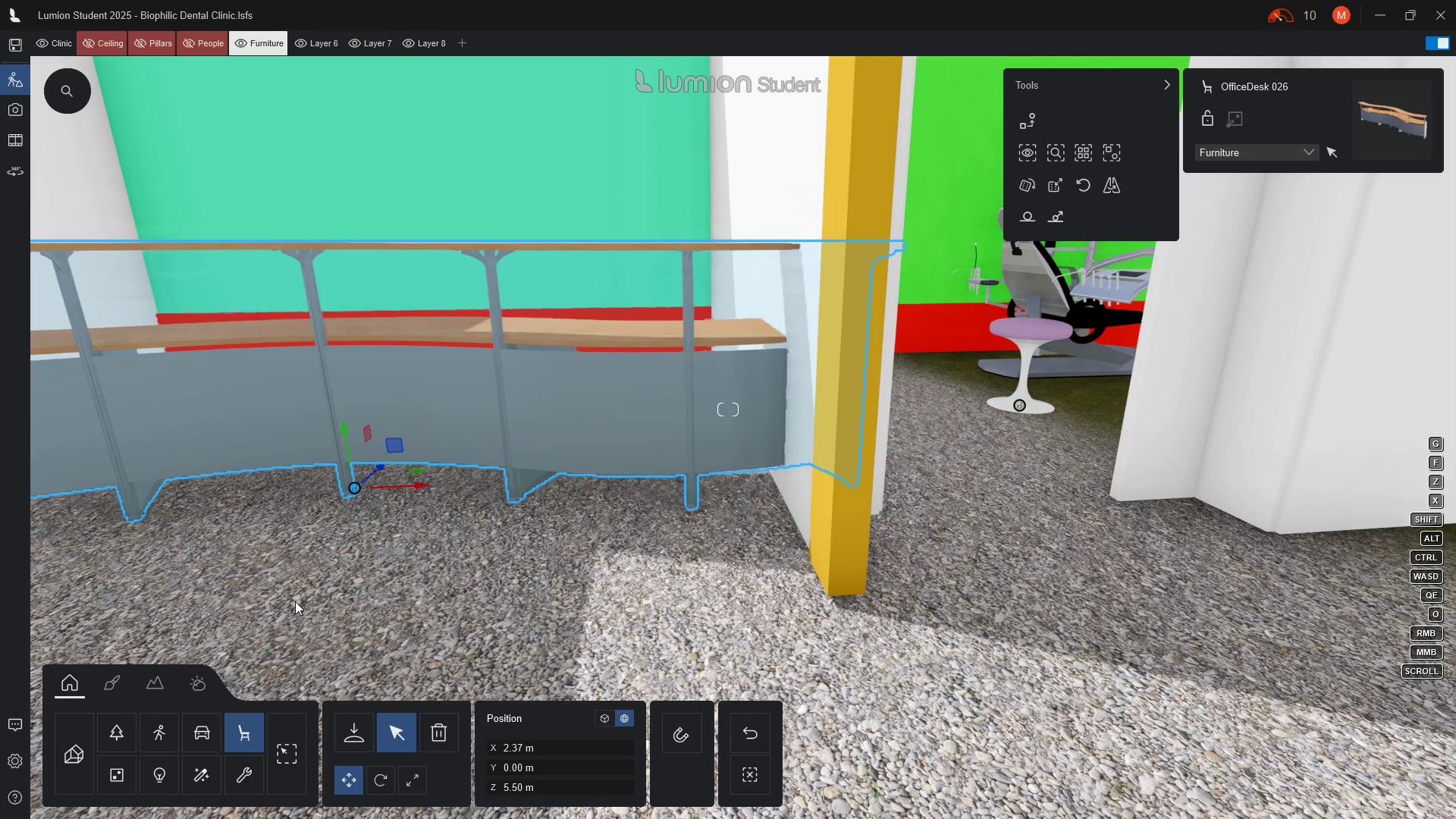 
hold_key(key=A, duration=0.58)
 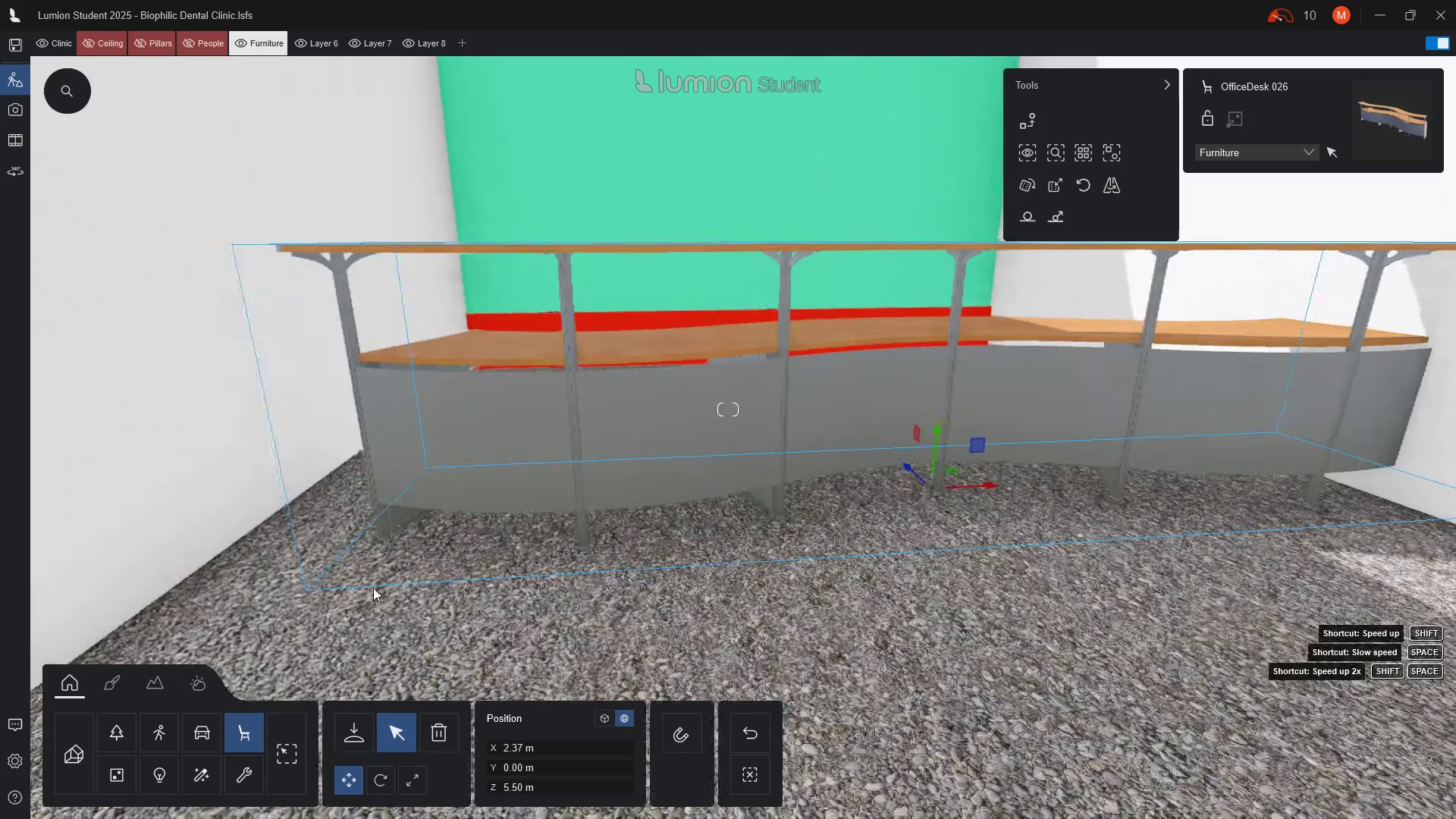 
hold_key(key=A, duration=0.39)
 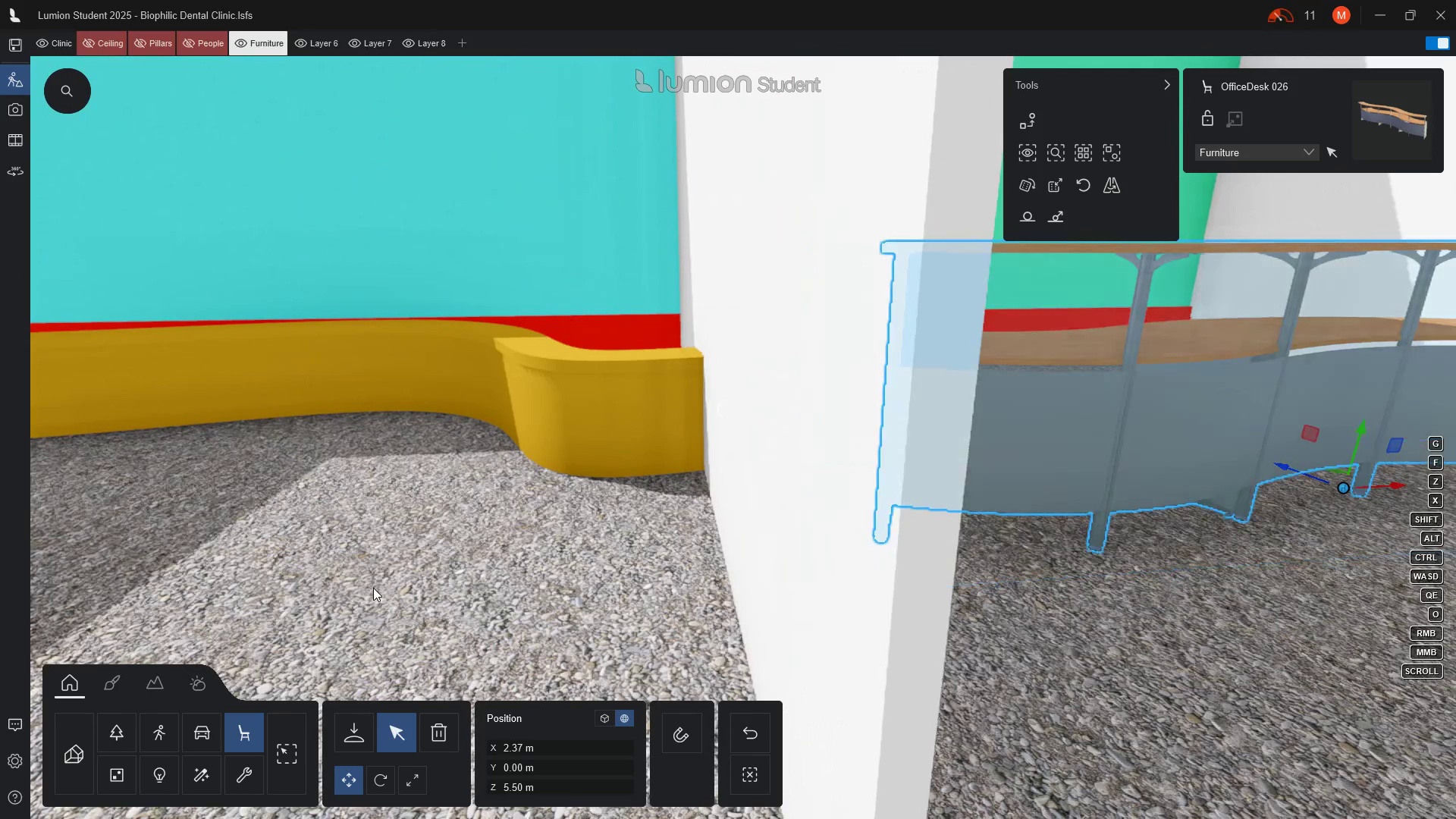 
hold_key(key=D, duration=0.52)
 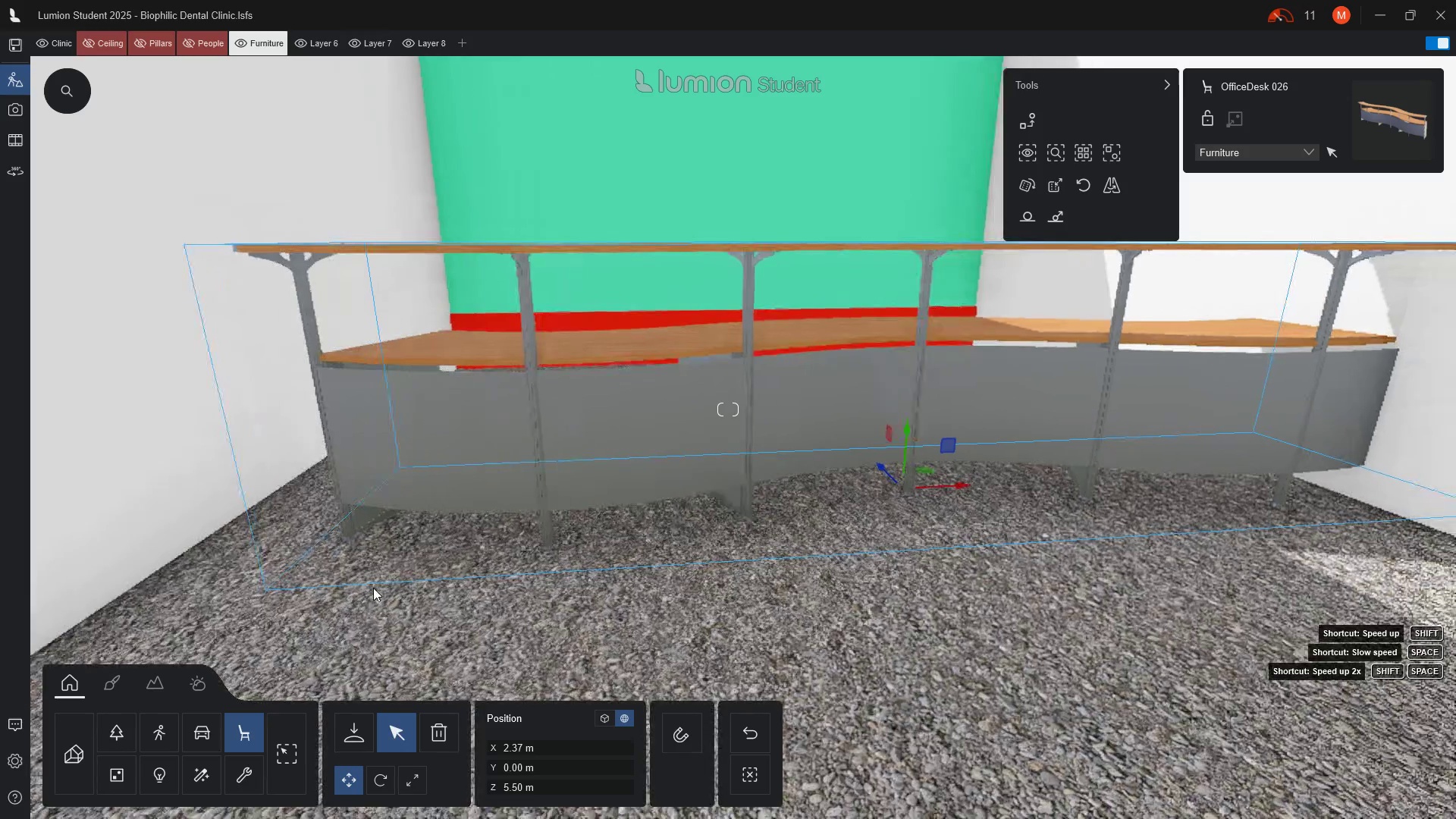 
hold_key(key=D, duration=1.08)
 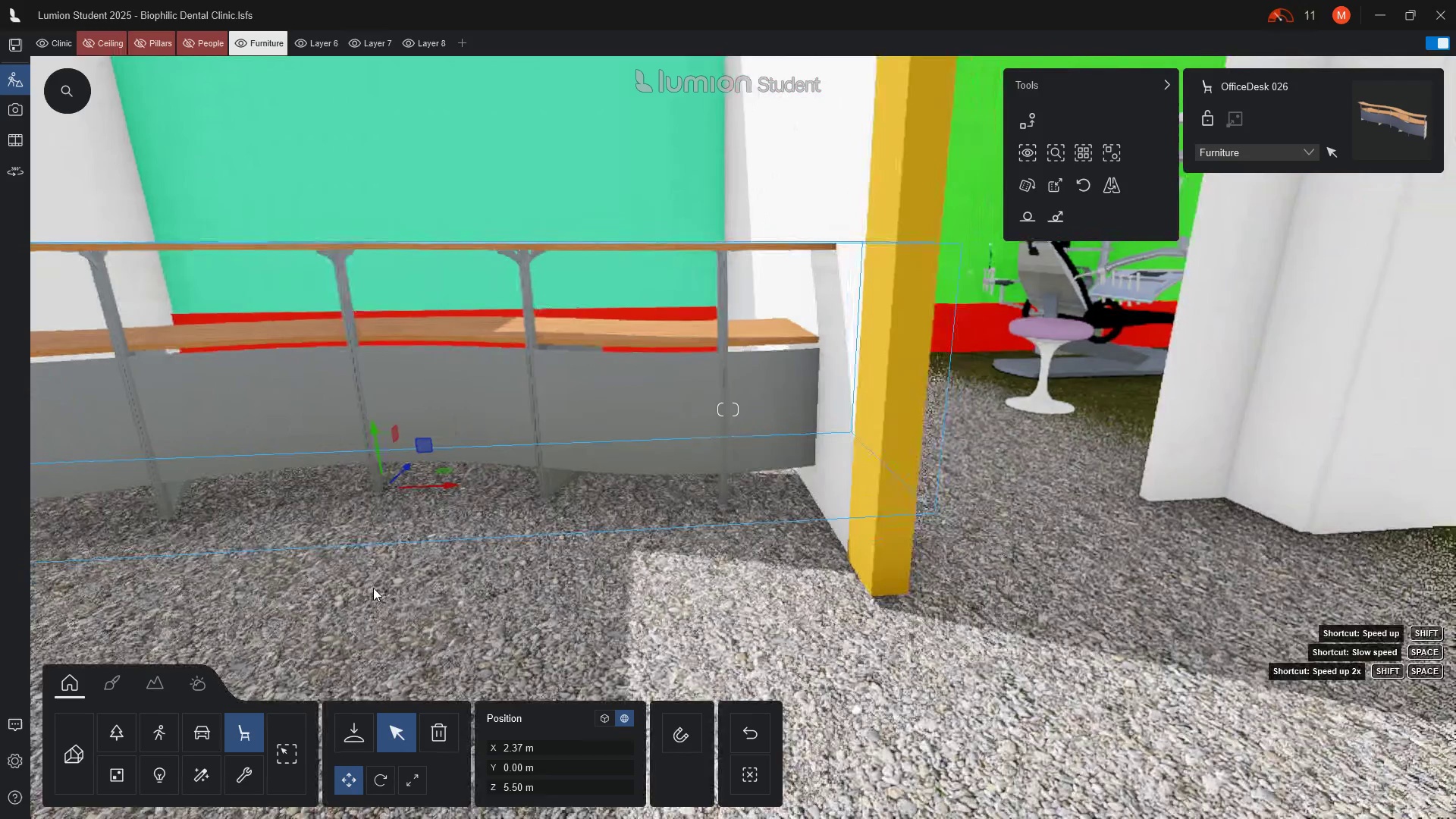 
type(dd)
 